 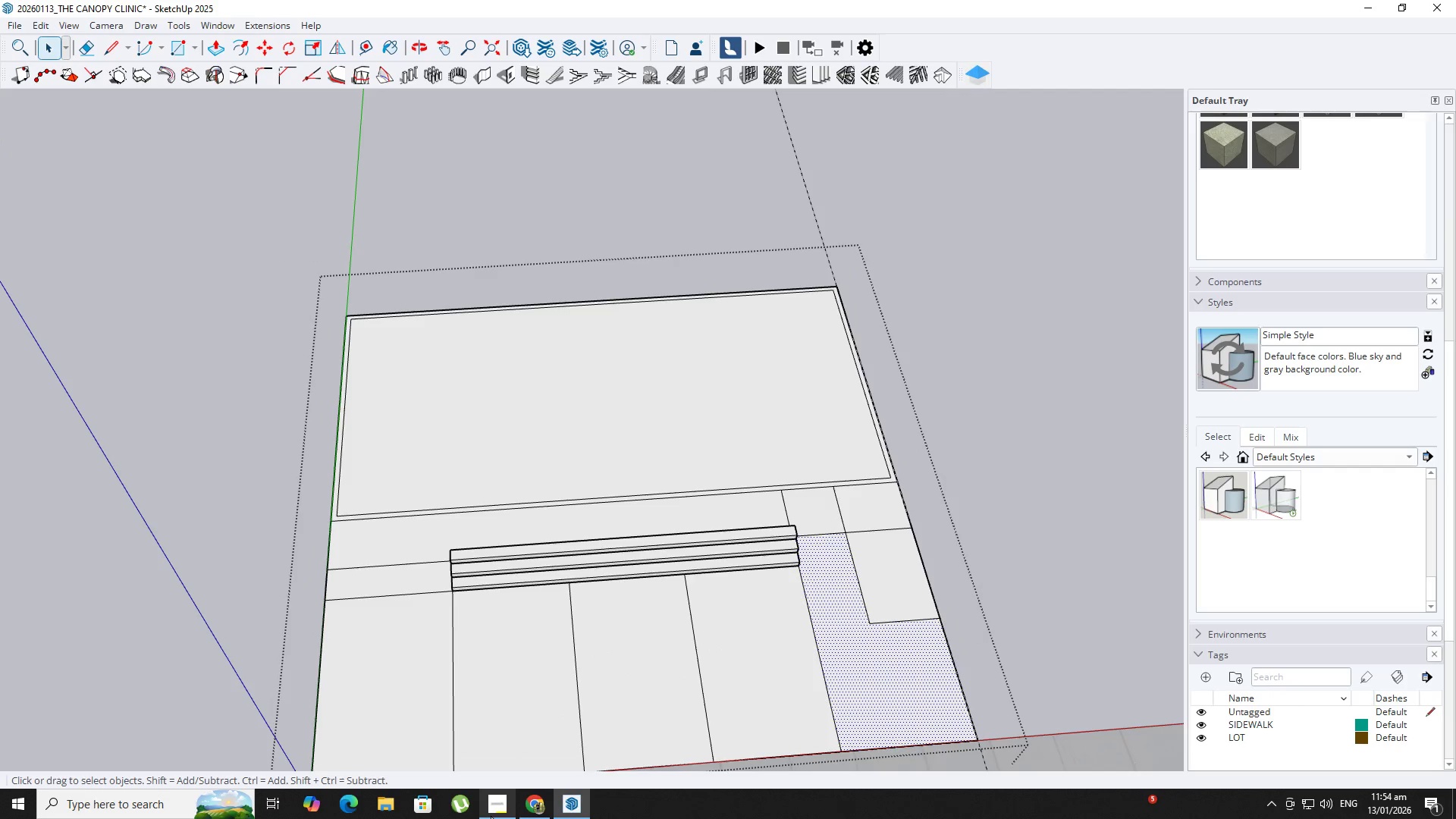 
scroll: coordinate [342, 328], scroll_direction: up, amount: 5.0
 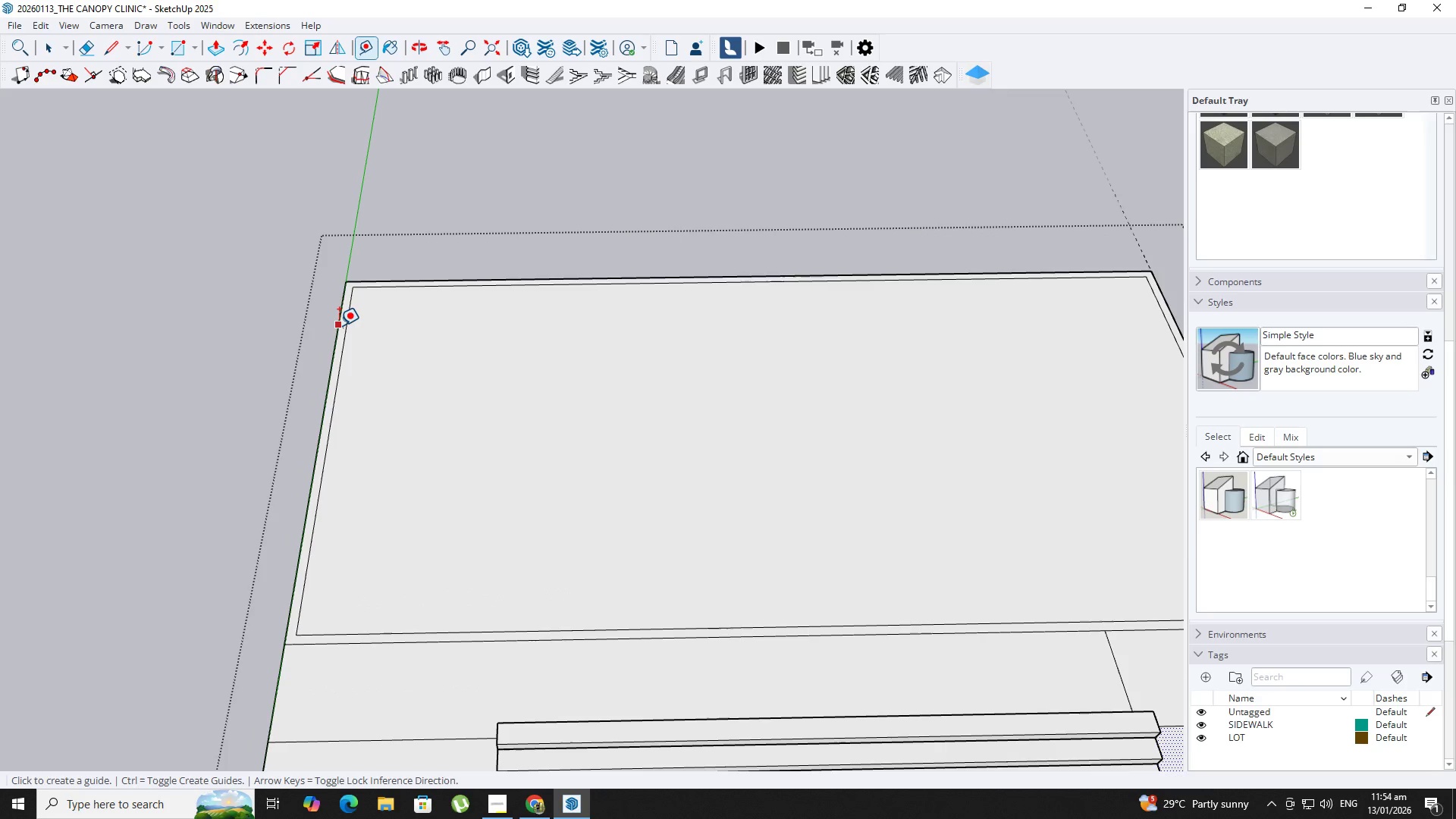 
left_click([339, 325])
 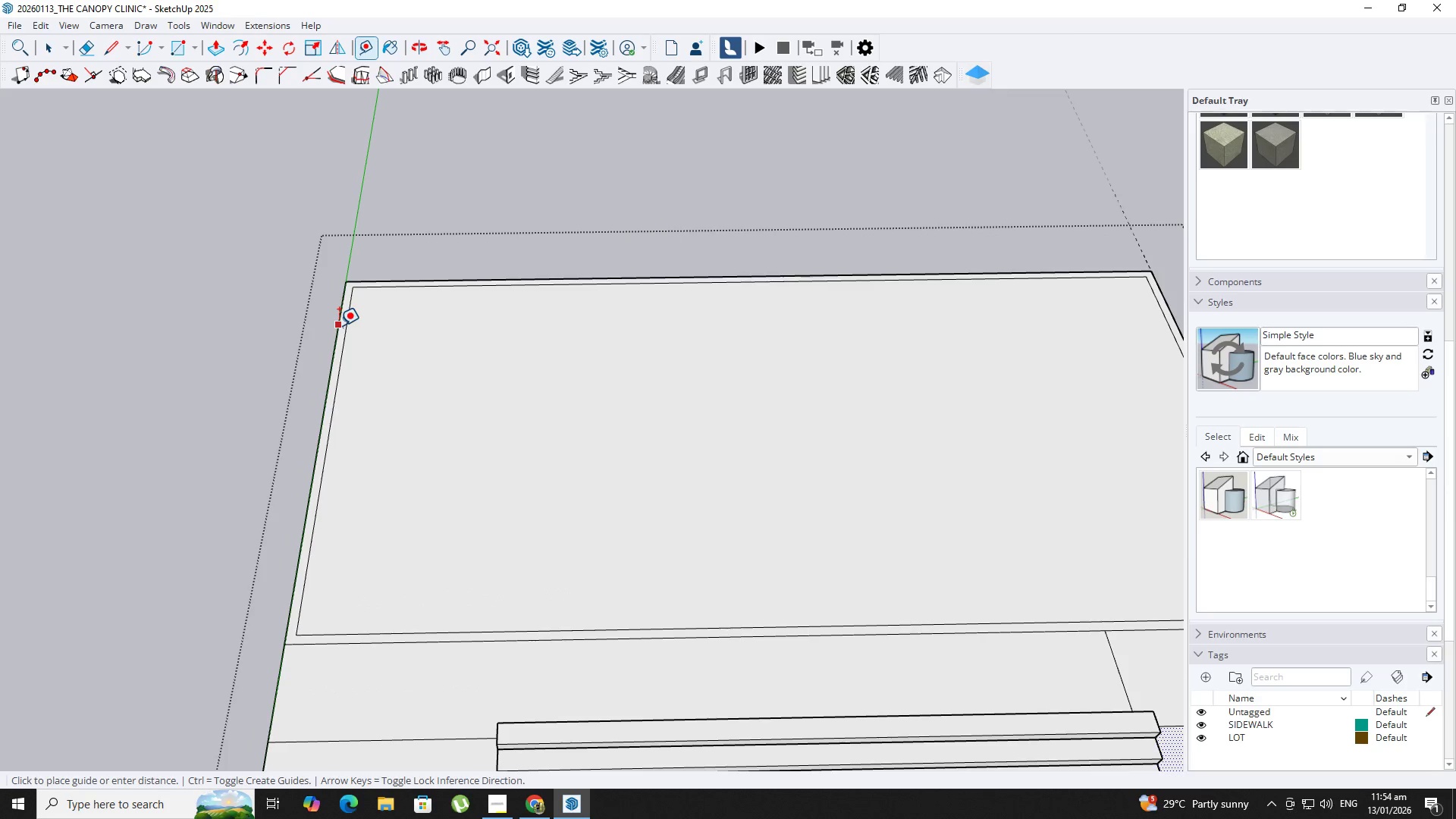 
hold_key(key=ShiftLeft, duration=0.34)
scroll: coordinate [550, 414], scroll_direction: down, amount: 3.0
 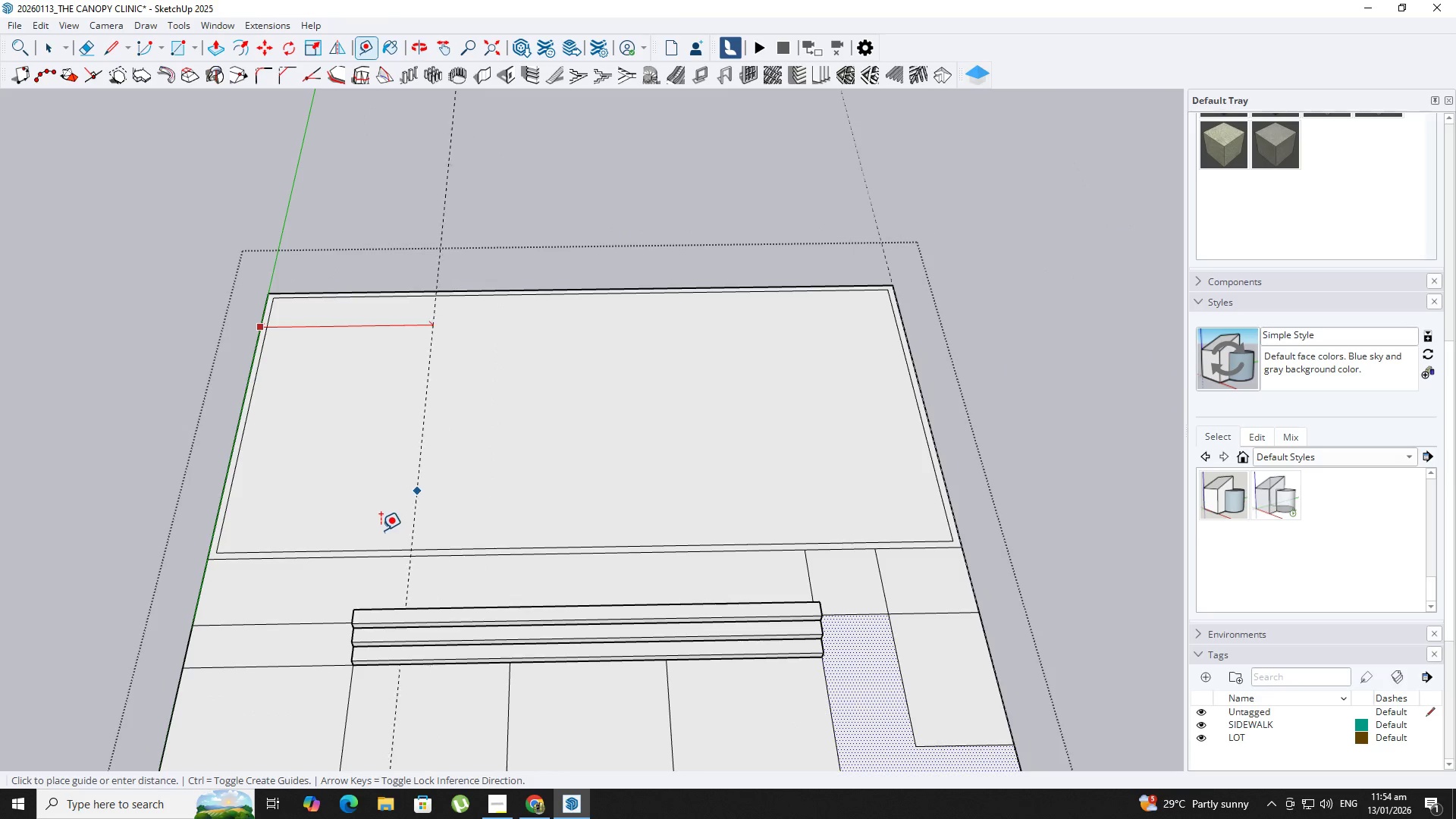 
key(ArrowLeft)
 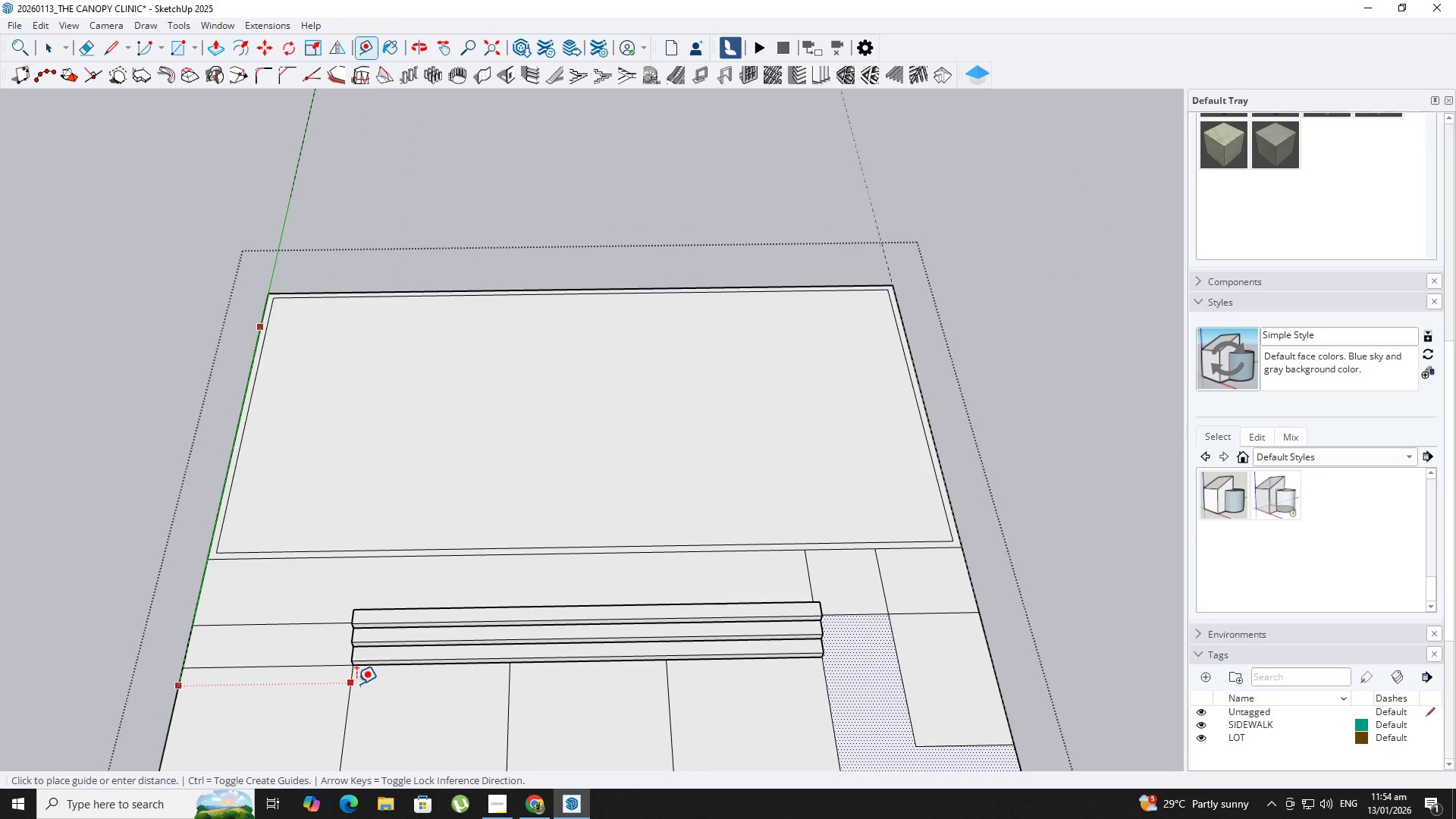 
key(ArrowRight)
 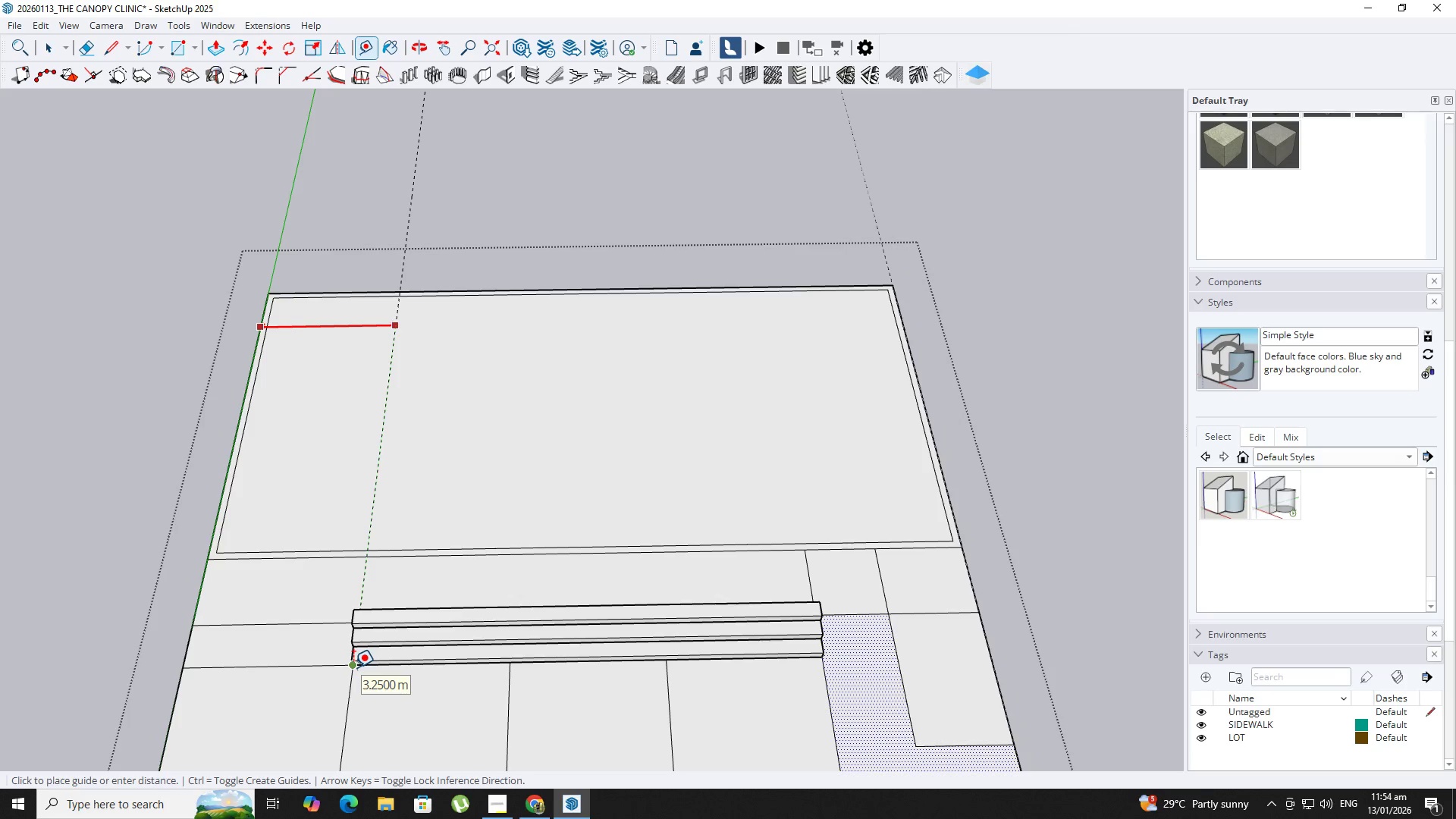 
wait(10.2)
 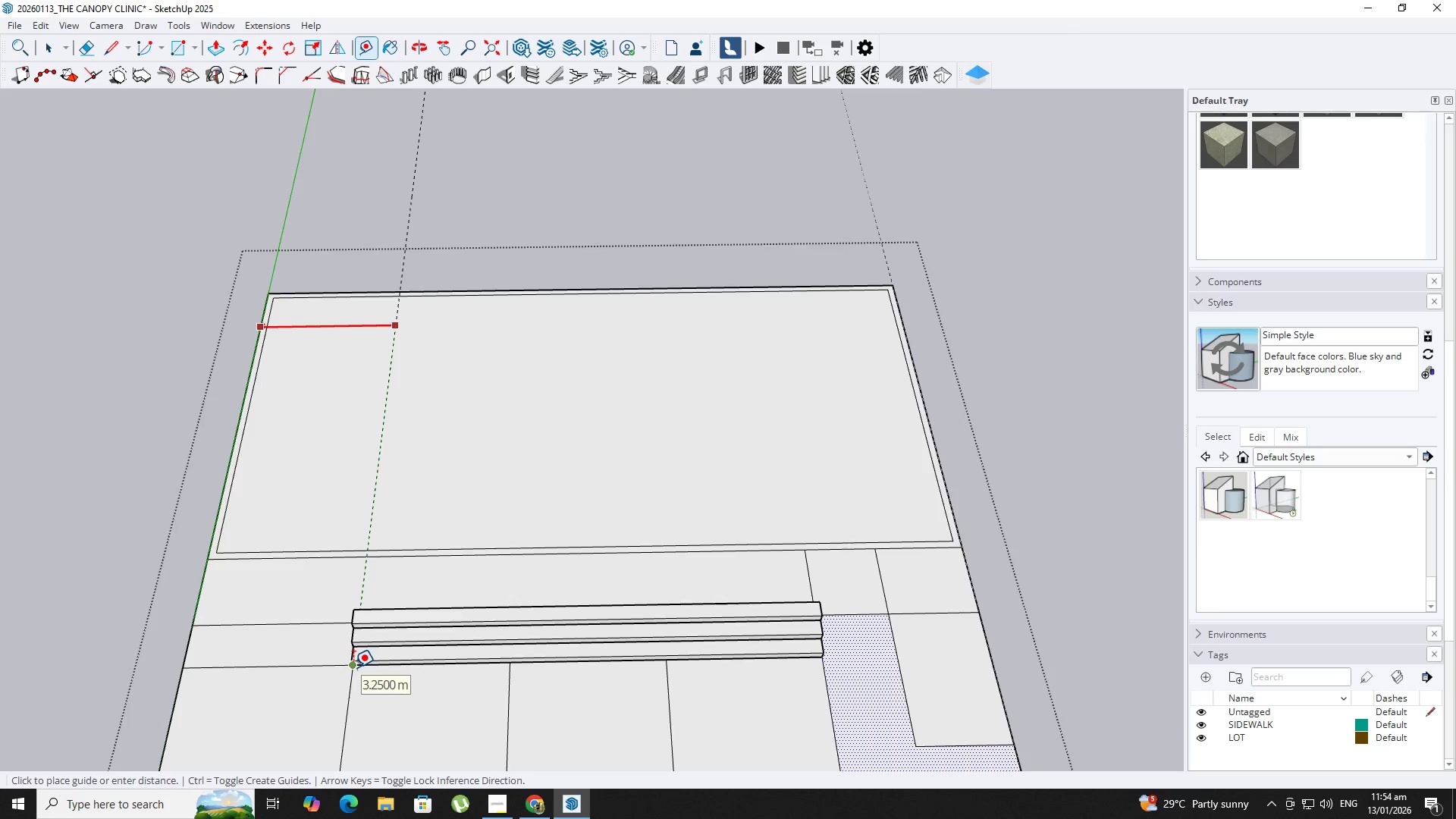 
left_click_drag(start_coordinate=[595, 547], to_coordinate=[590, 545])
 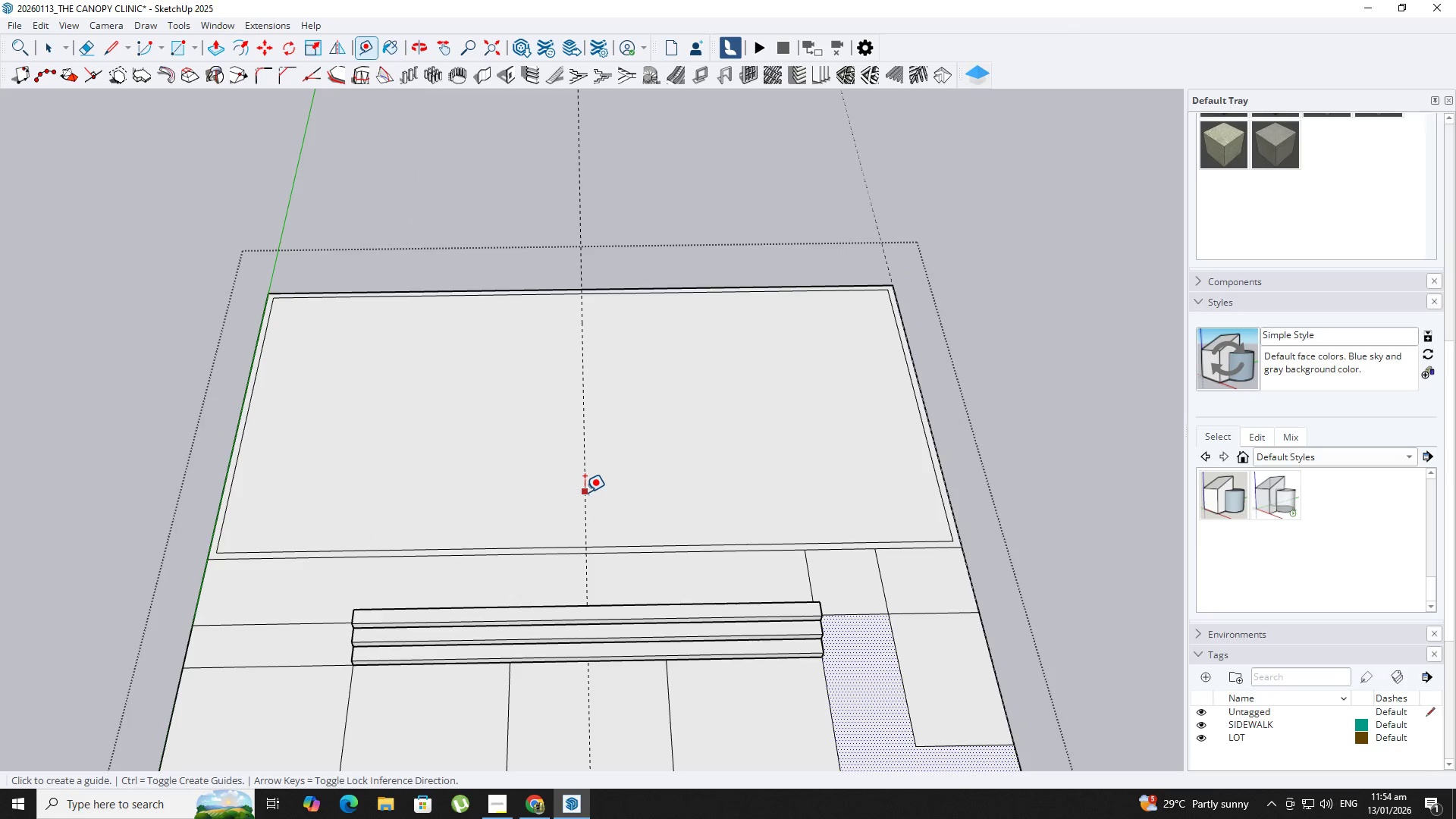 
left_click_drag(start_coordinate=[584, 492], to_coordinate=[579, 493])
 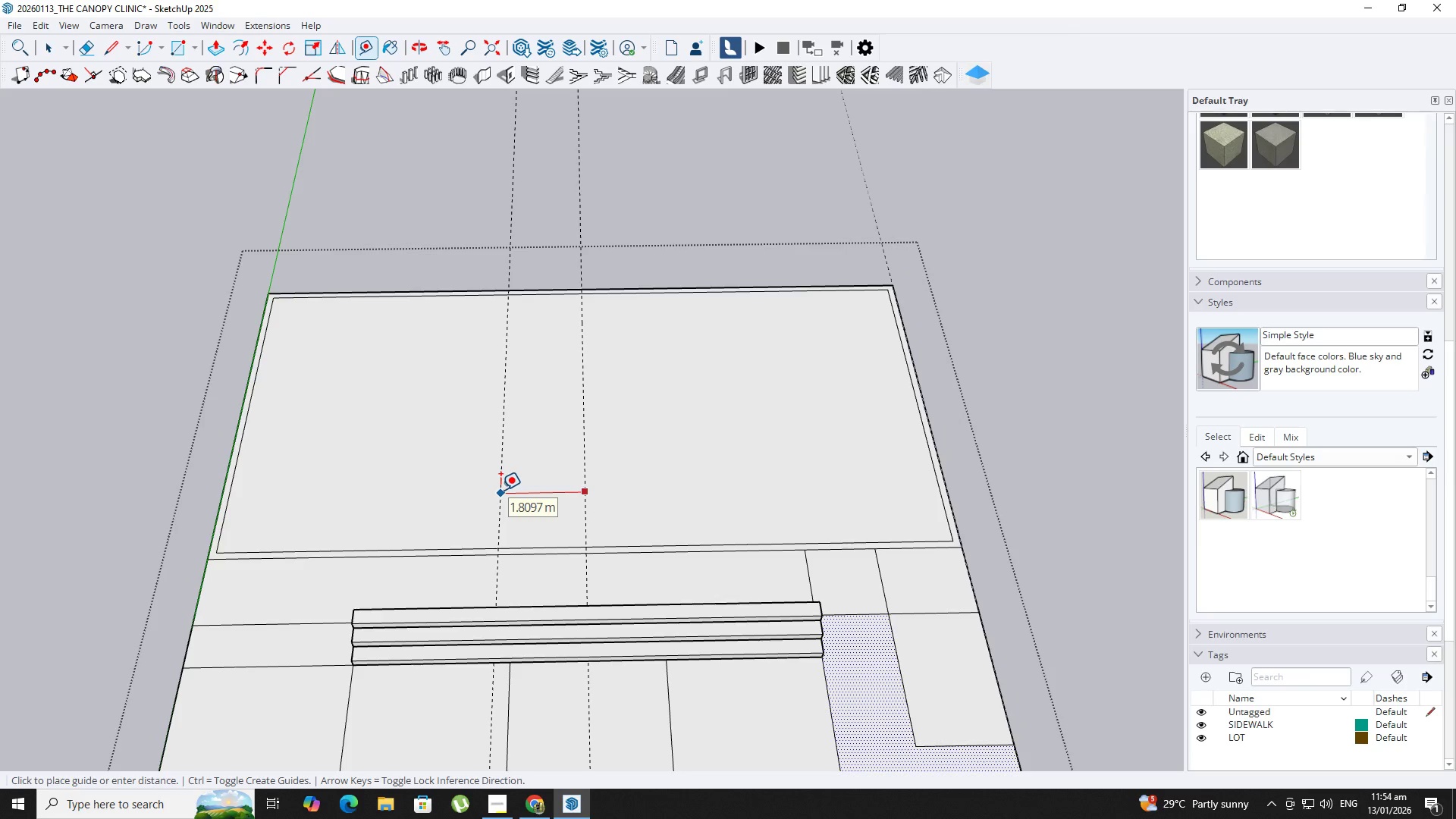 
wait(5.44)
 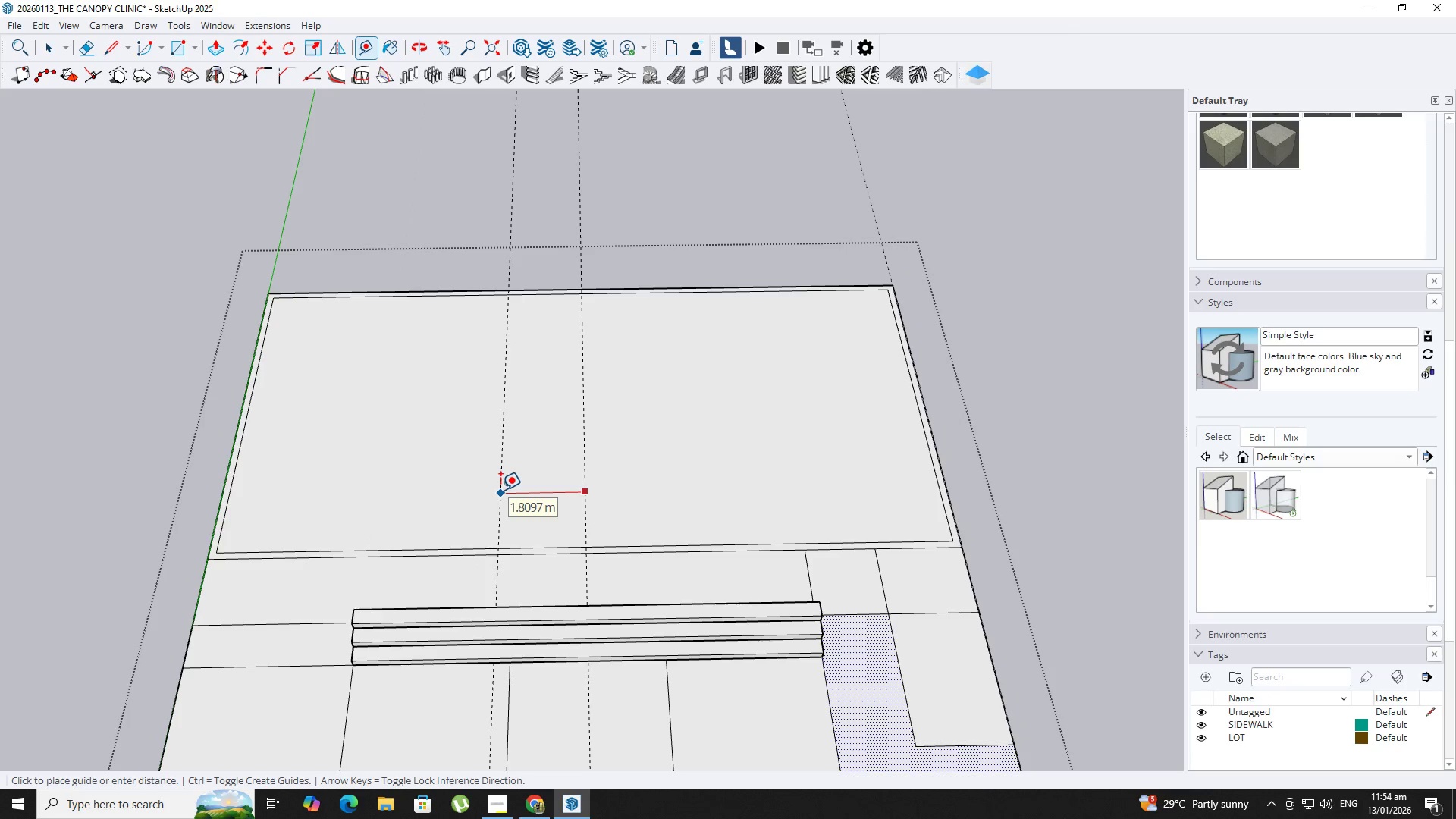 
key(Numpad3)
 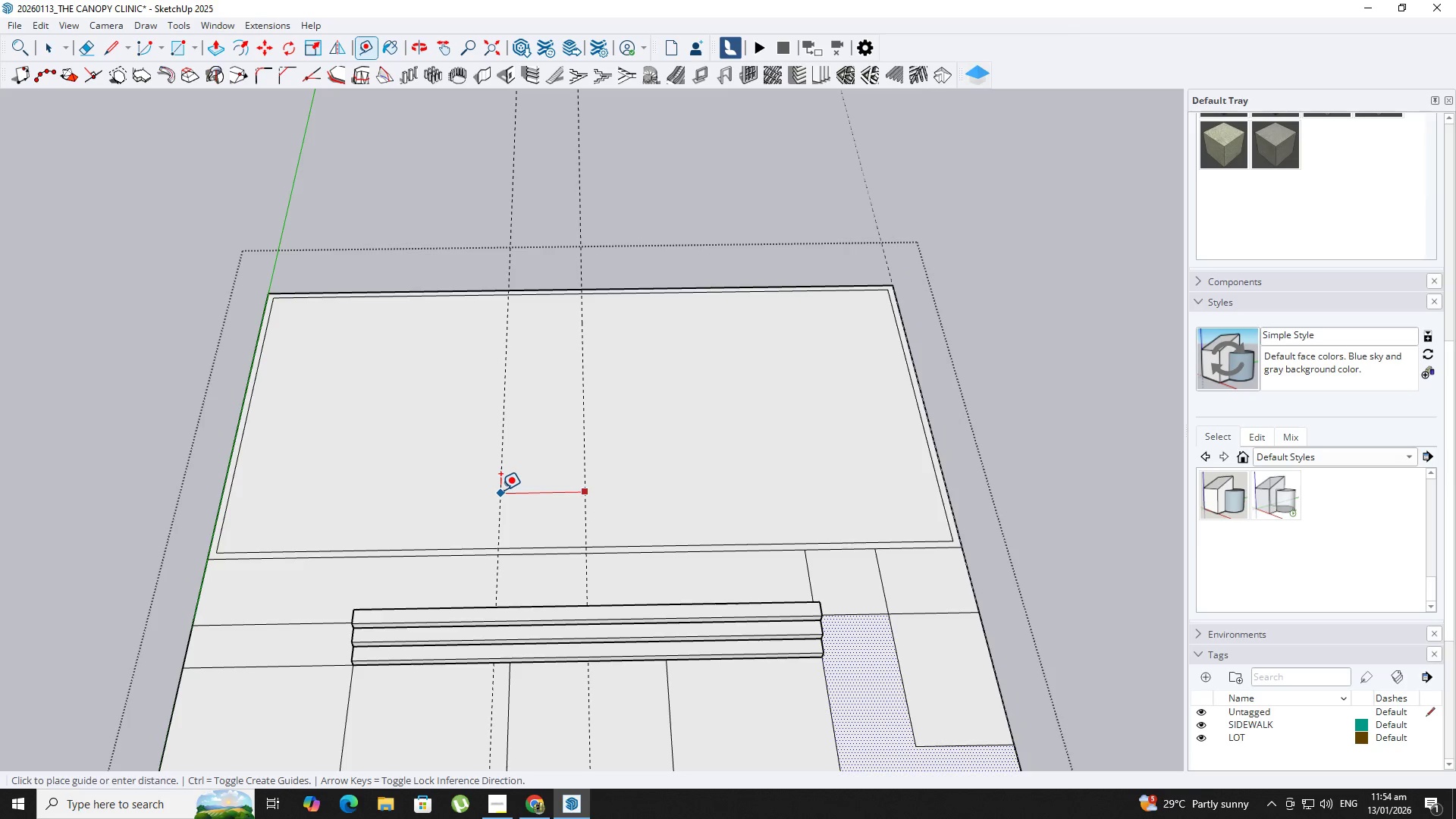 
key(NumpadEnter)
 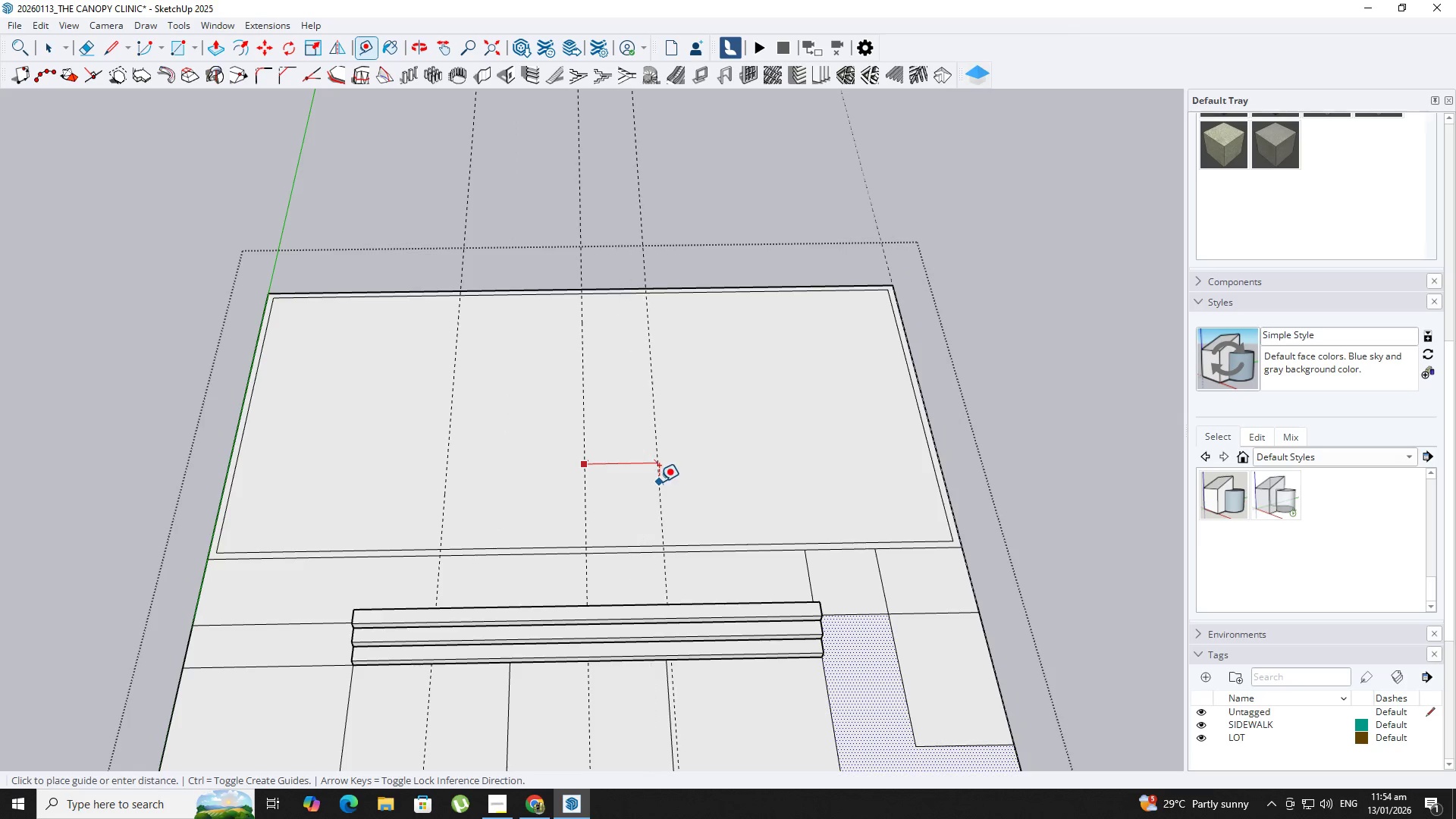 
key(Numpad3)
 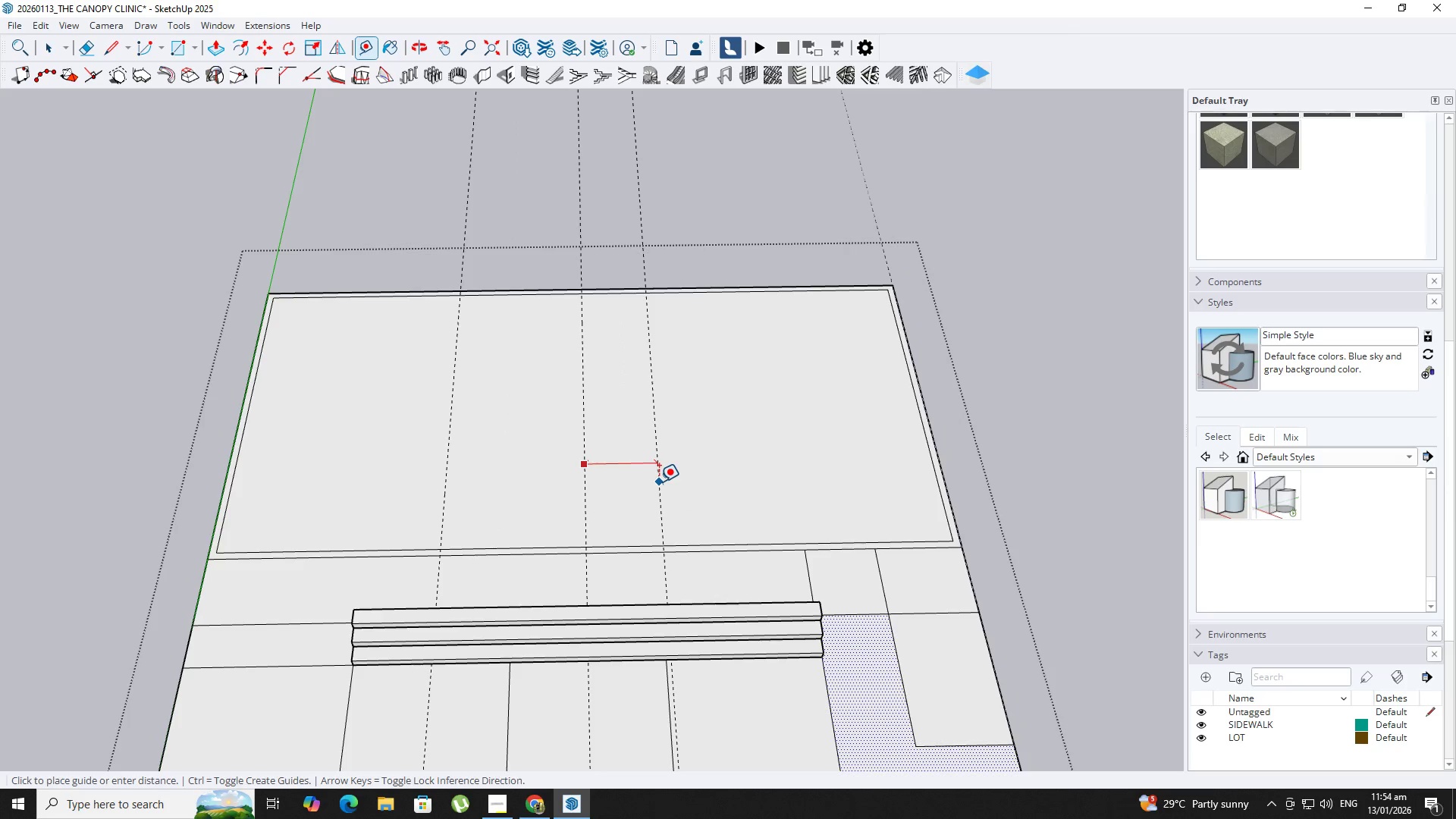 
key(NumpadEnter)
 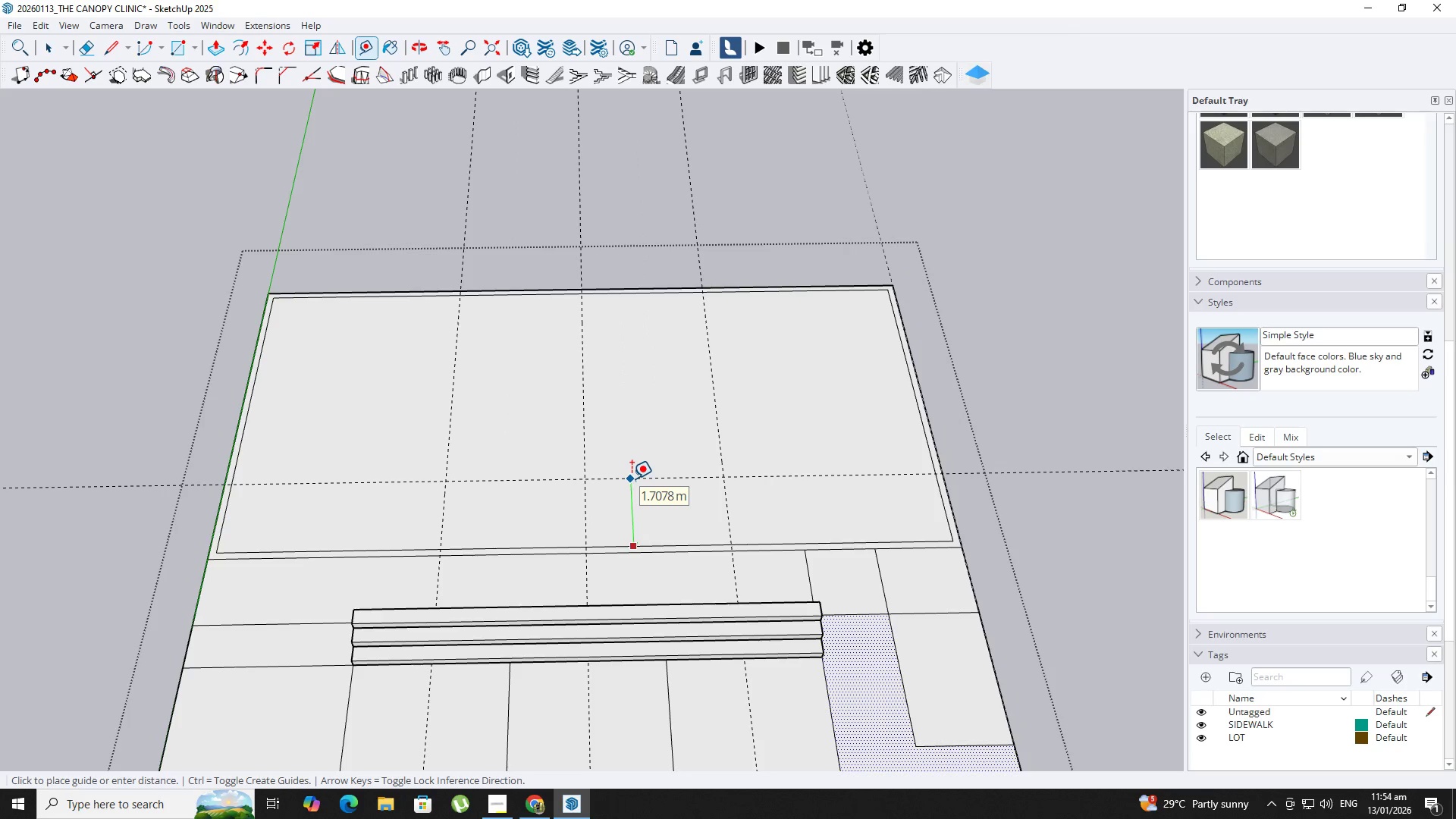 
key(Numpad2)
 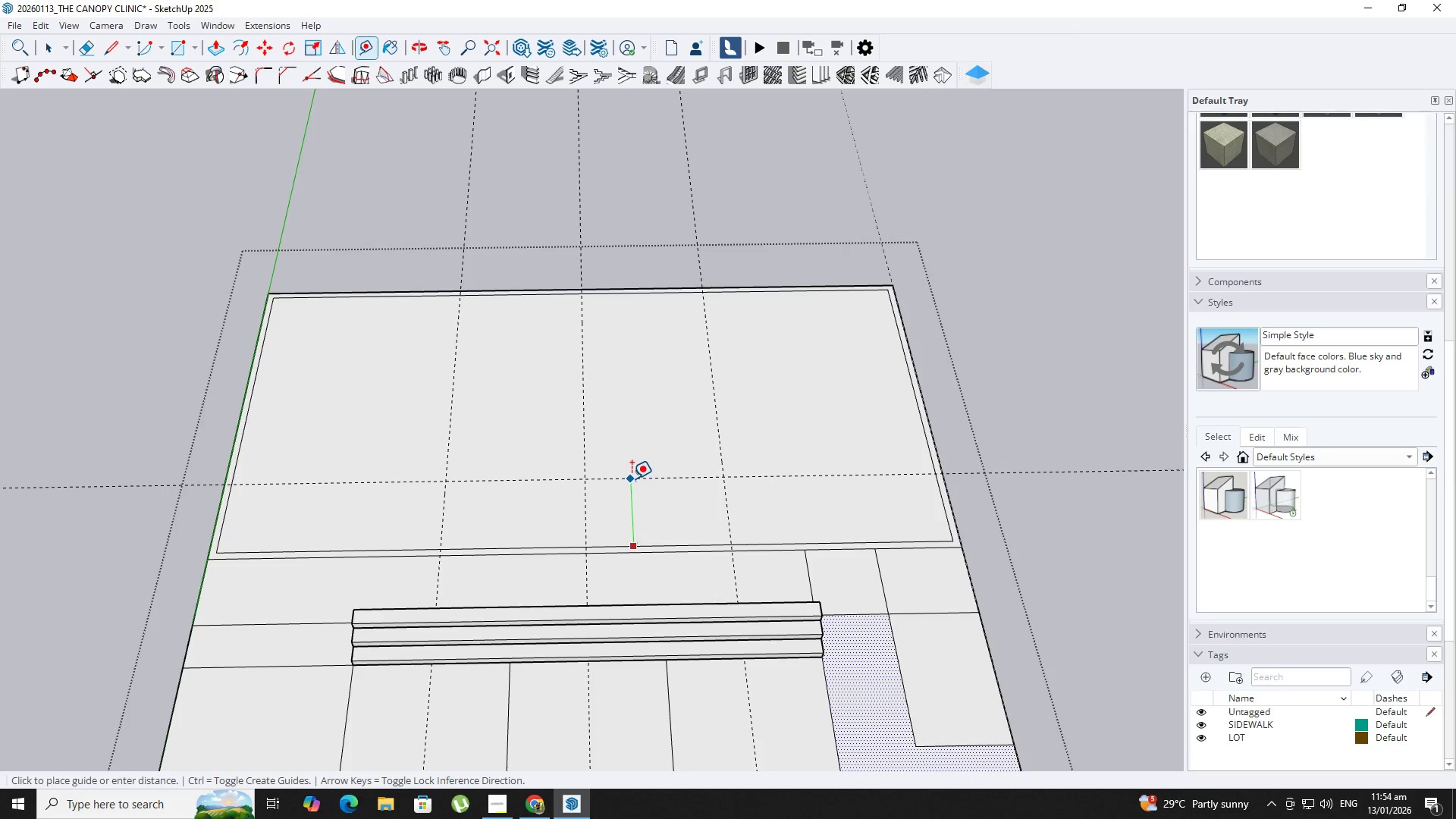 
key(NumpadDecimal)
 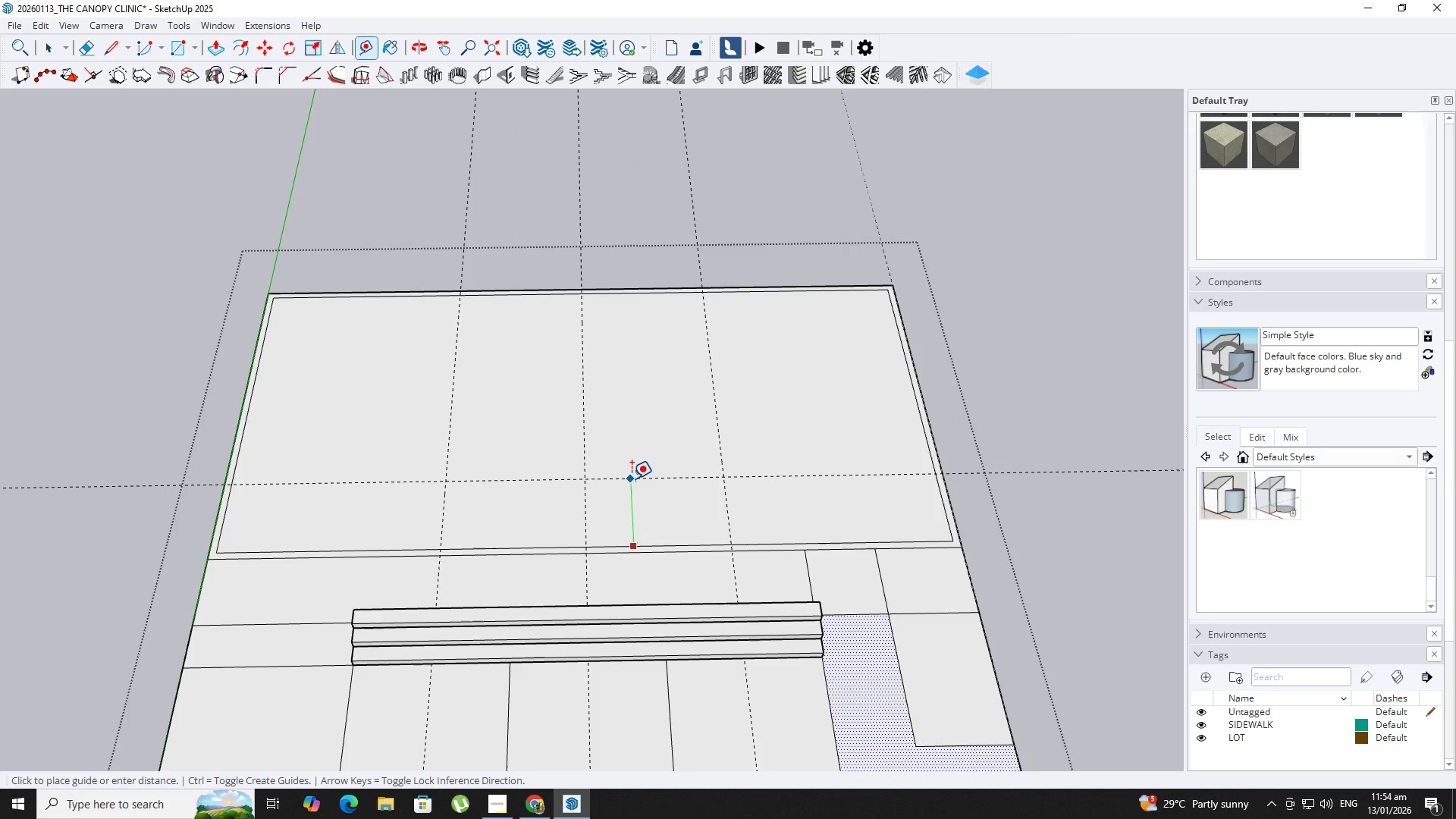 
key(Numpad5)
 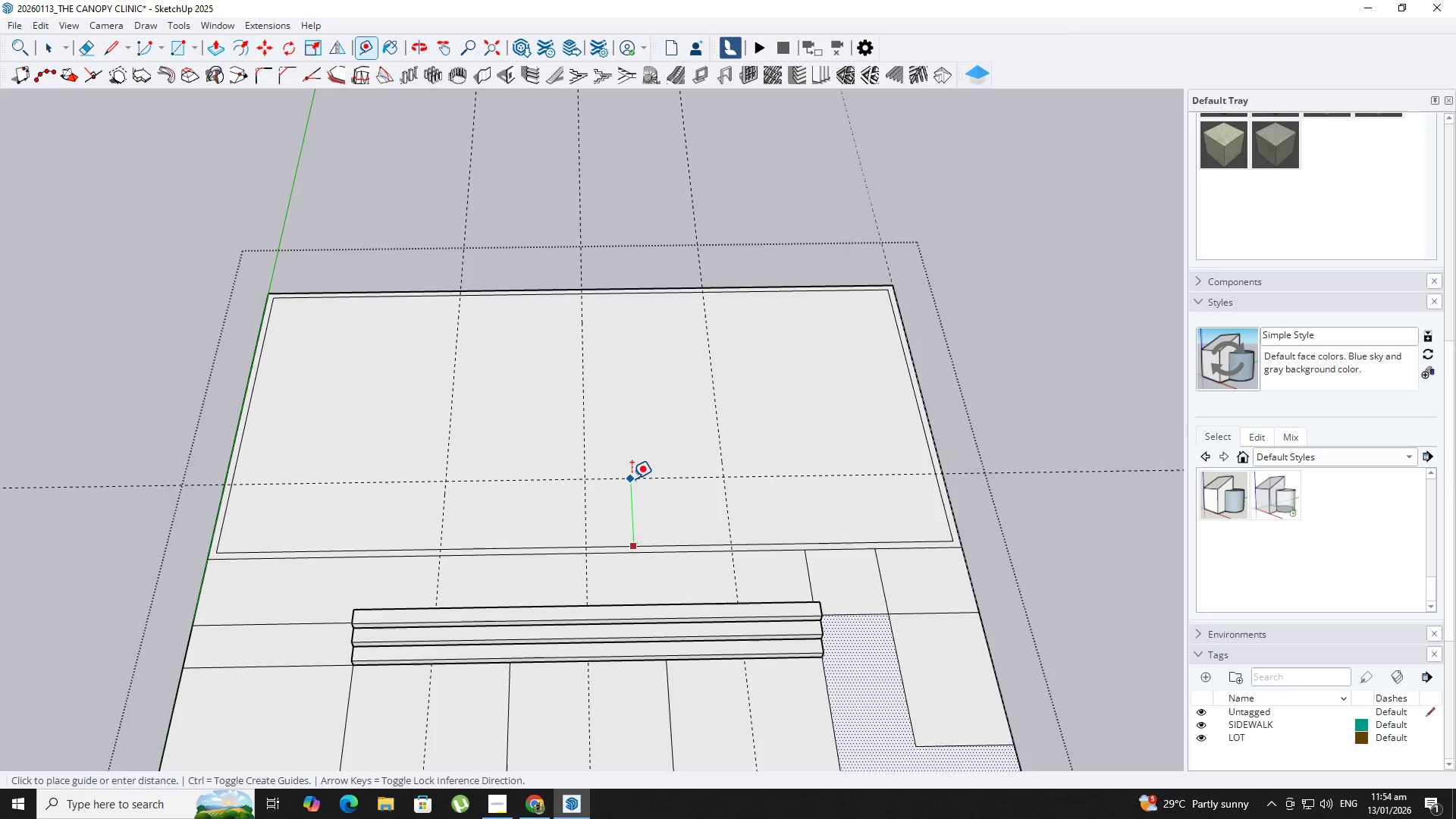 
key(NumpadEnter)
 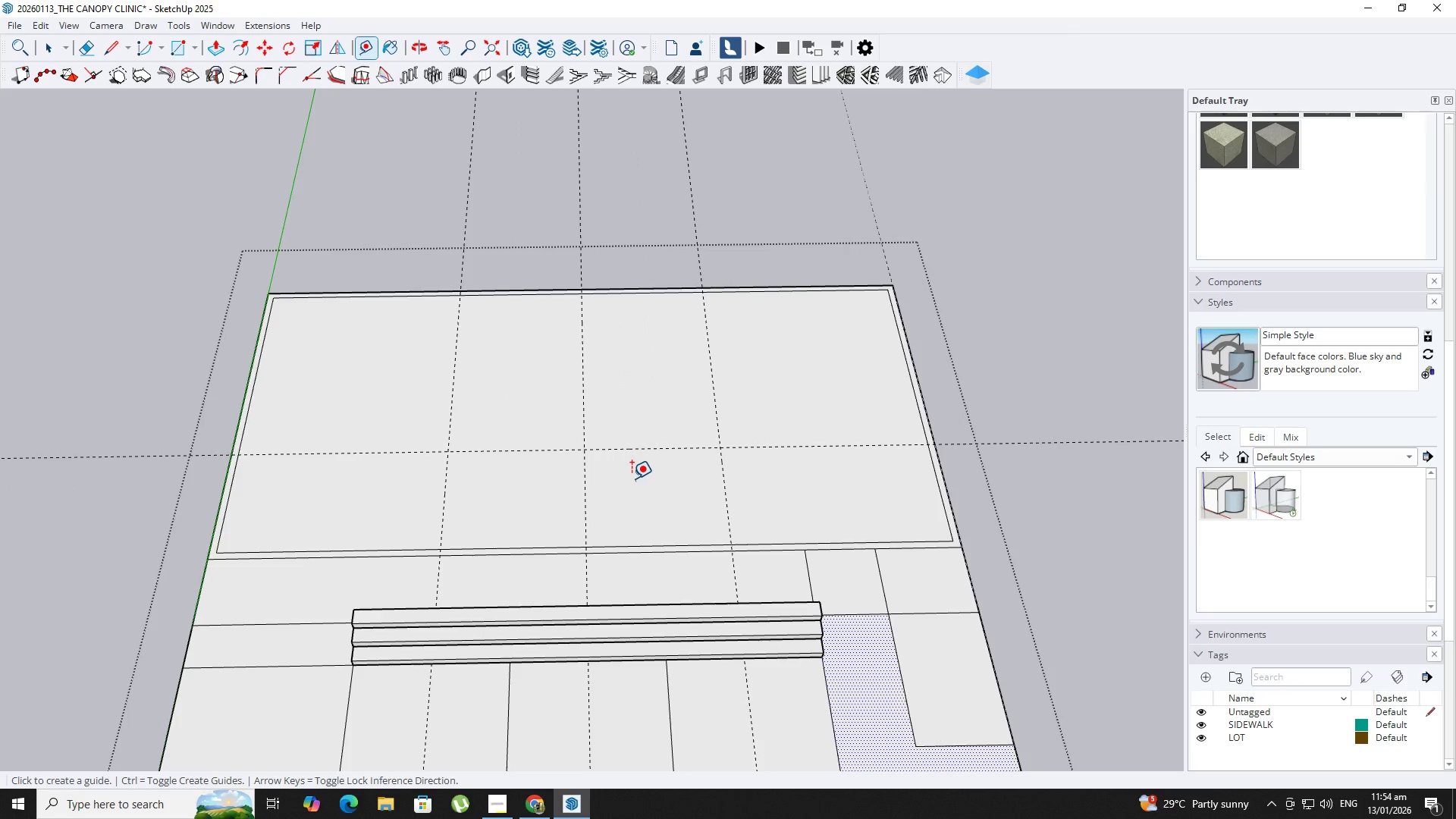 
key(R)
 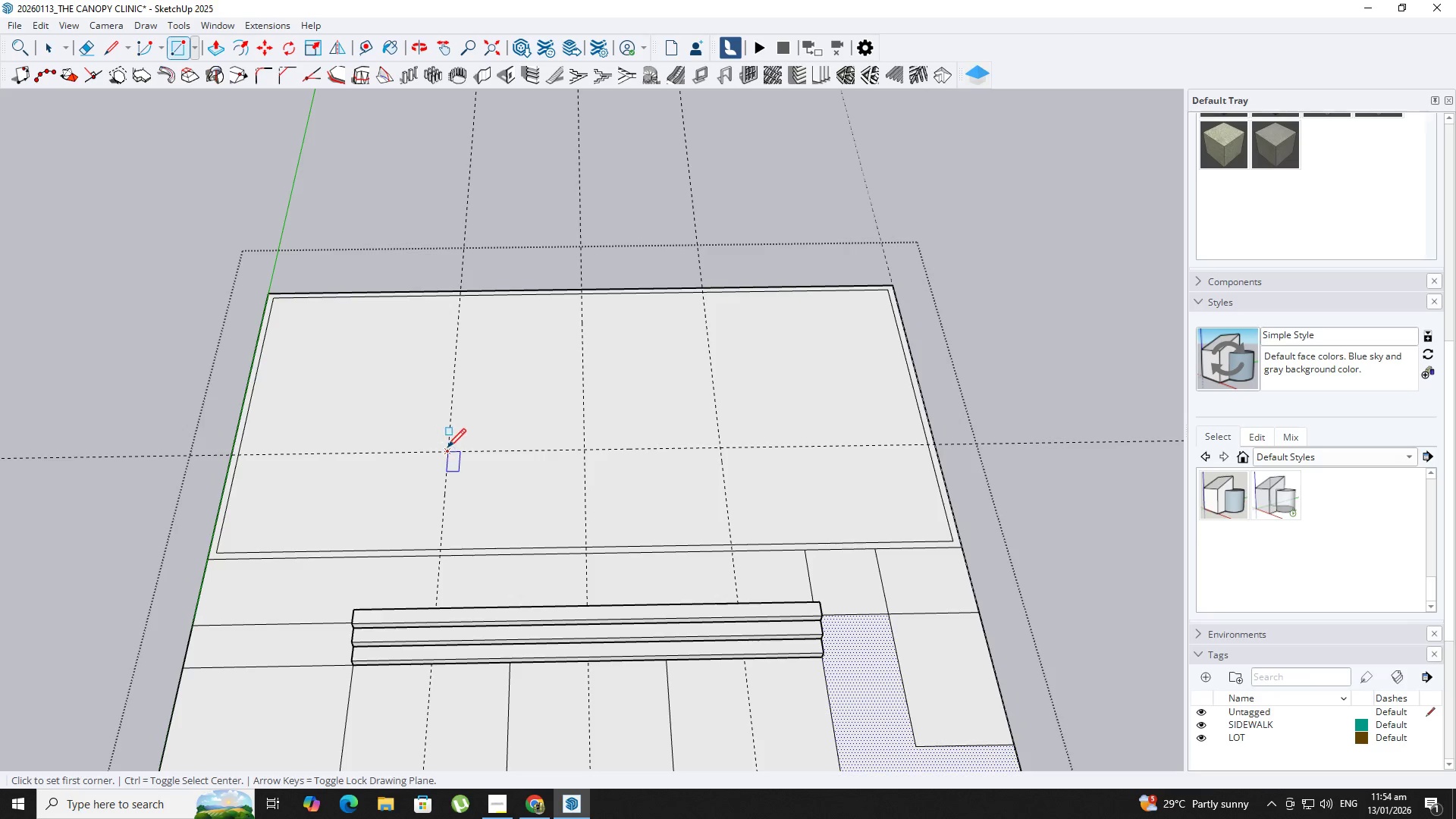 
left_click([449, 450])
 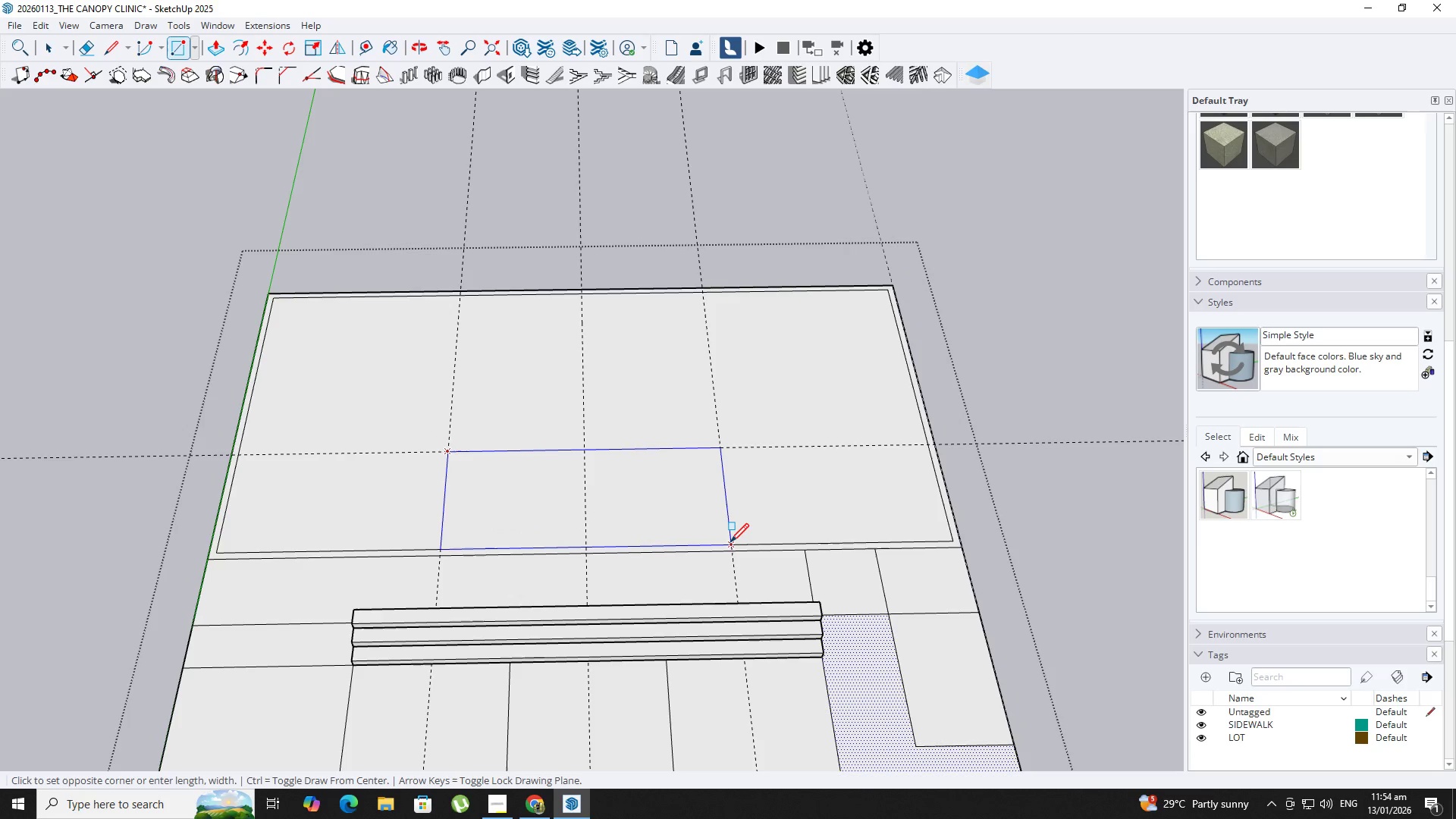 
left_click([730, 544])
 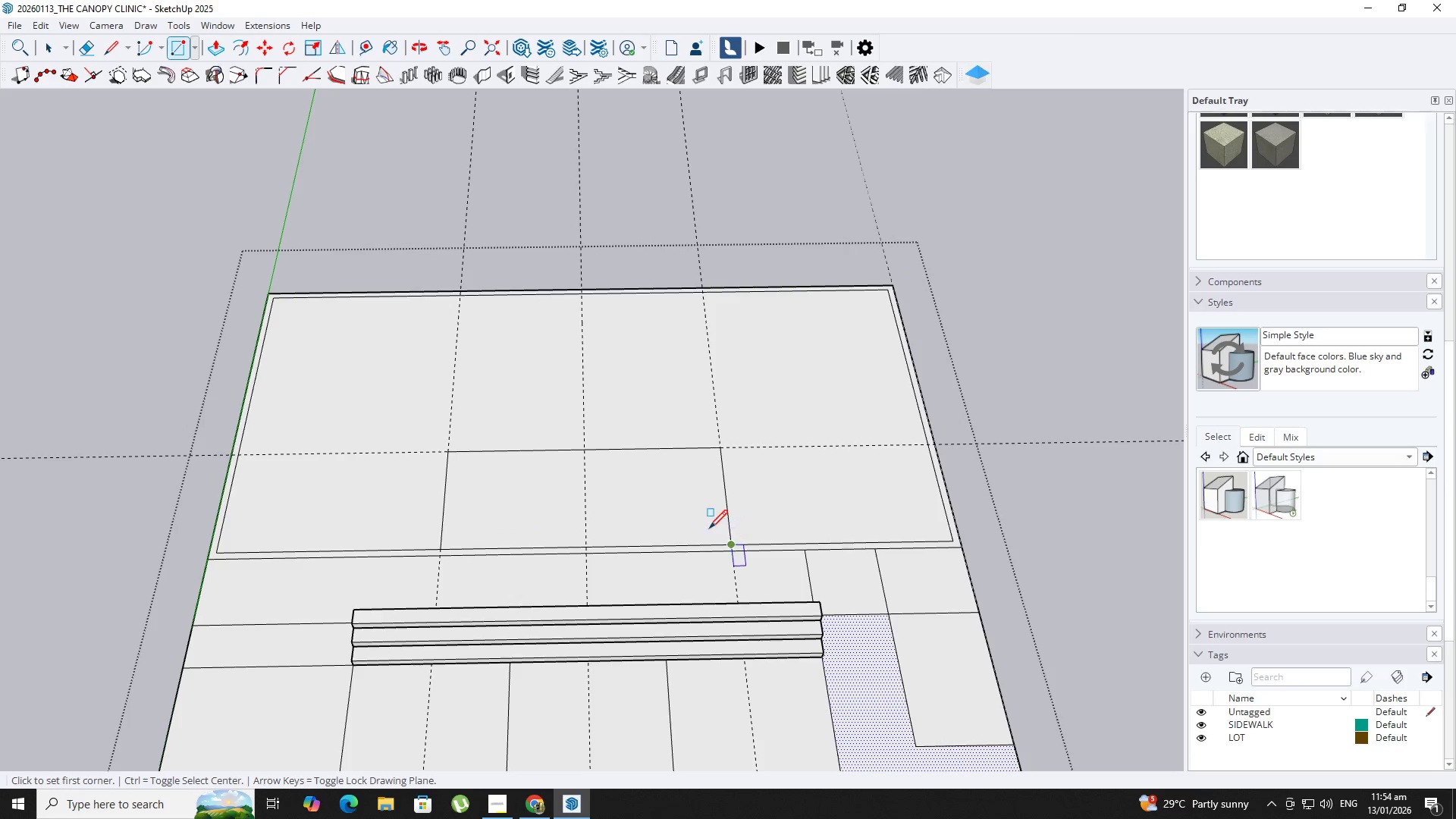 
key(Space)
 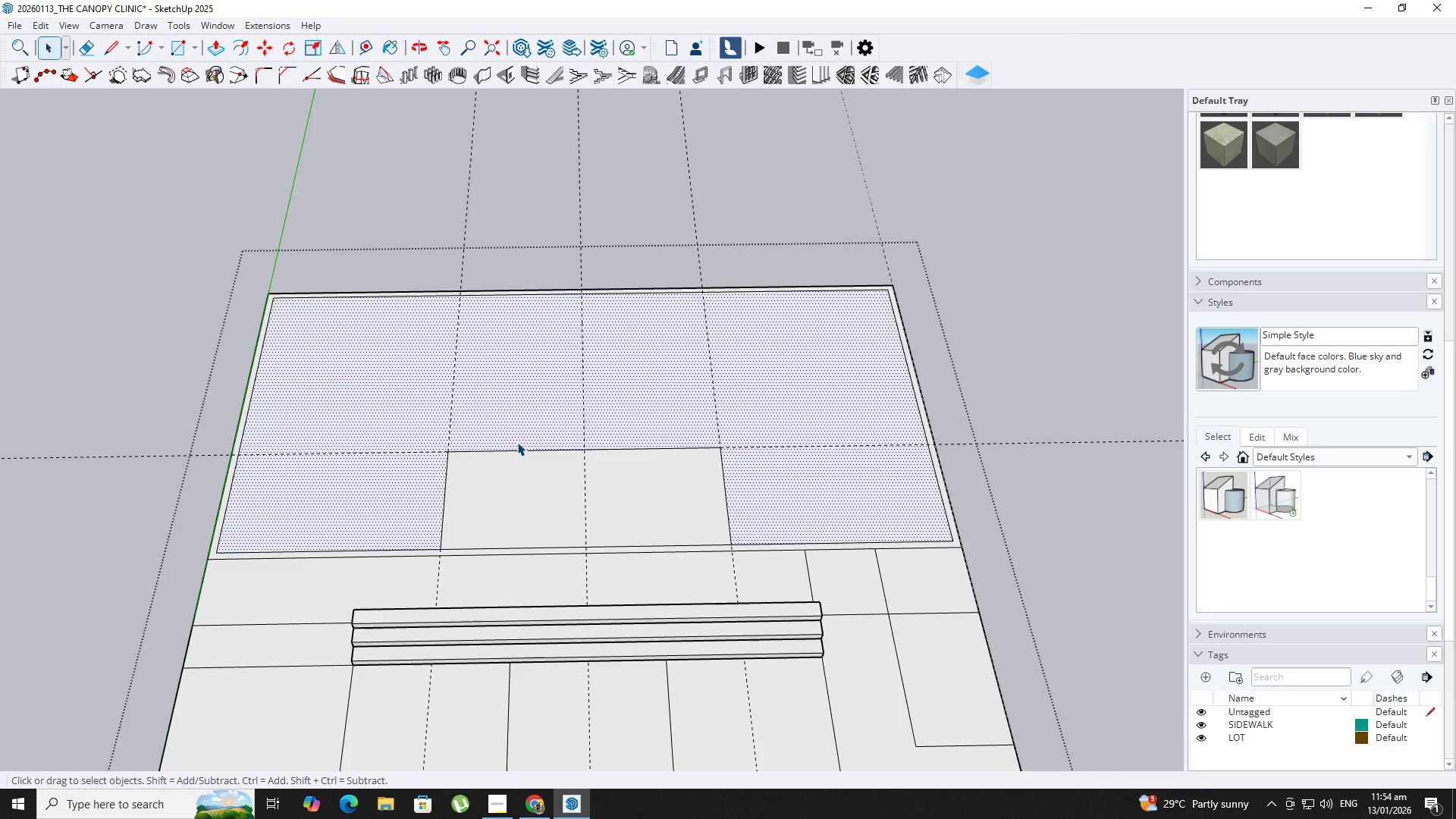 
key(T)
 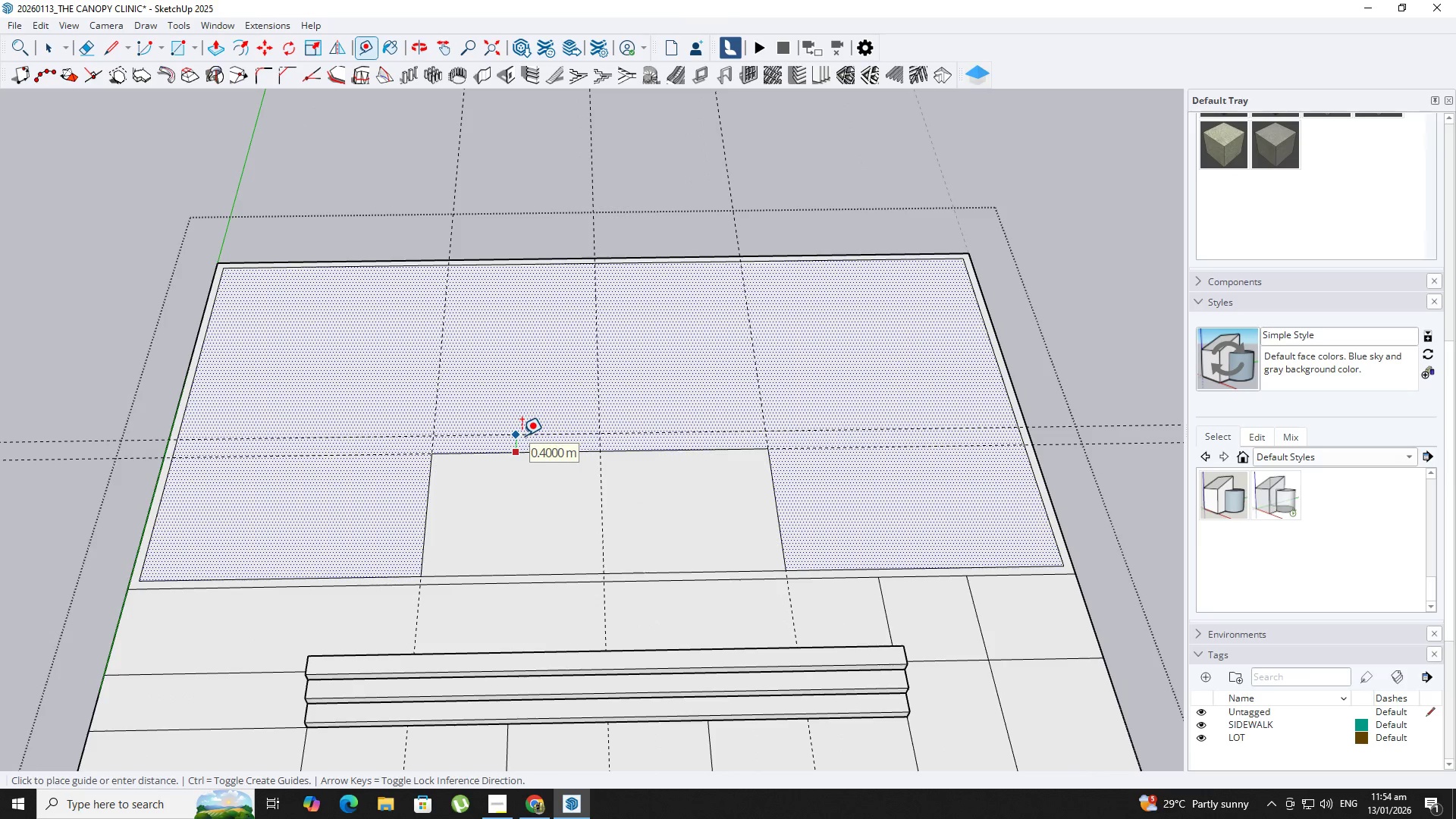 
scroll: coordinate [517, 444], scroll_direction: up, amount: 2.0
 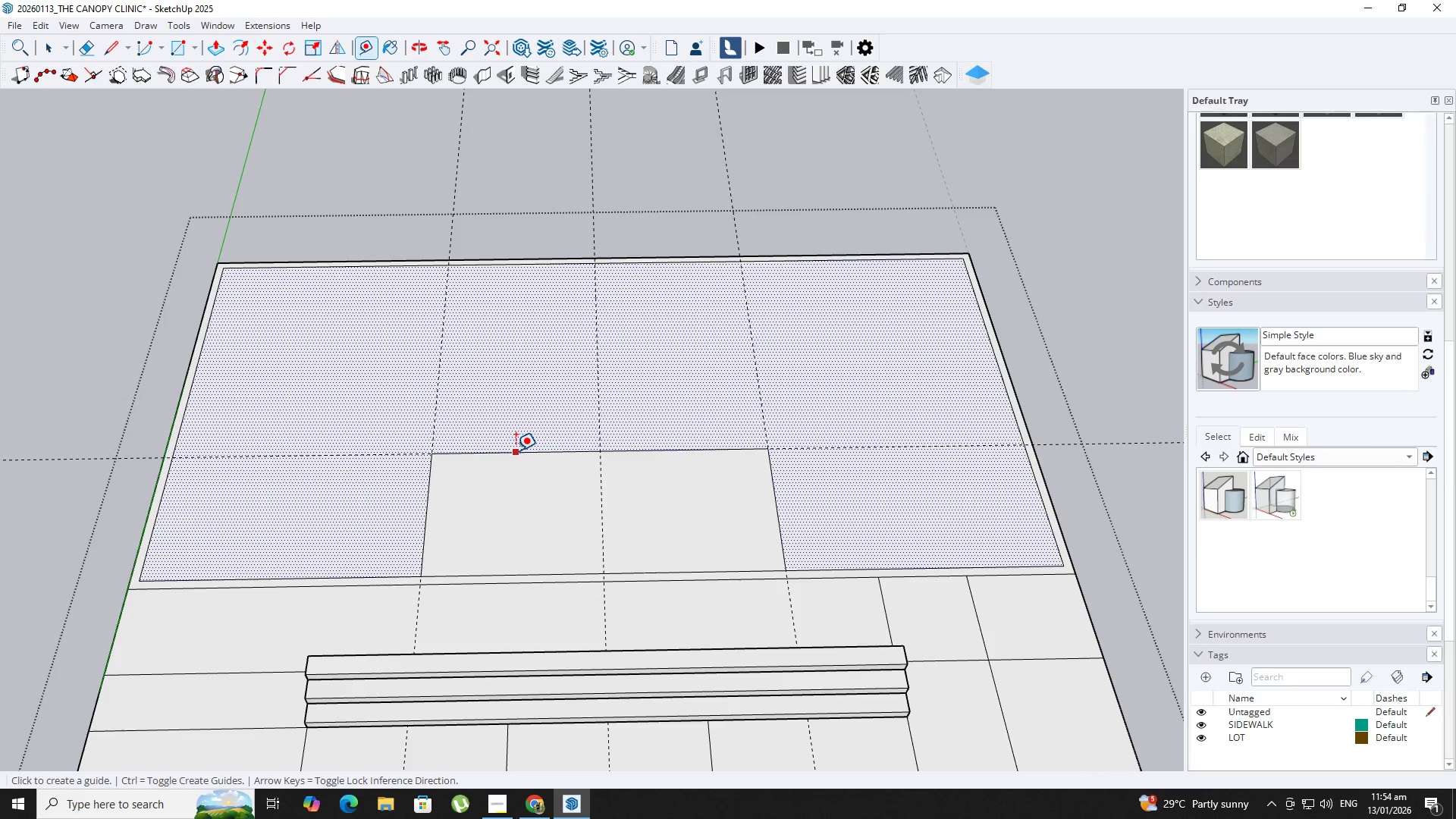 
key(NumpadDecimal)
 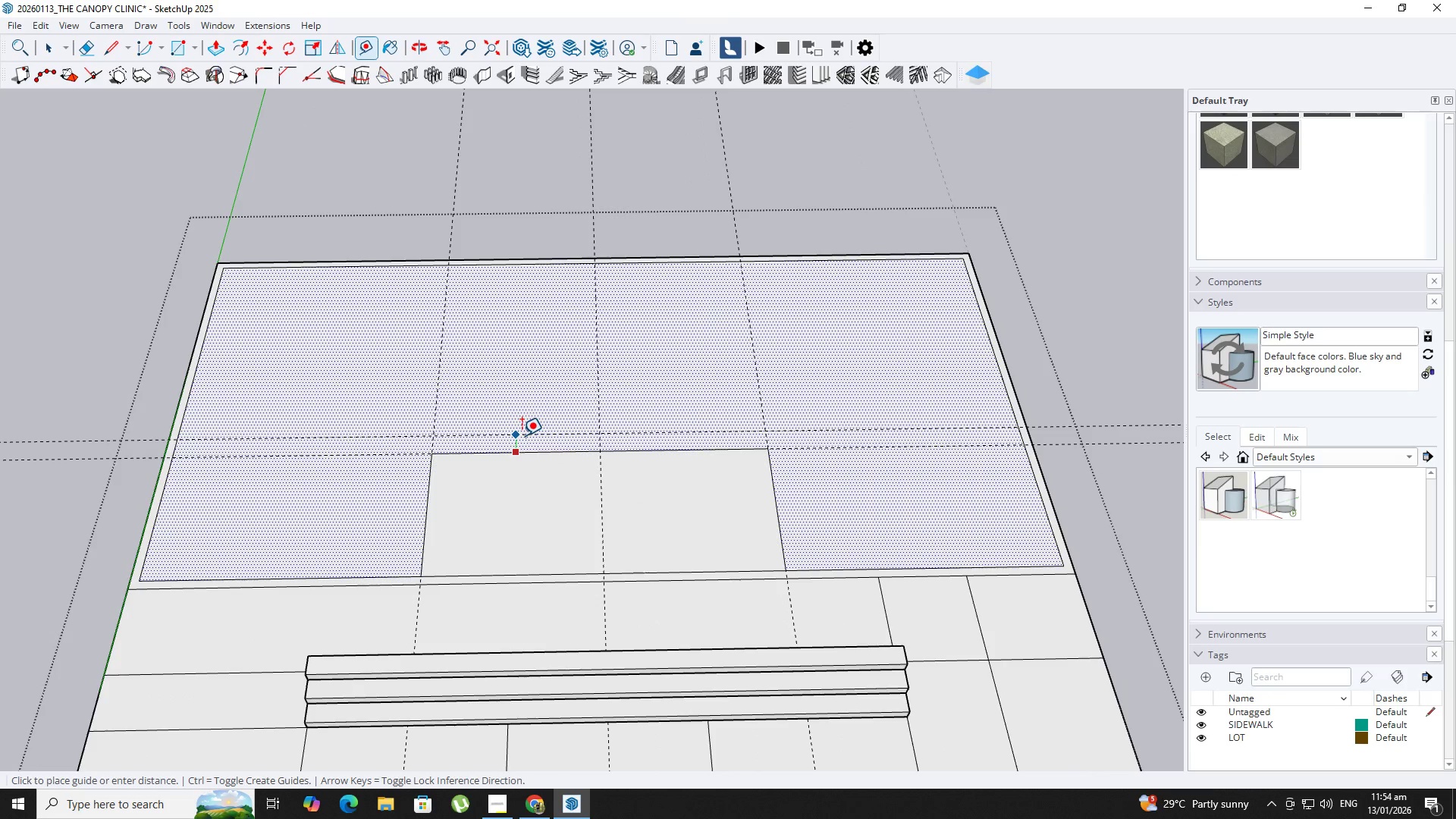 
key(Numpad1)
 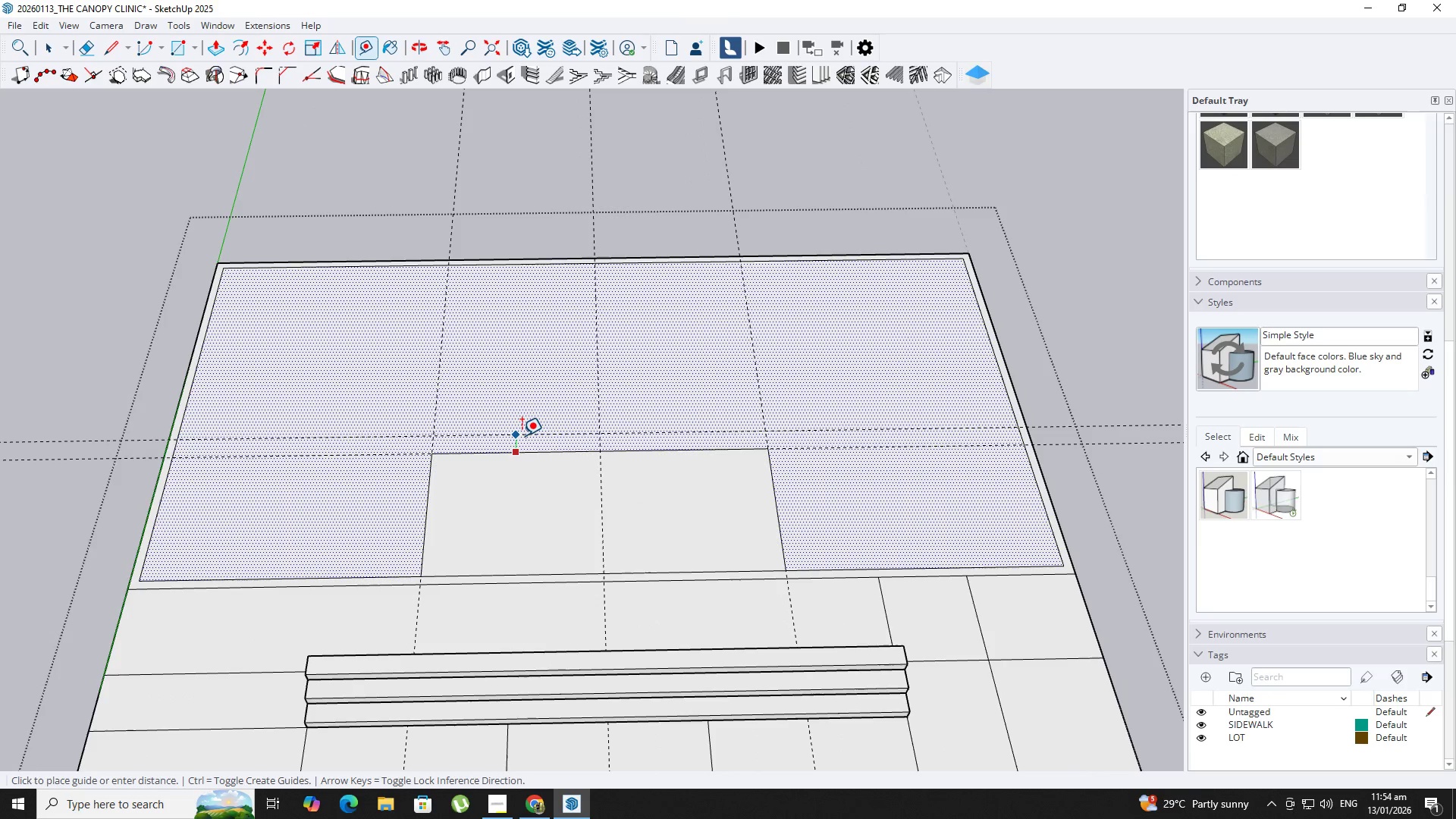 
key(Numpad5)
 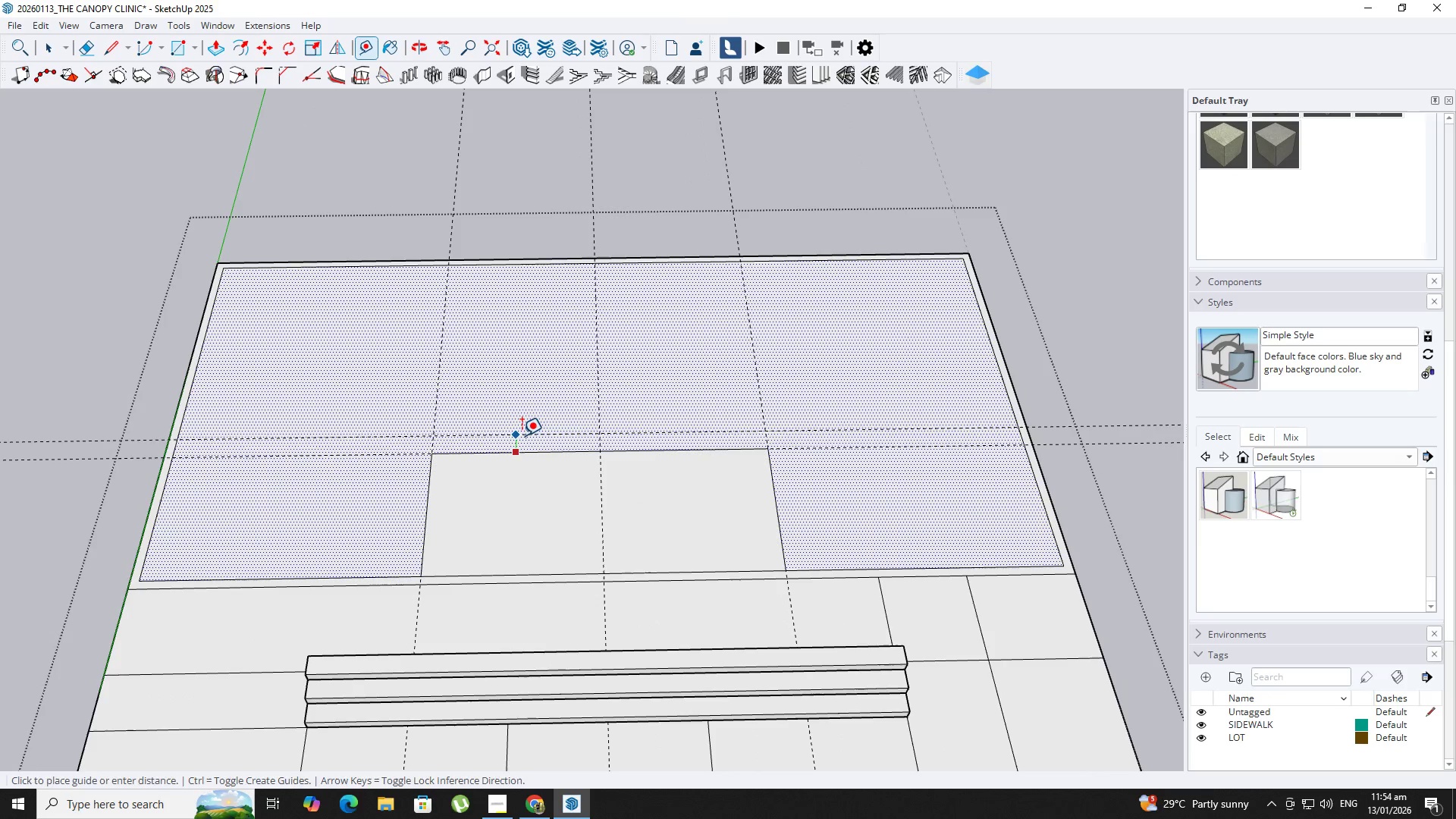 
key(NumpadEnter)
 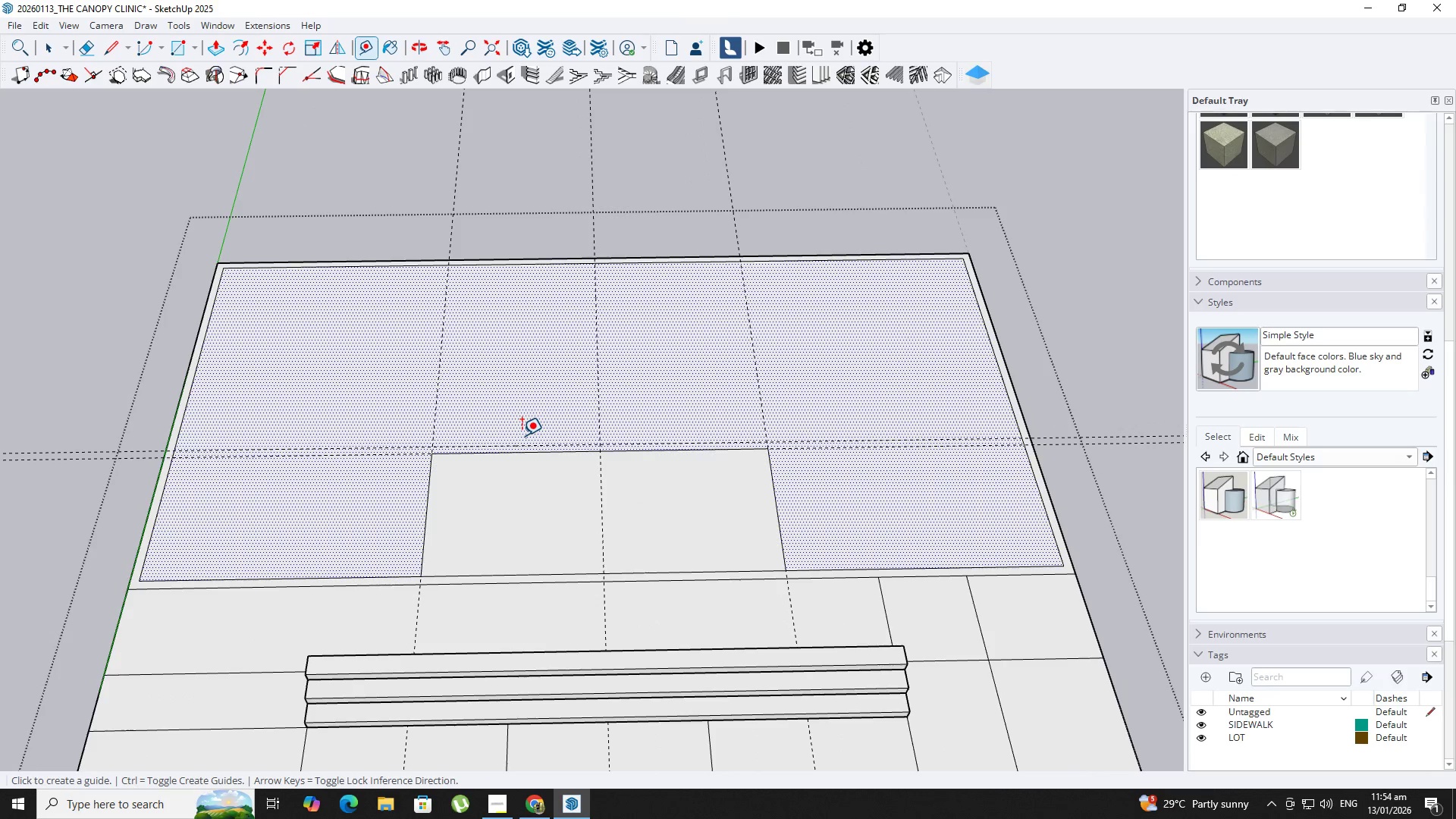 
key(R)
 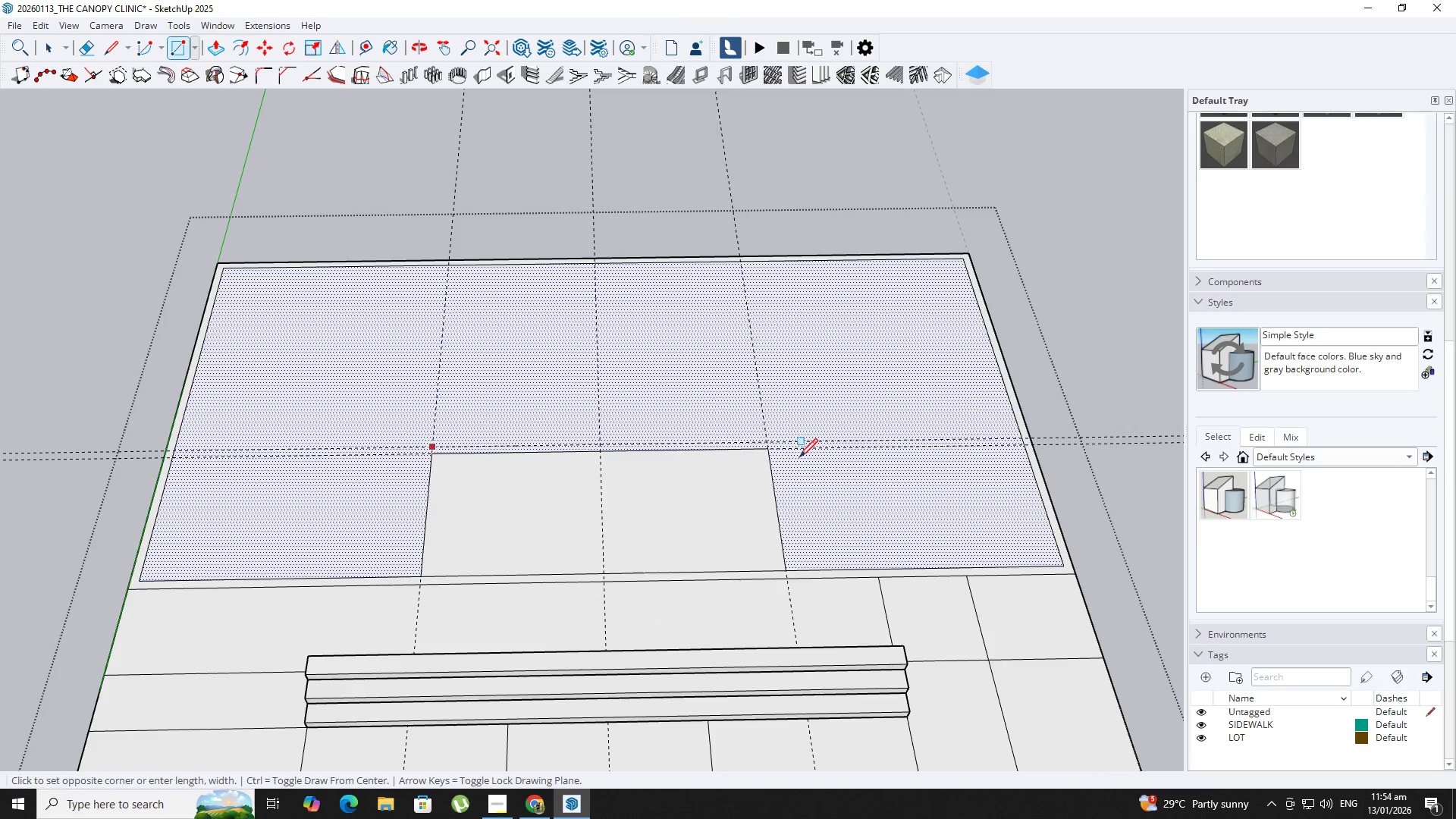 
left_click([765, 453])
 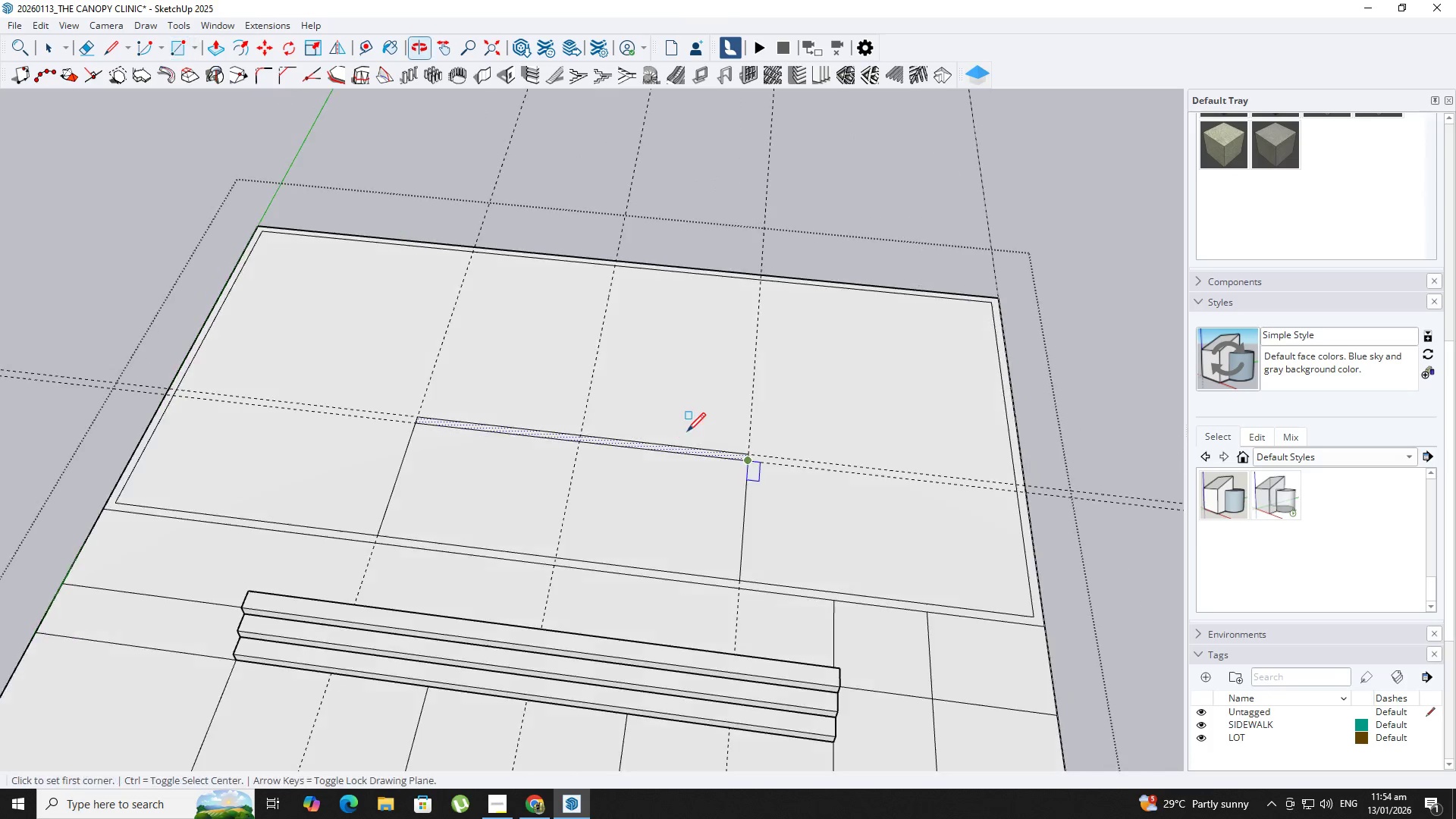 
key(Space)
 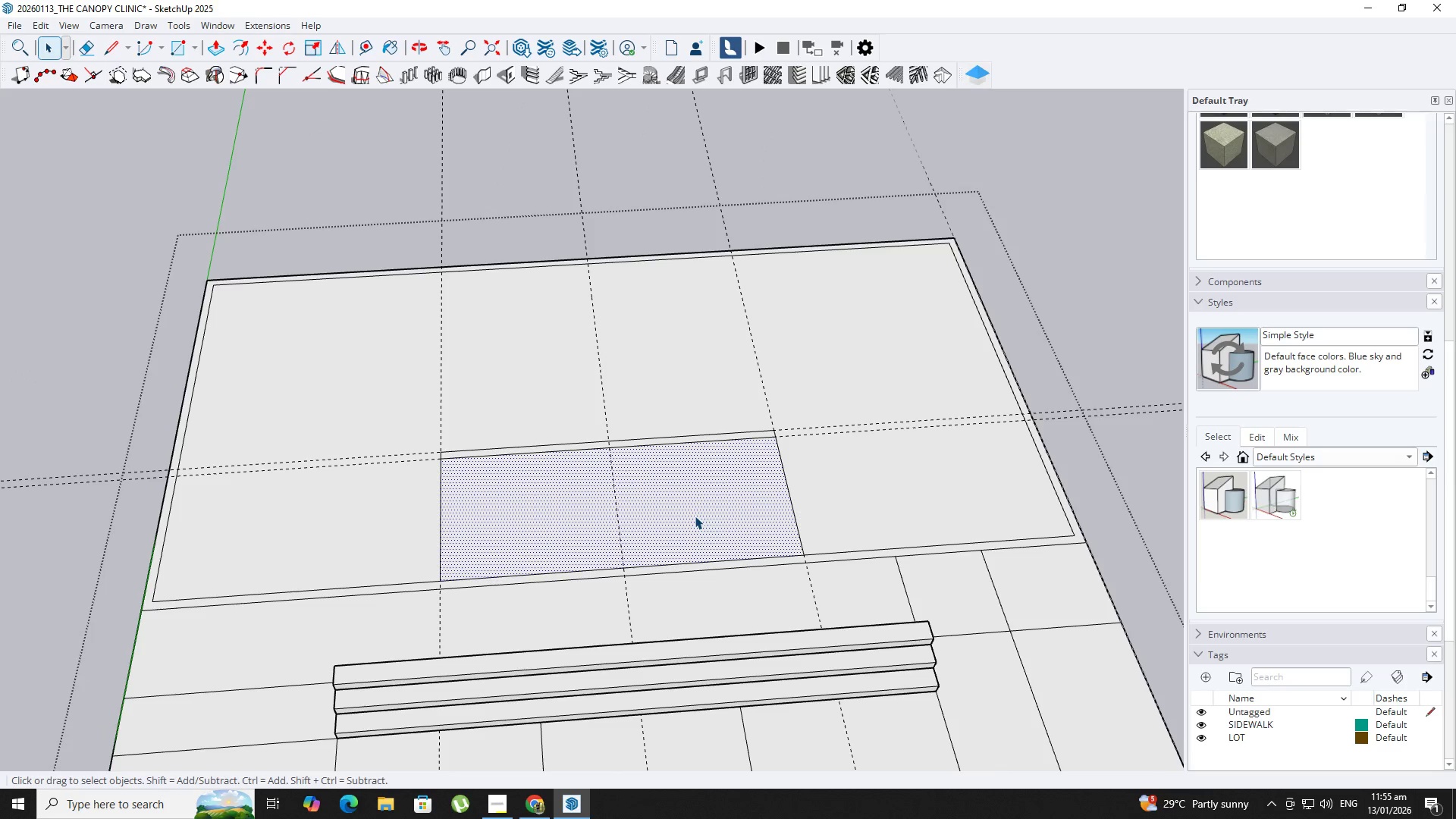 
wait(14.2)
 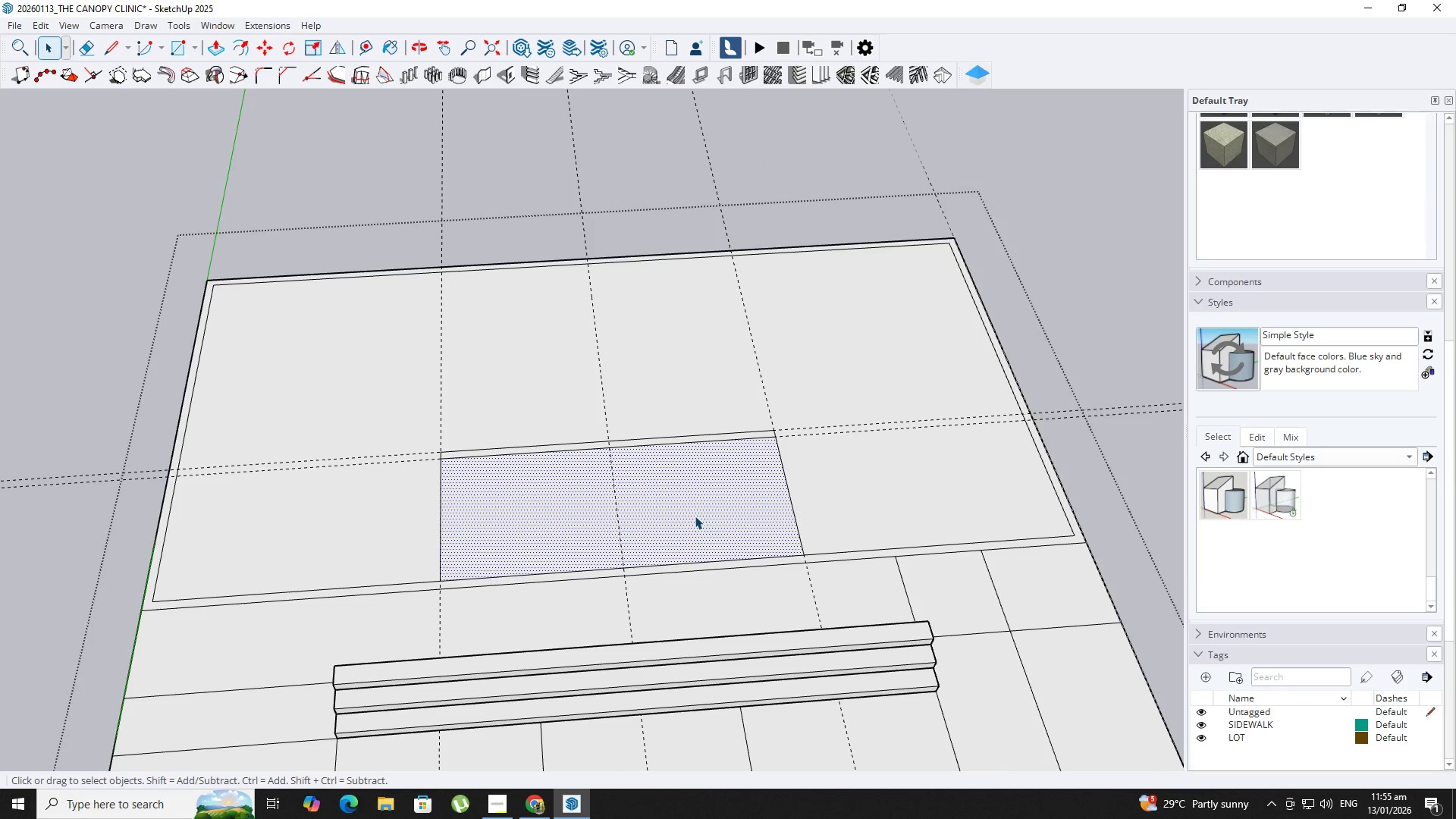 
hold_key(key=ShiftLeft, duration=0.36)
 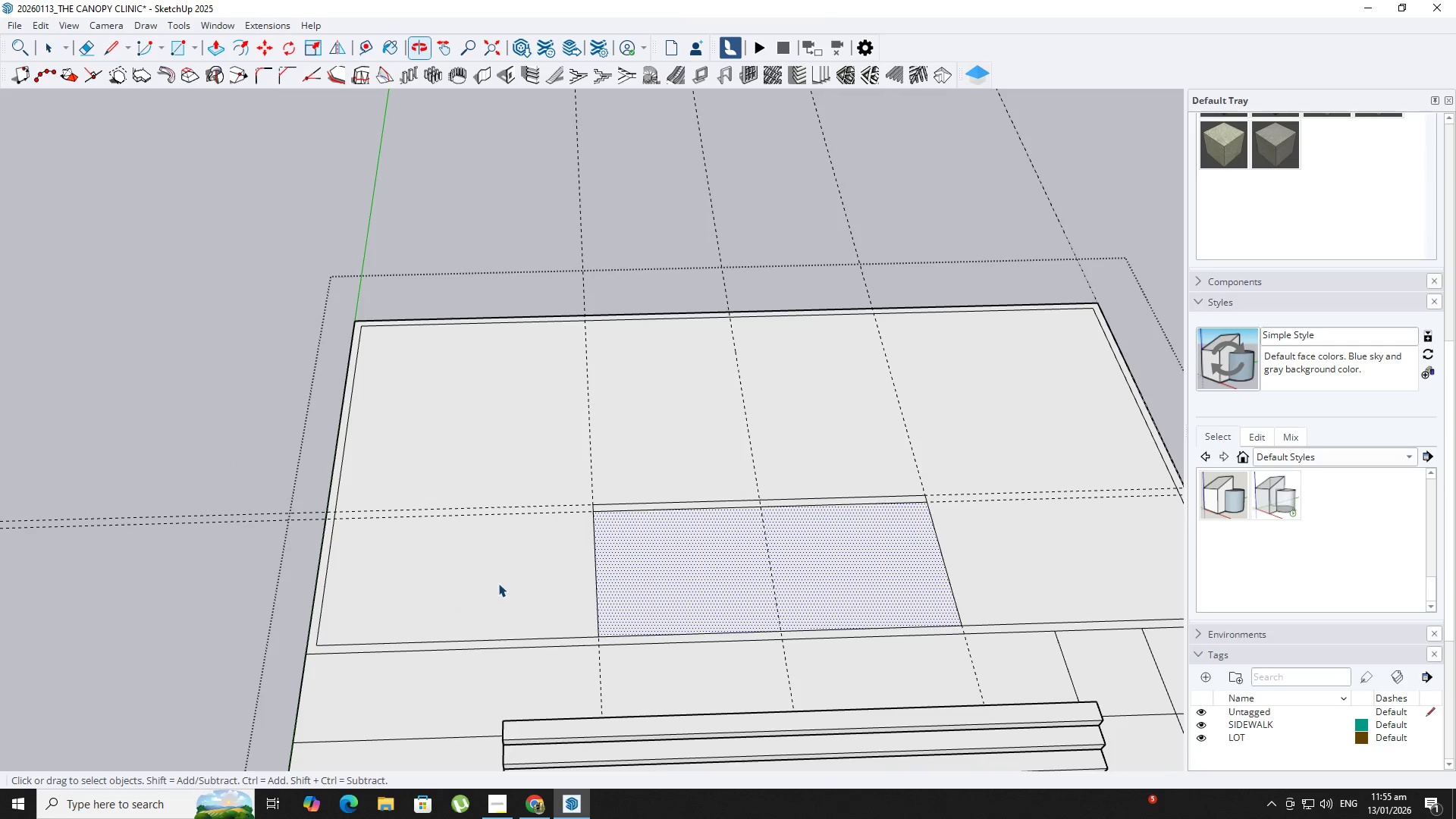 
hold_key(key=ShiftLeft, duration=0.31)
 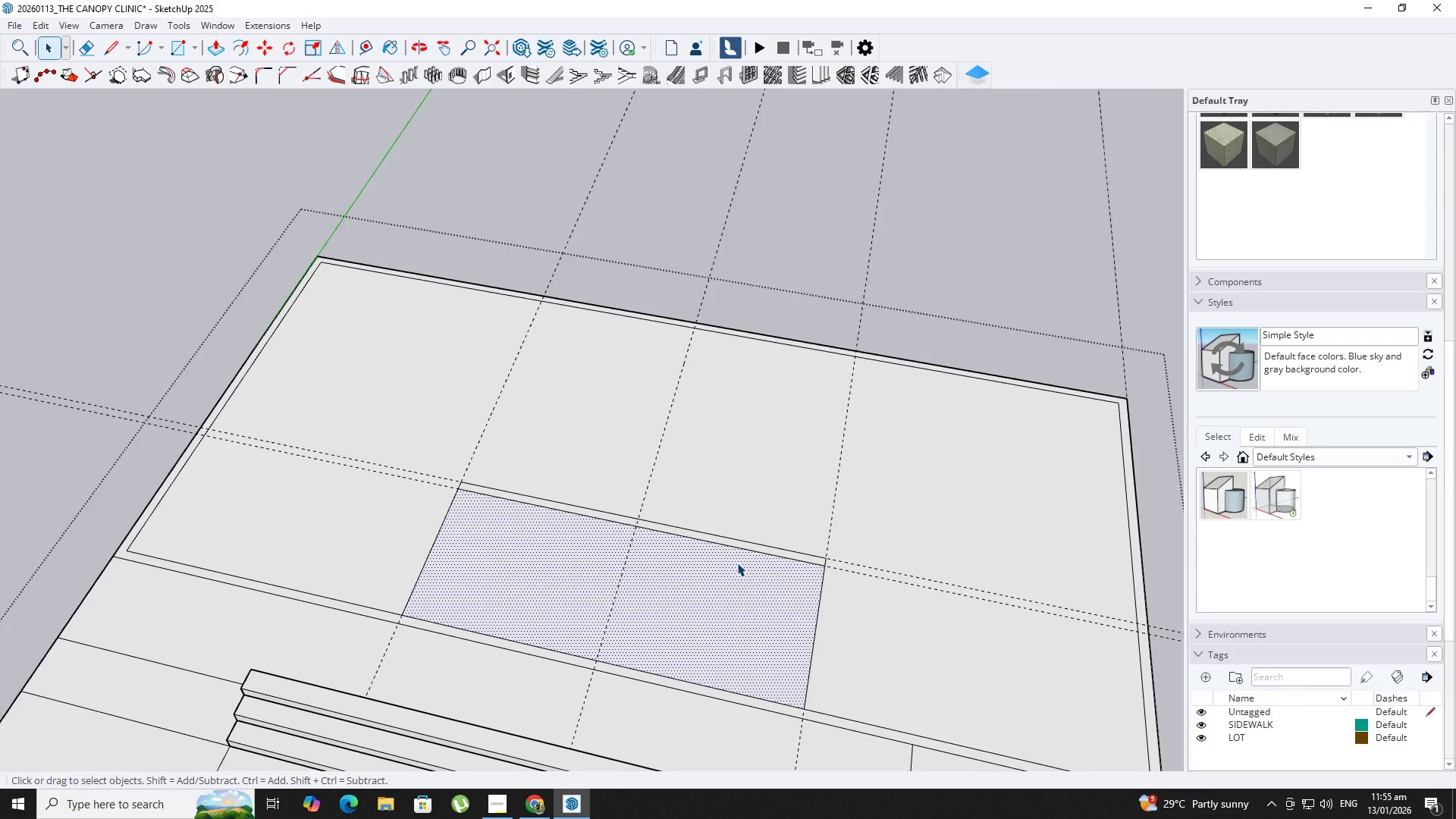 
scroll: coordinate [545, 584], scroll_direction: up, amount: 1.0
 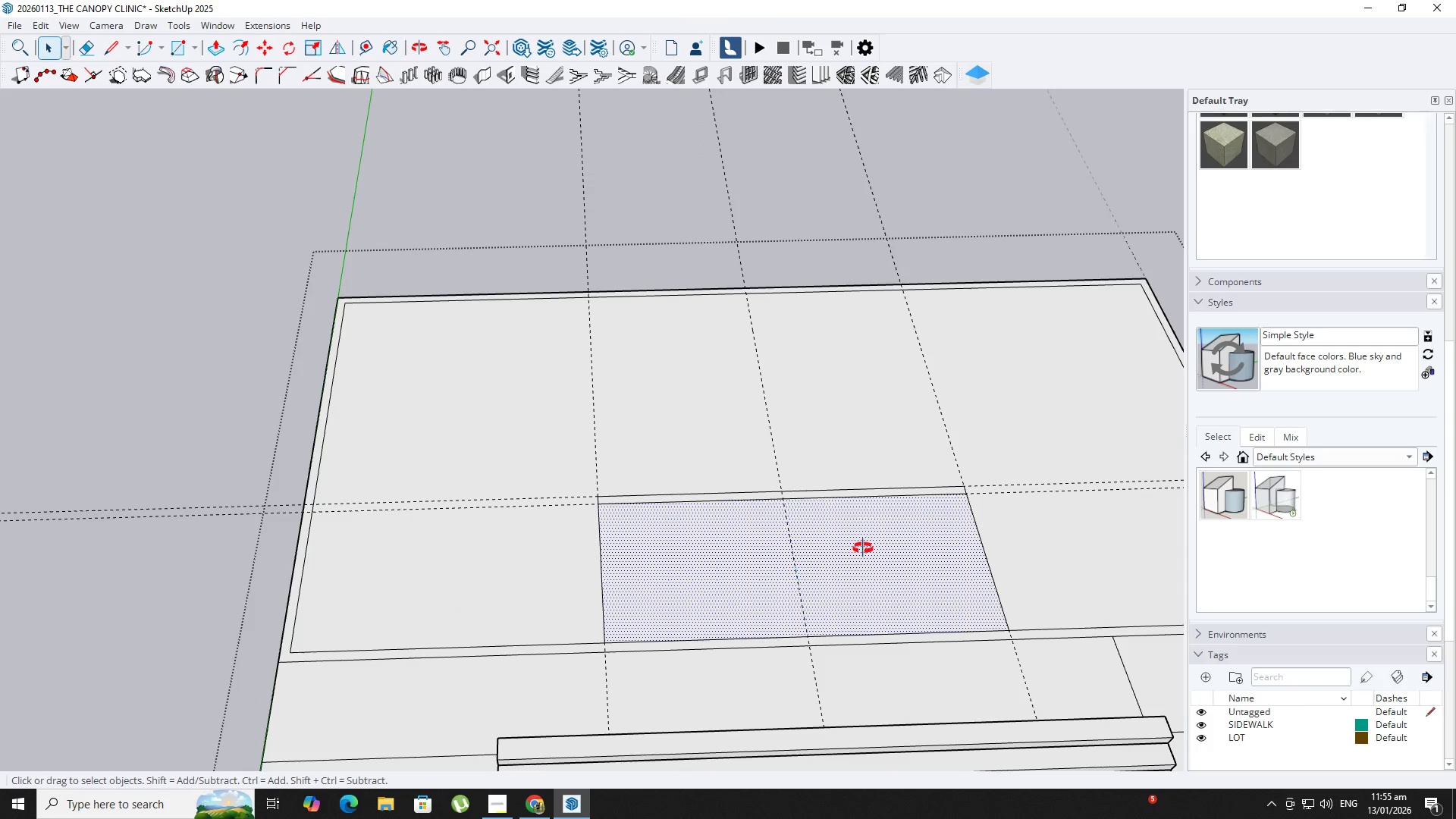 
hold_key(key=ShiftLeft, duration=0.38)
 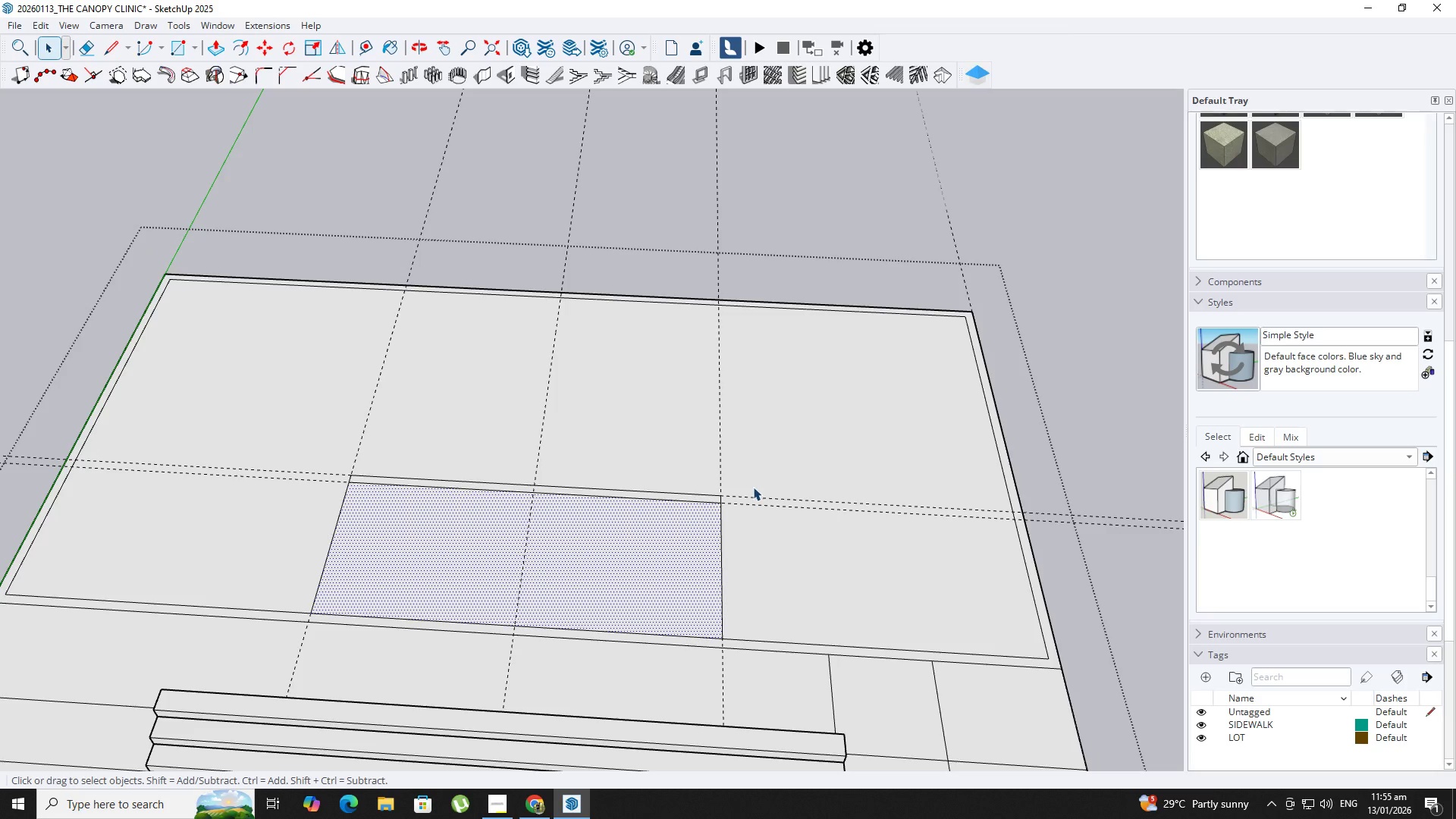 
left_click([752, 487])
 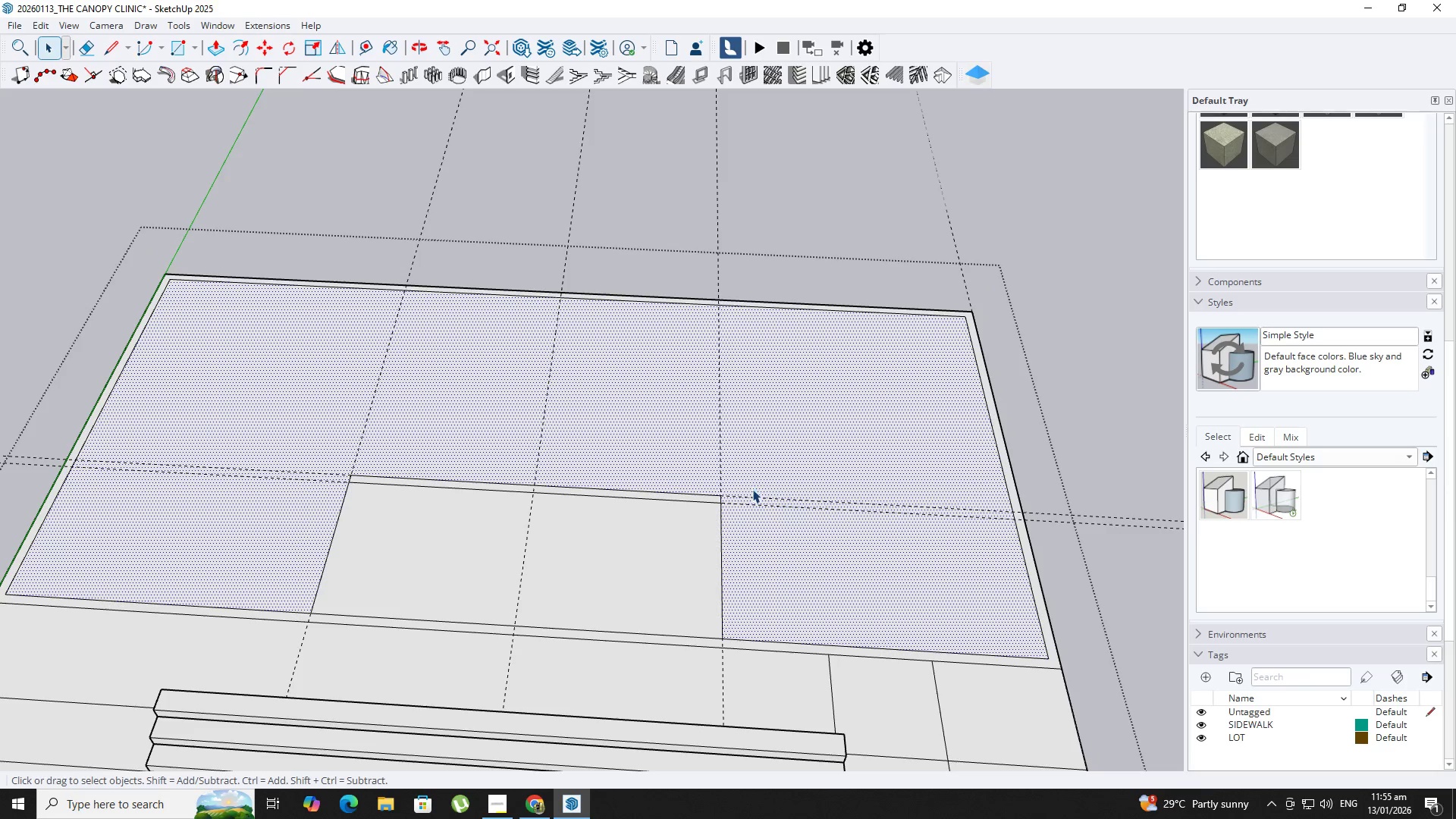 
key(T)
 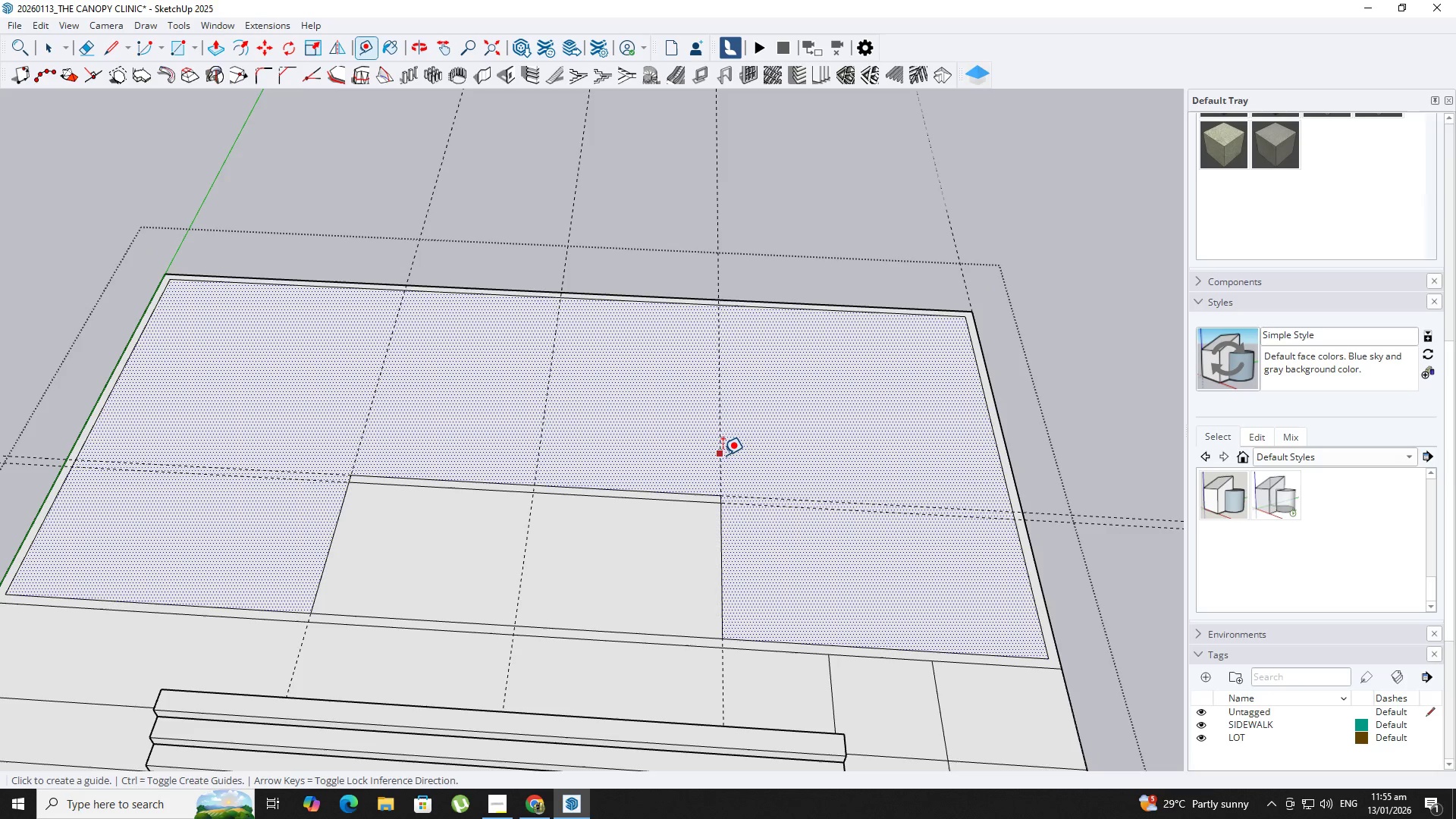 
left_click([723, 455])
 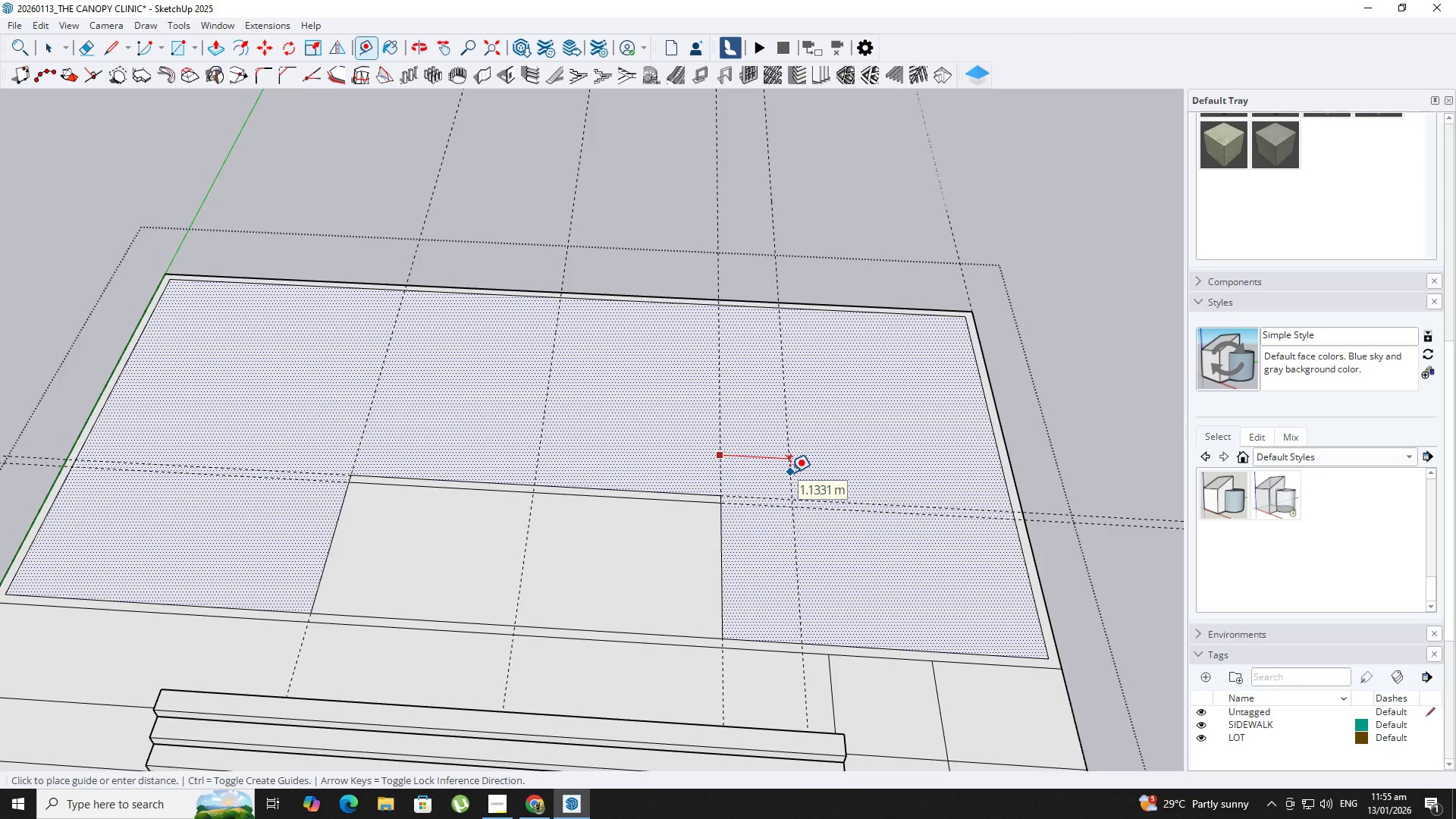 
key(Numpad1)
 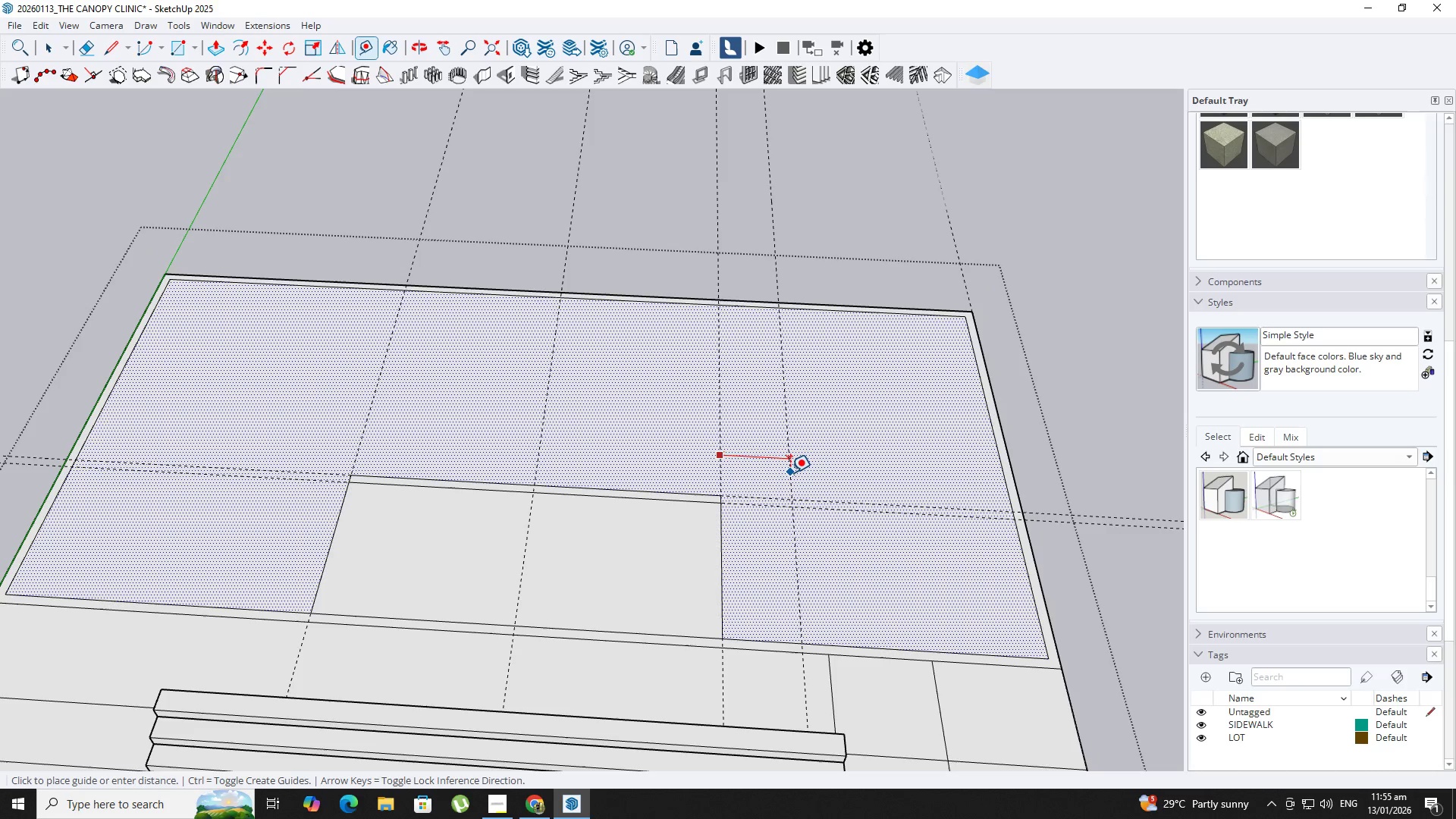 
key(NumpadDecimal)
 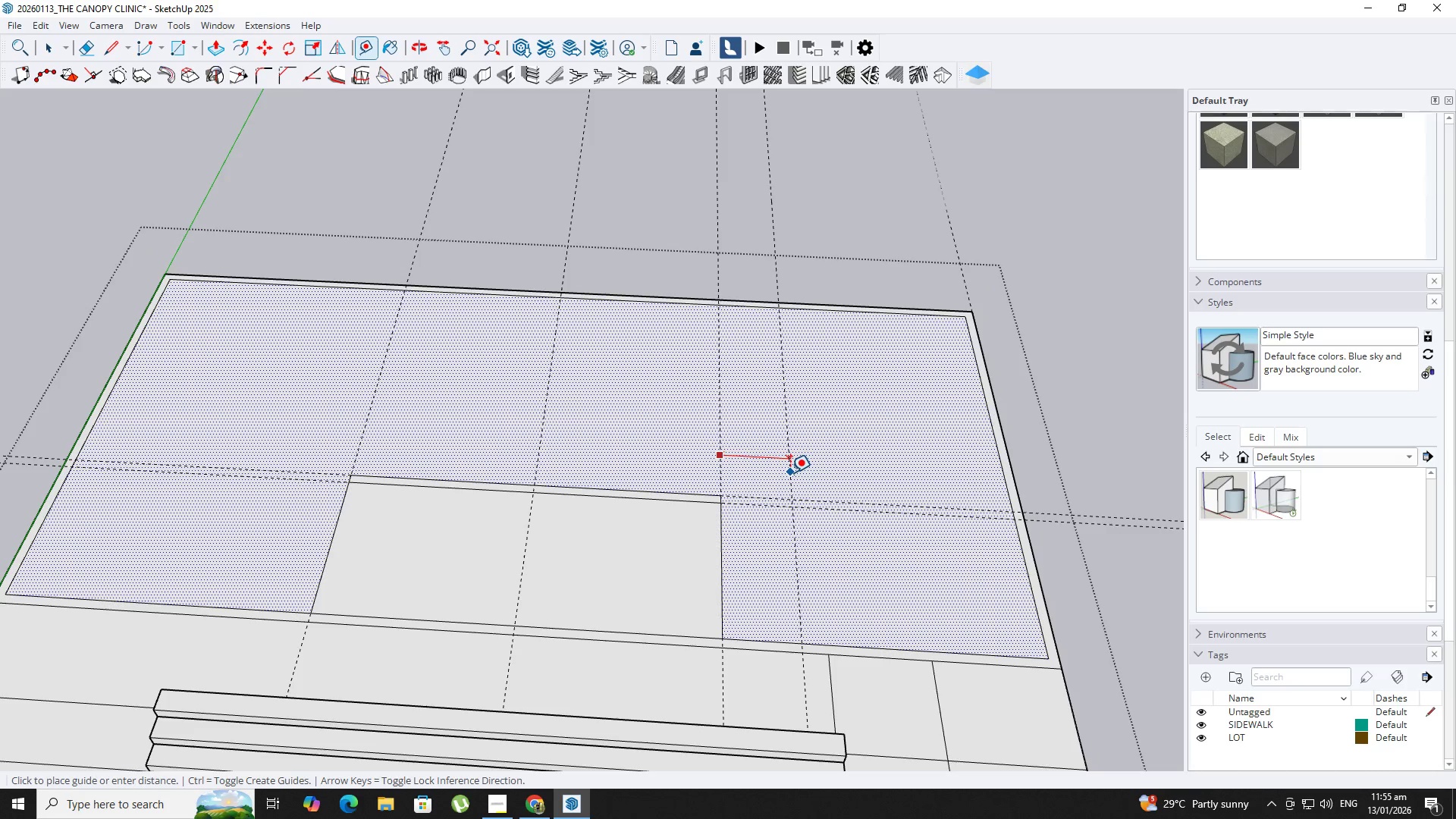 
key(Numpad5)
 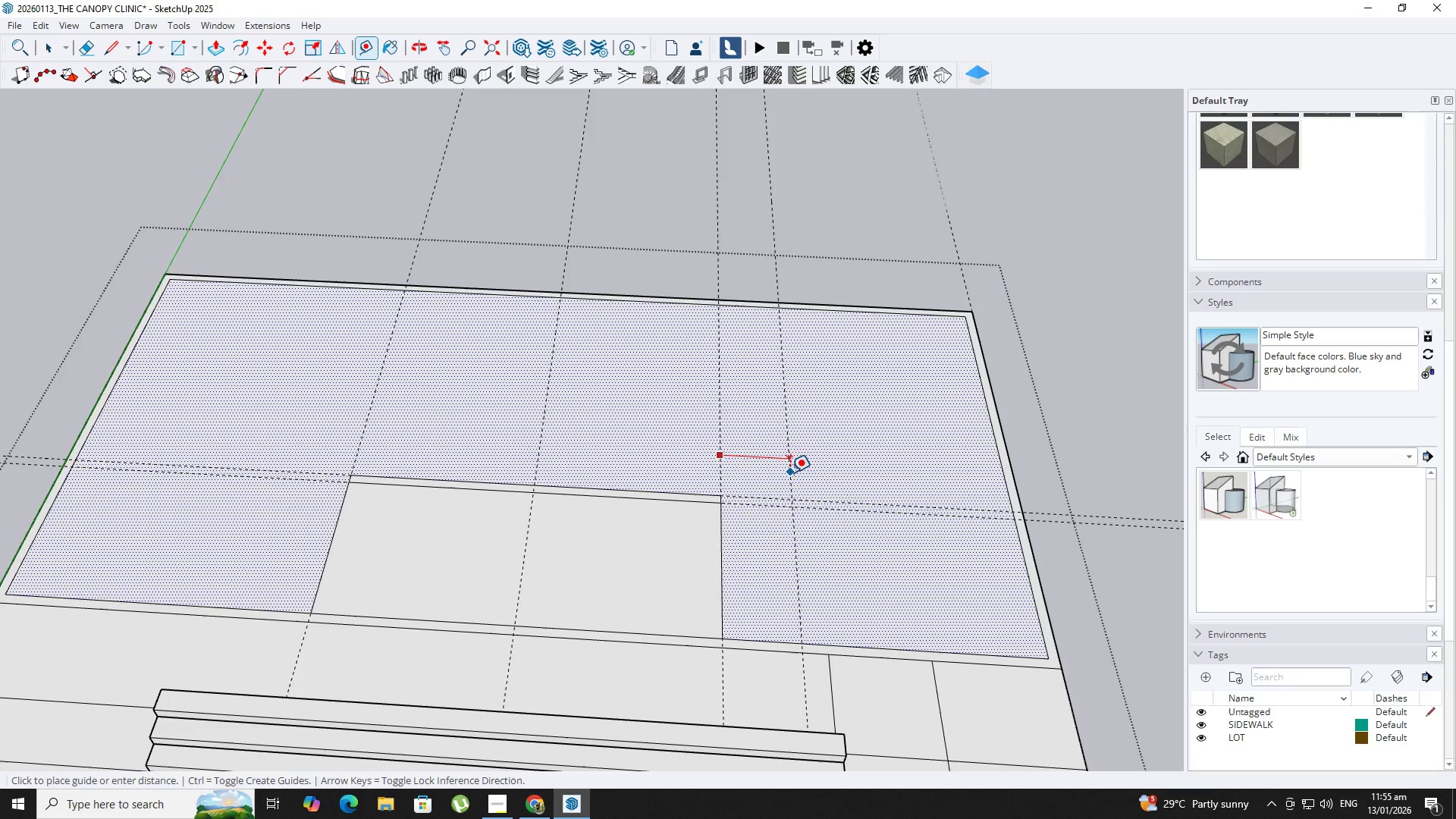 
key(NumpadEnter)
 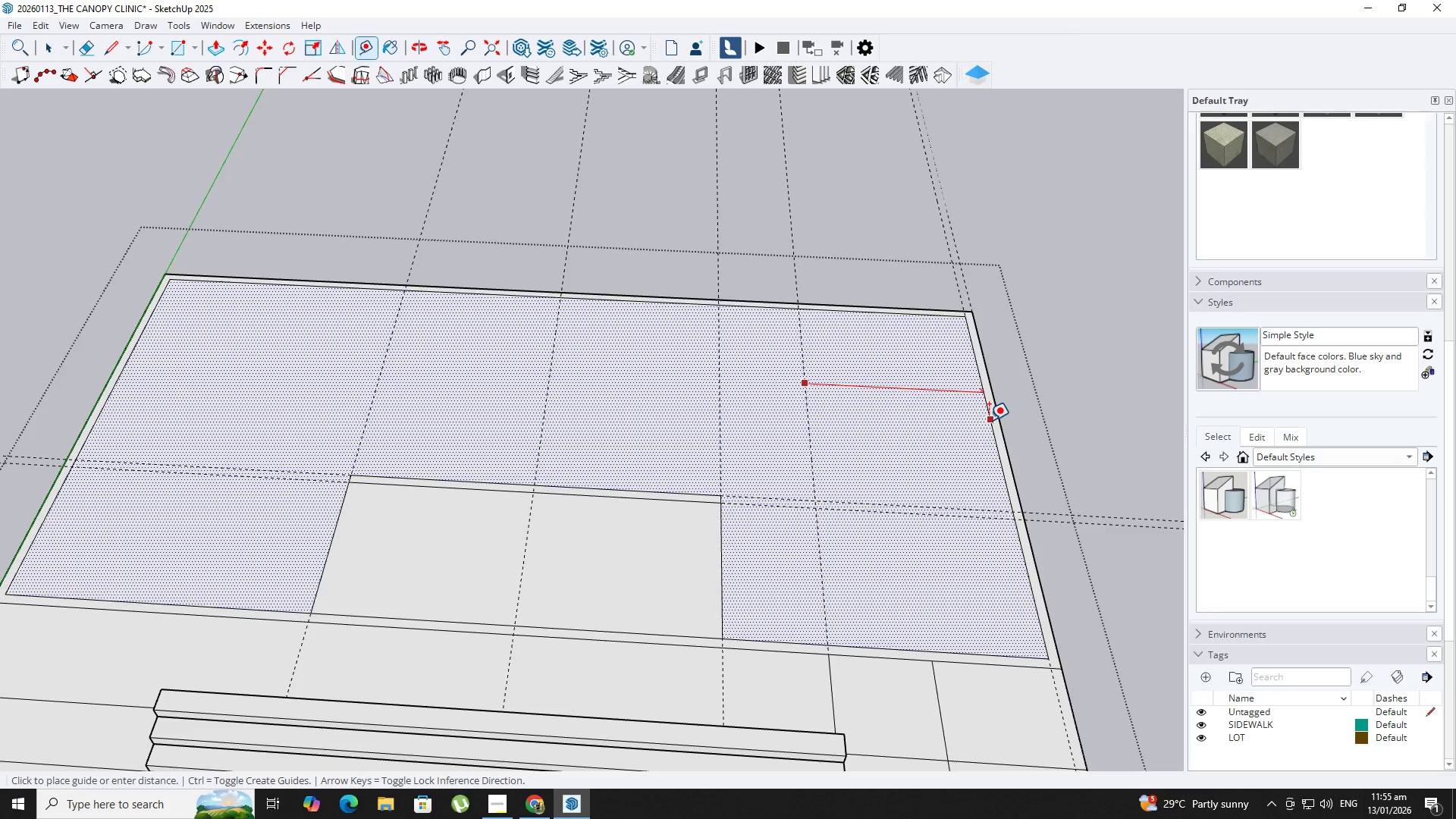 
wait(16.84)
 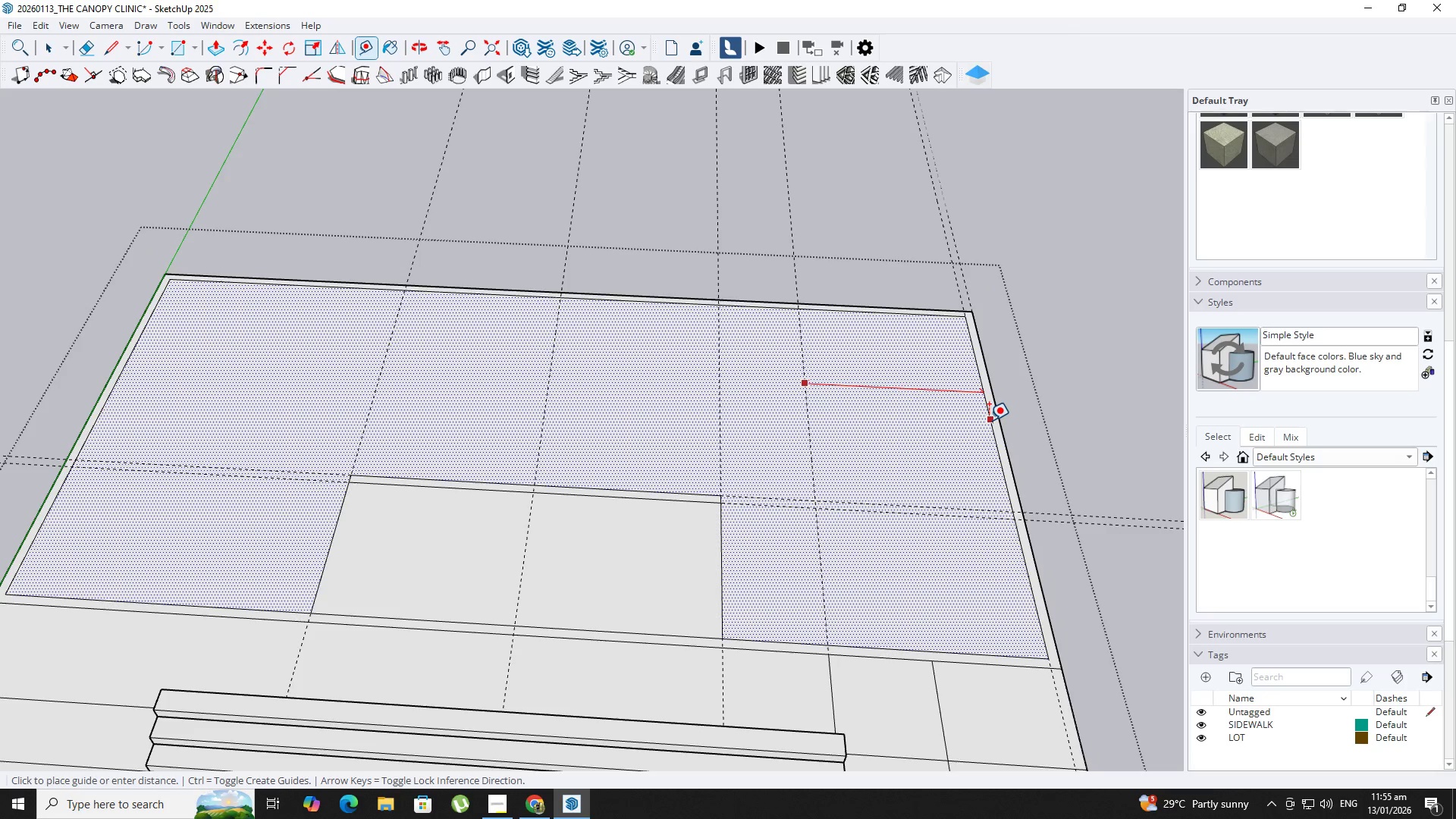 
key(NumpadDecimal)
 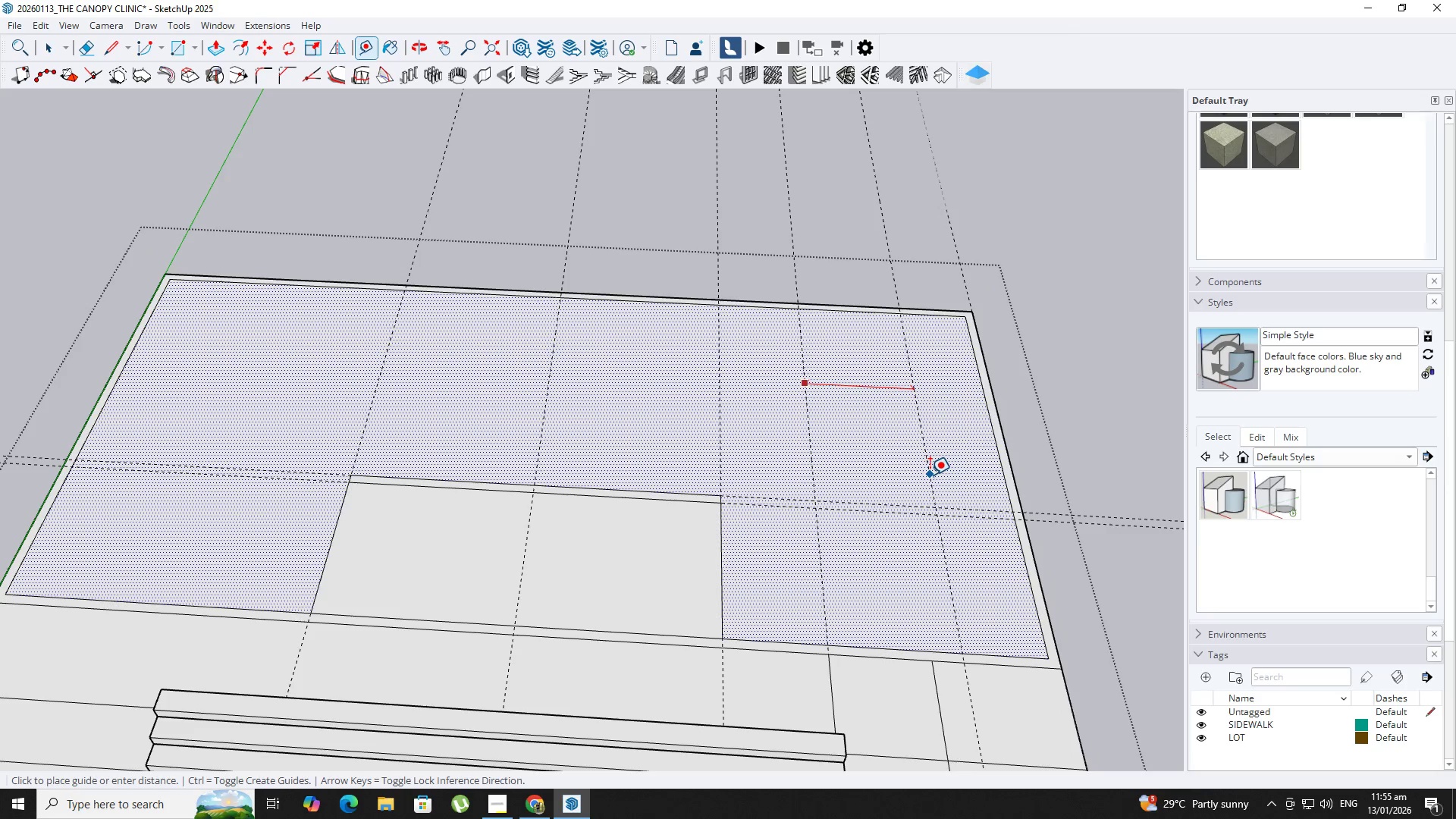 
key(Numpad1)
 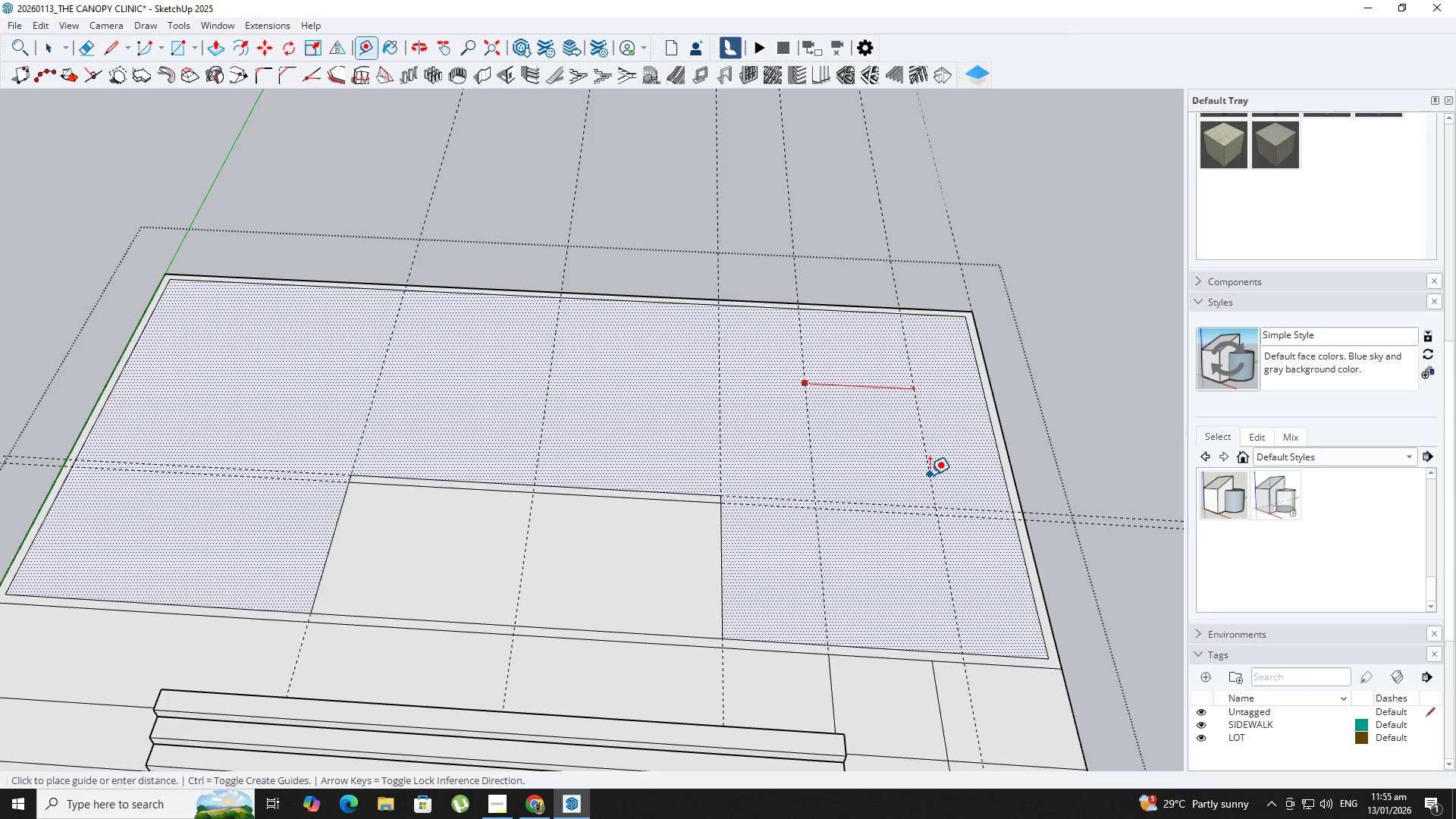 
key(Numpad5)
 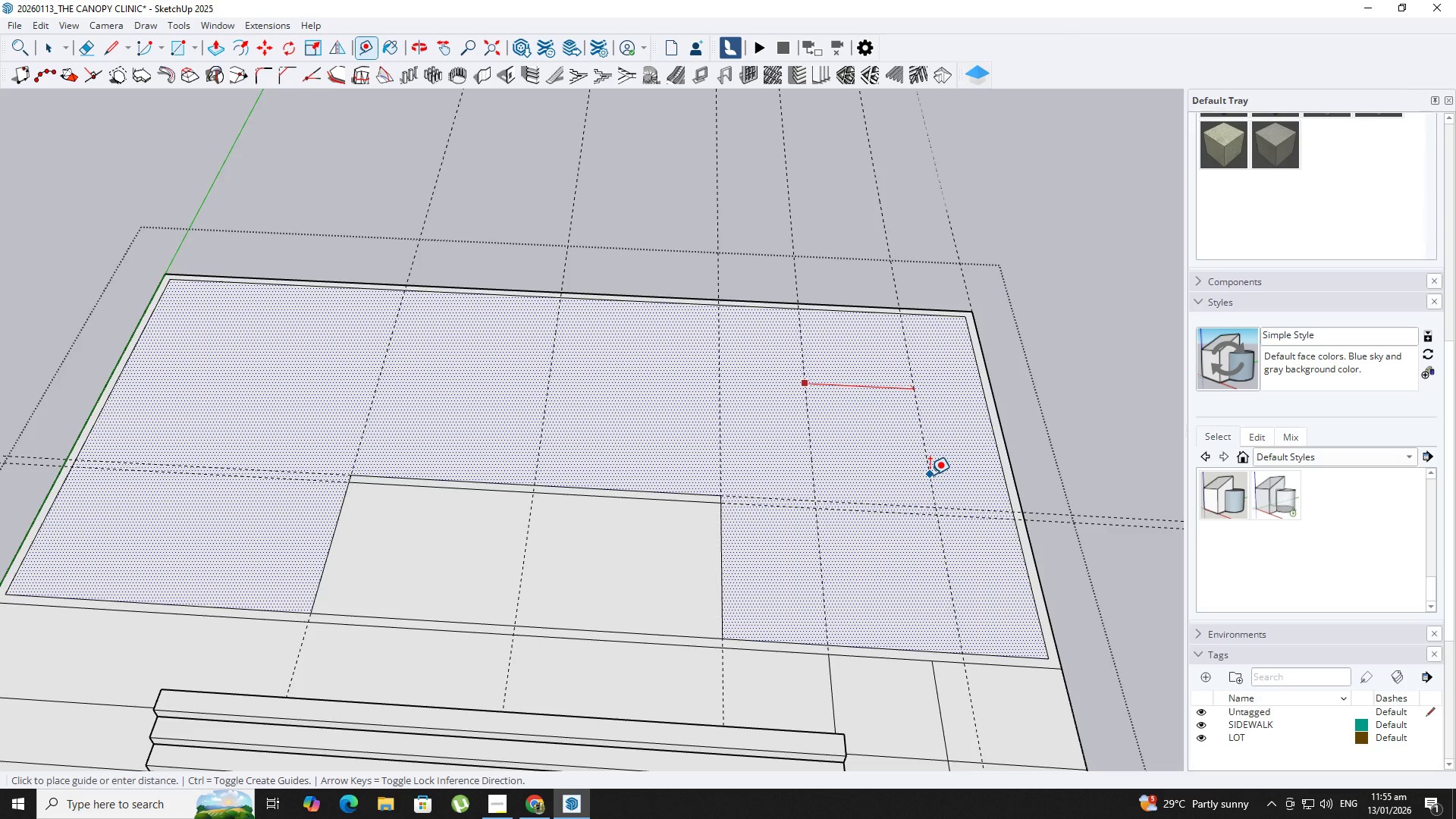 
key(NumpadEnter)
 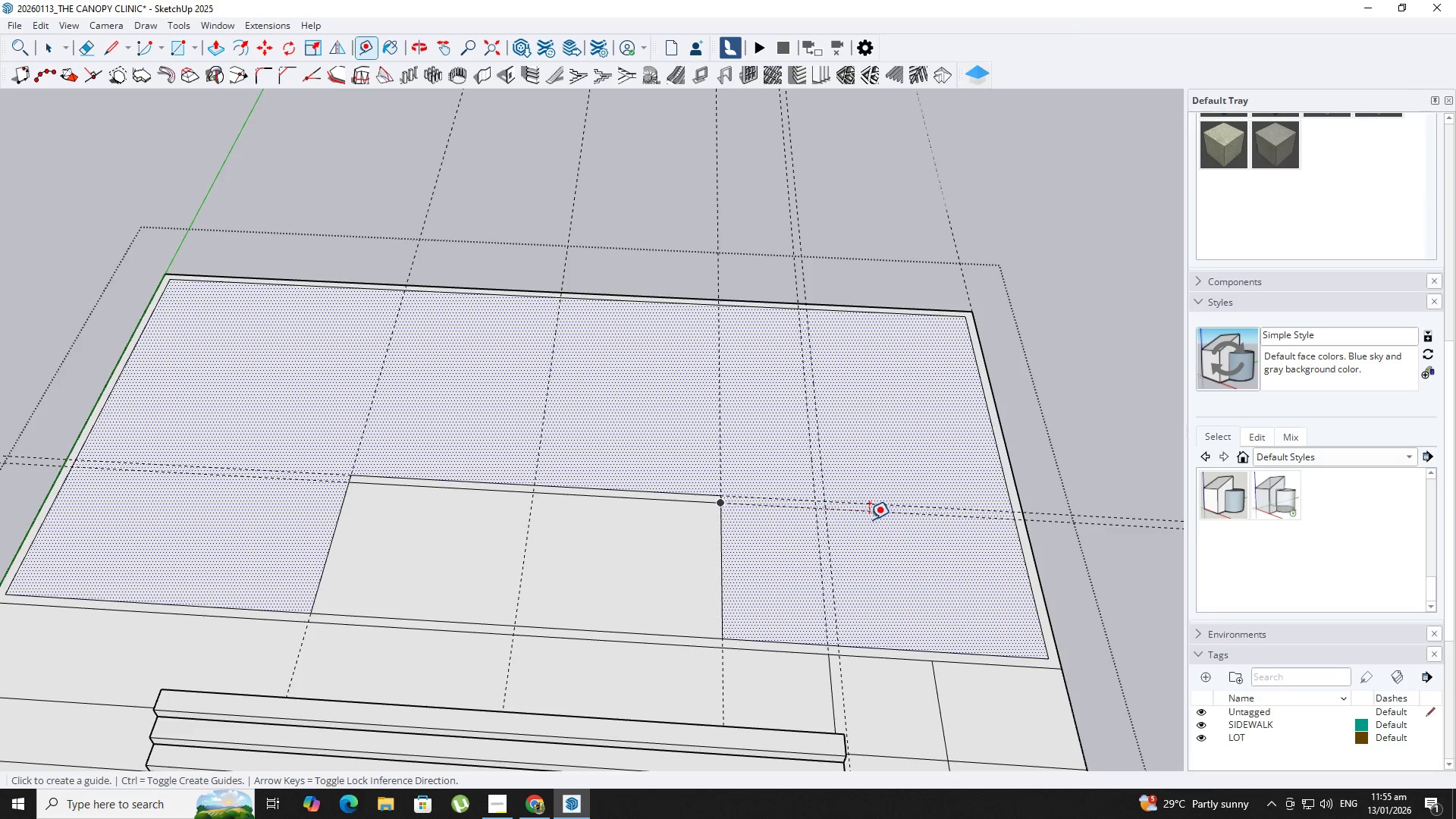 
key(E)
 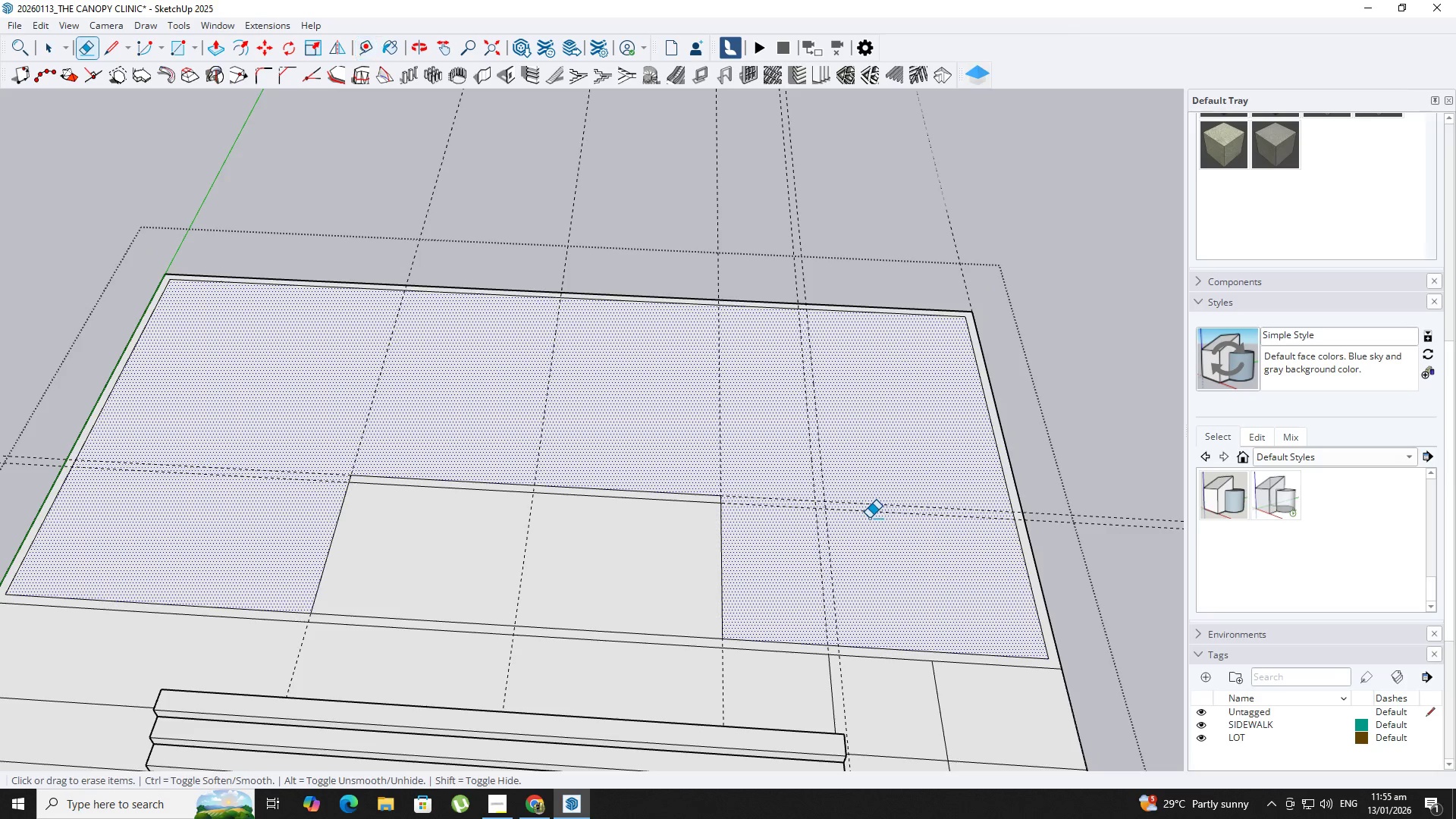 
left_click_drag(start_coordinate=[869, 518], to_coordinate=[872, 499])
 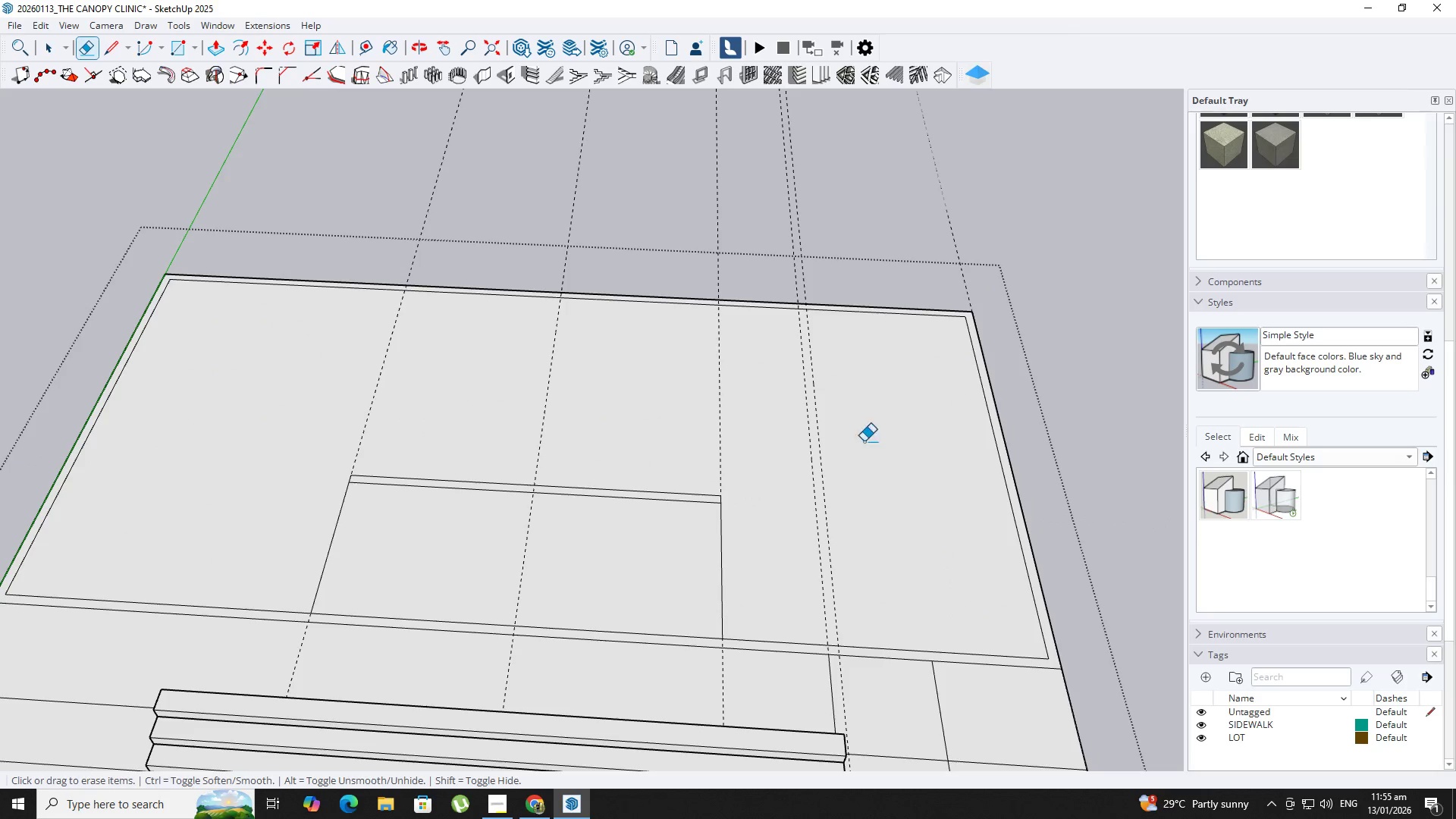 
key(T)
 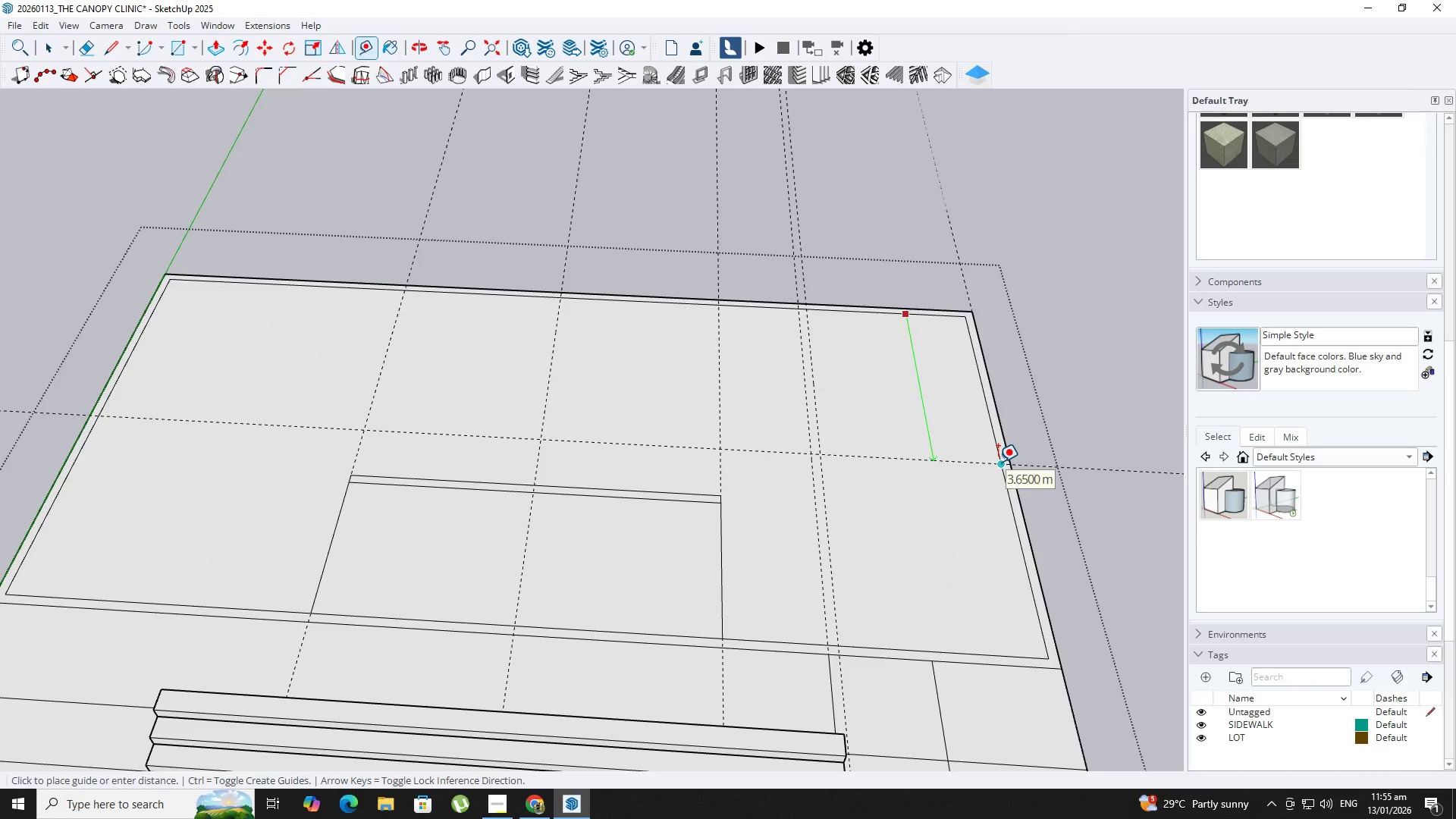 
left_click([998, 462])
 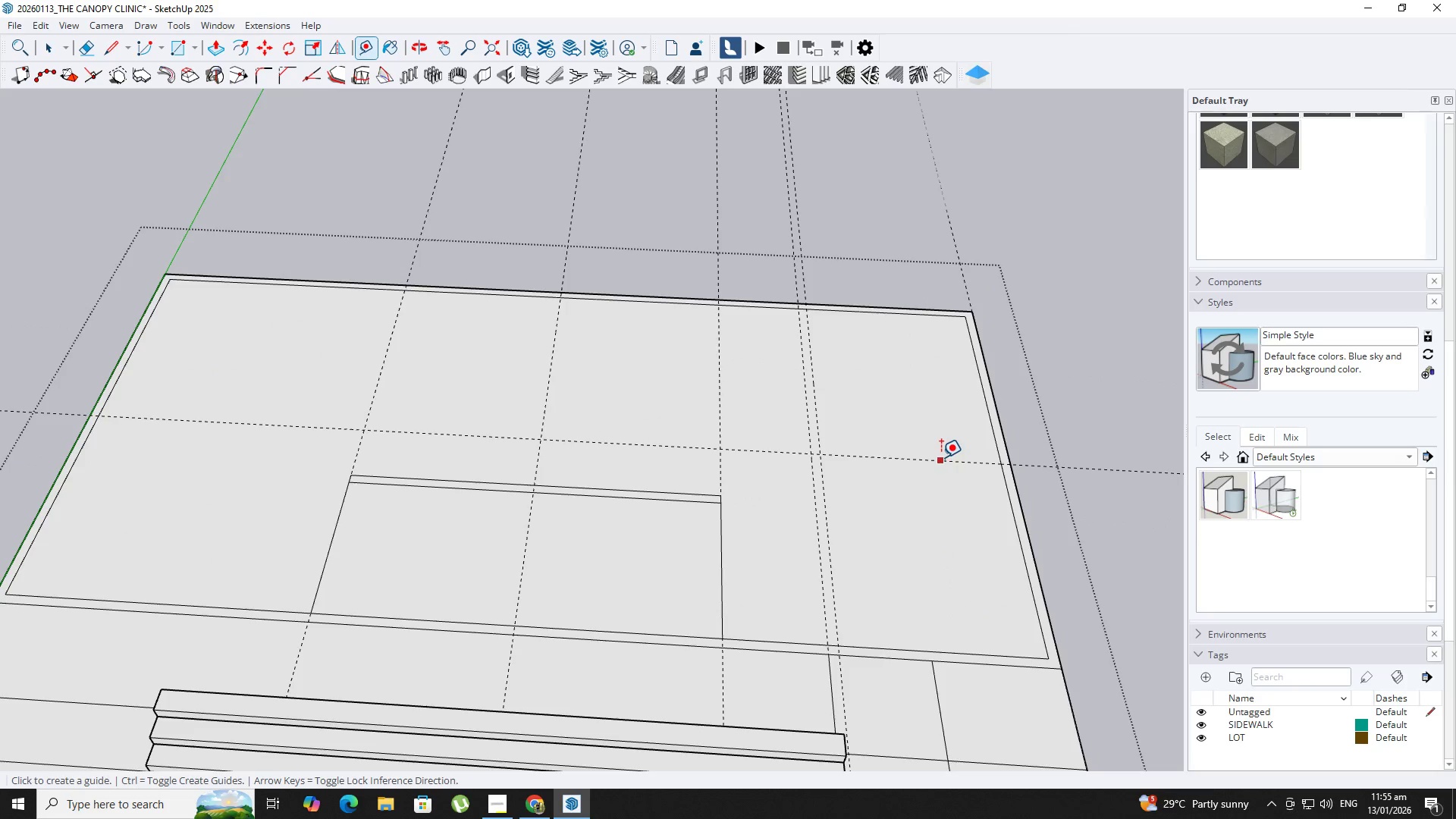 
left_click([941, 457])
 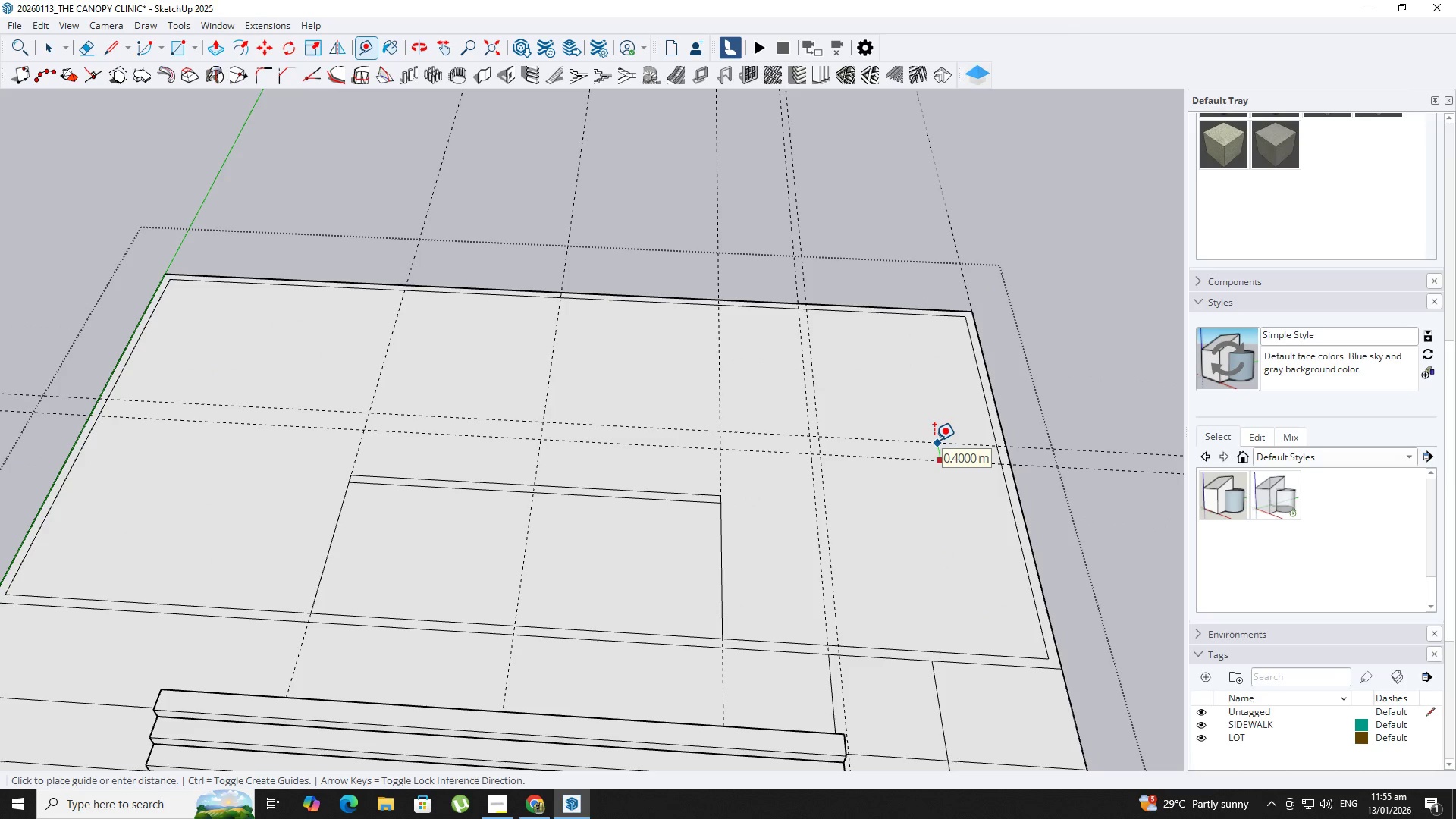 
key(NumpadDecimal)
 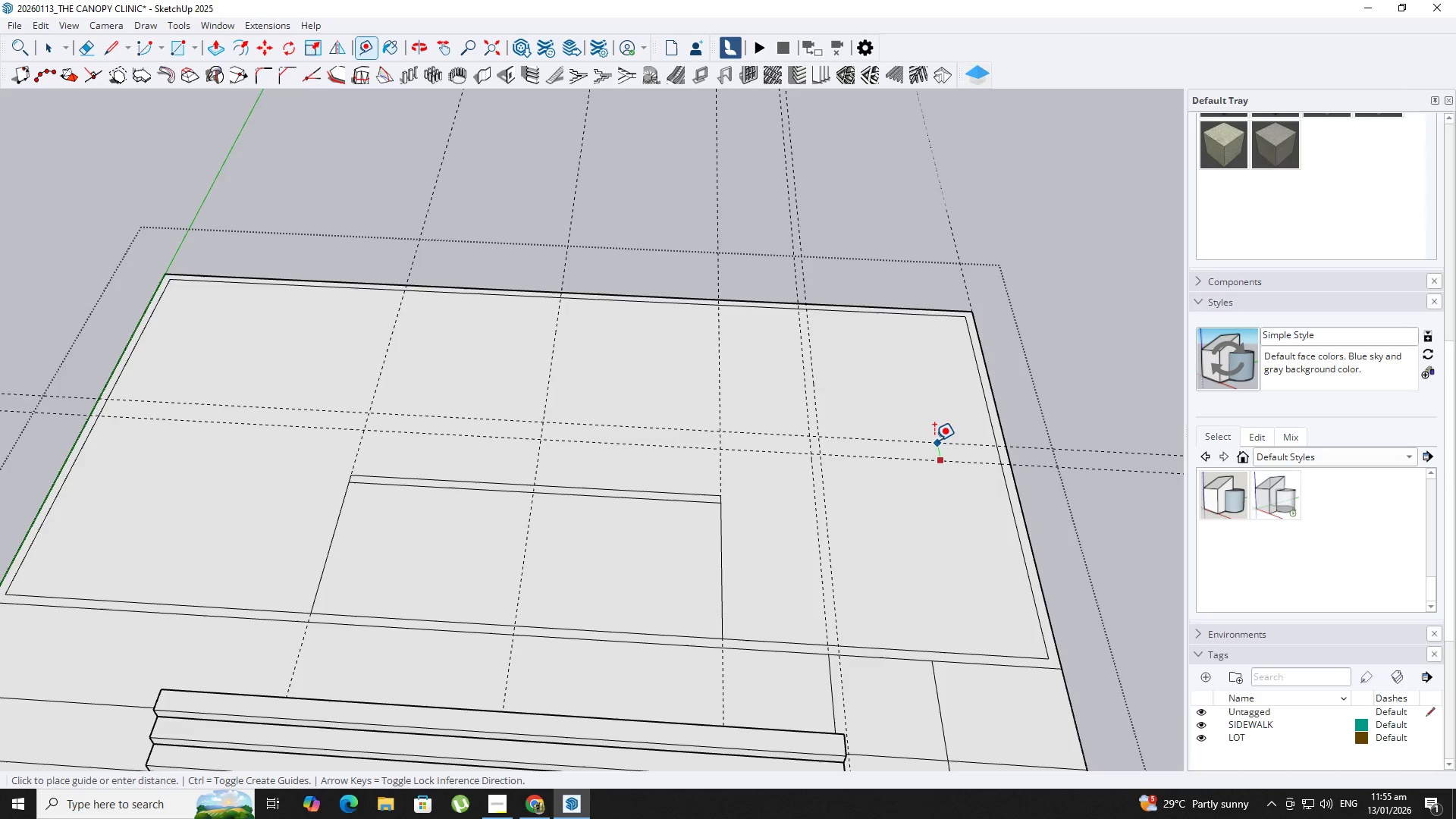 
key(Numpad7)
 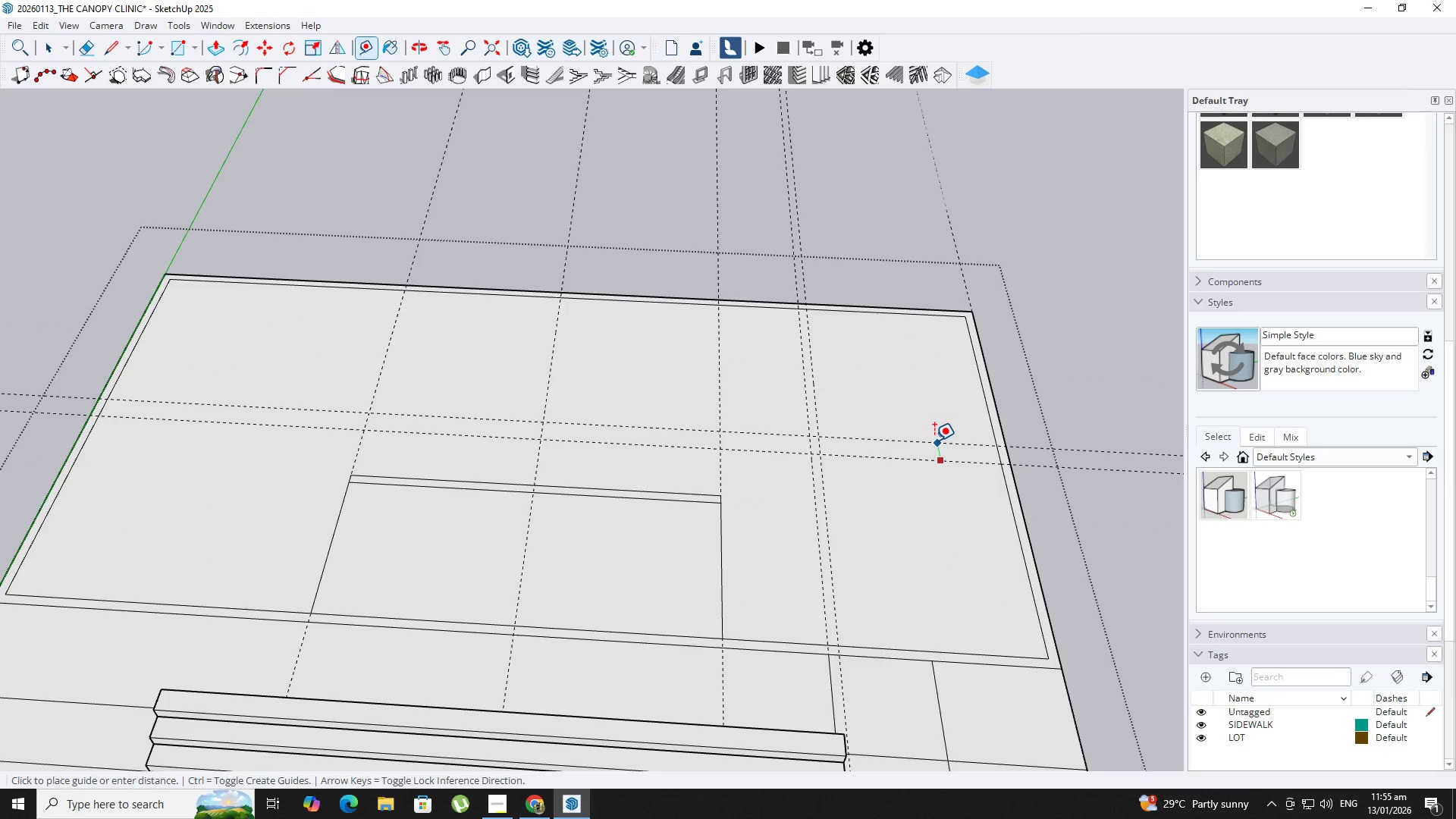 
key(Numpad5)
 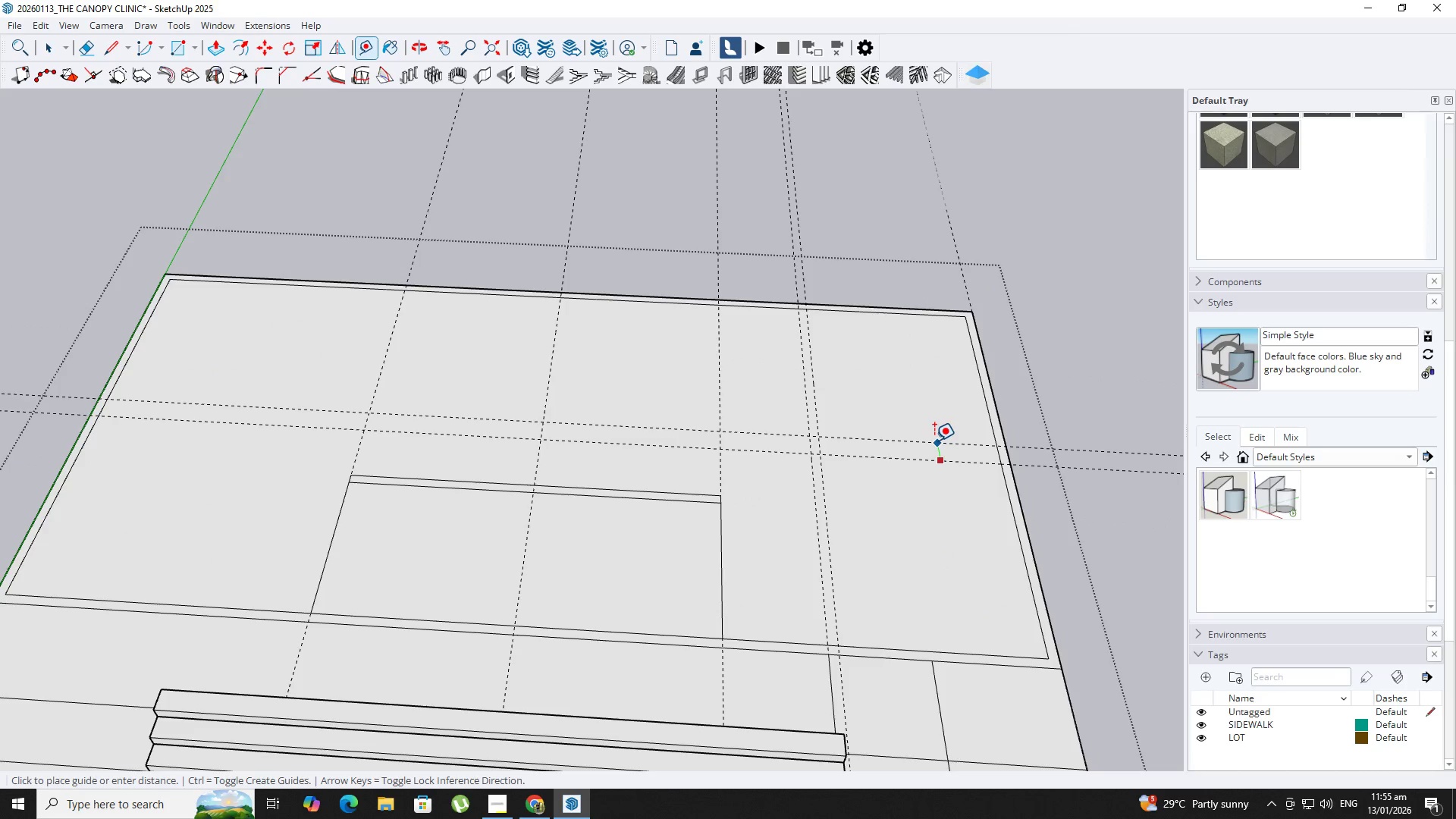 
key(NumpadEnter)
 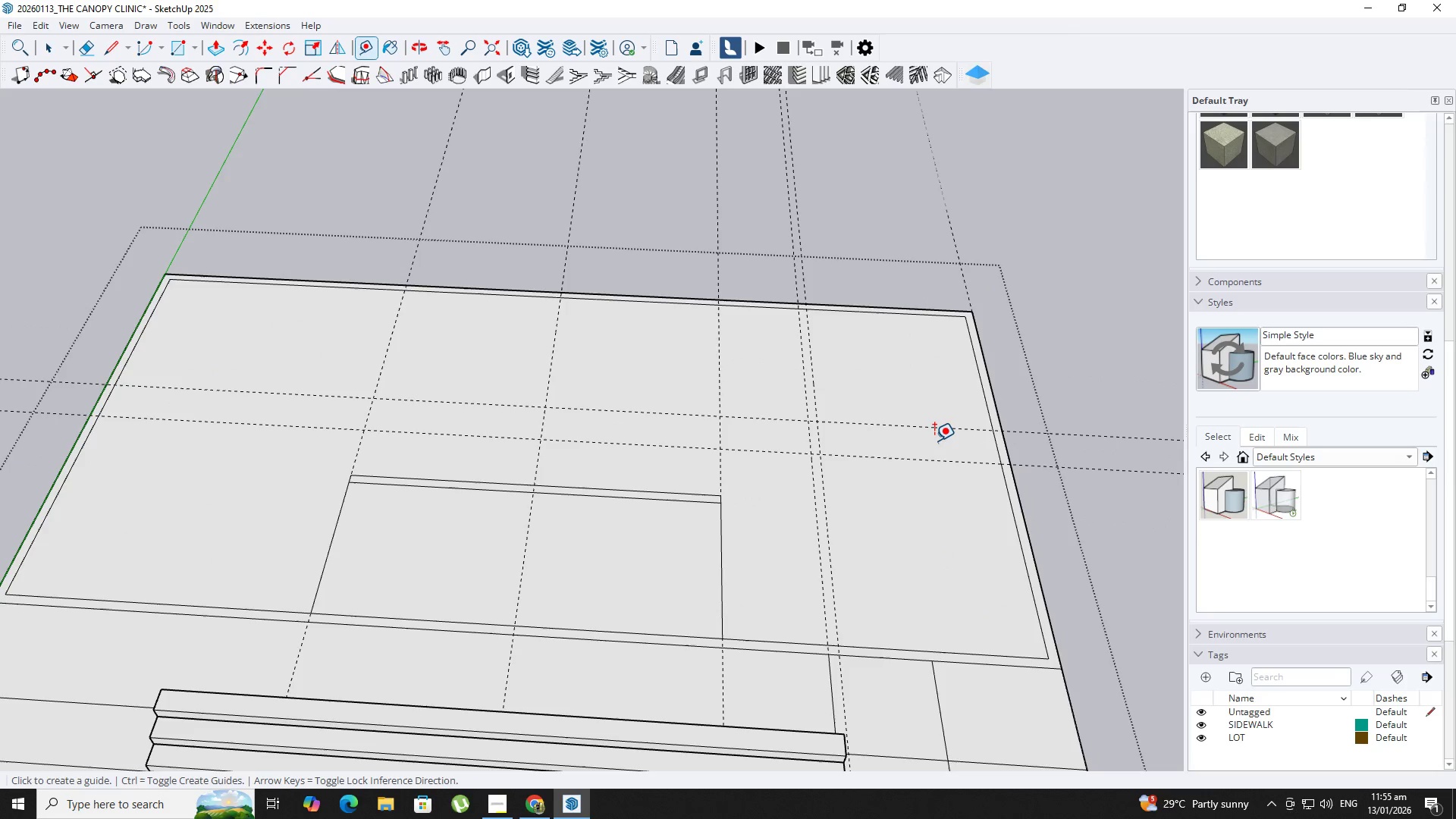 
key(Control+Z)
 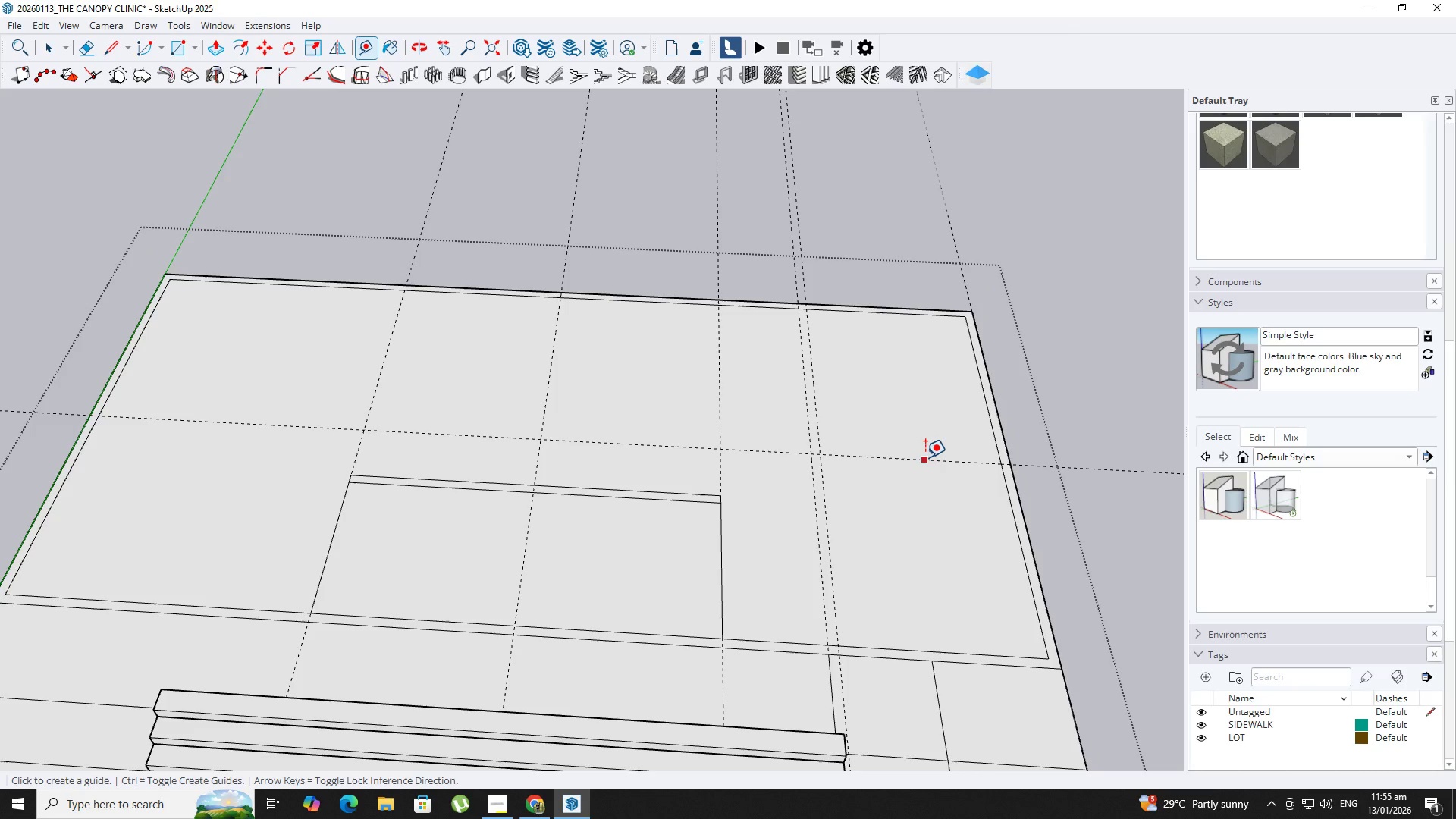 
left_click([927, 458])
 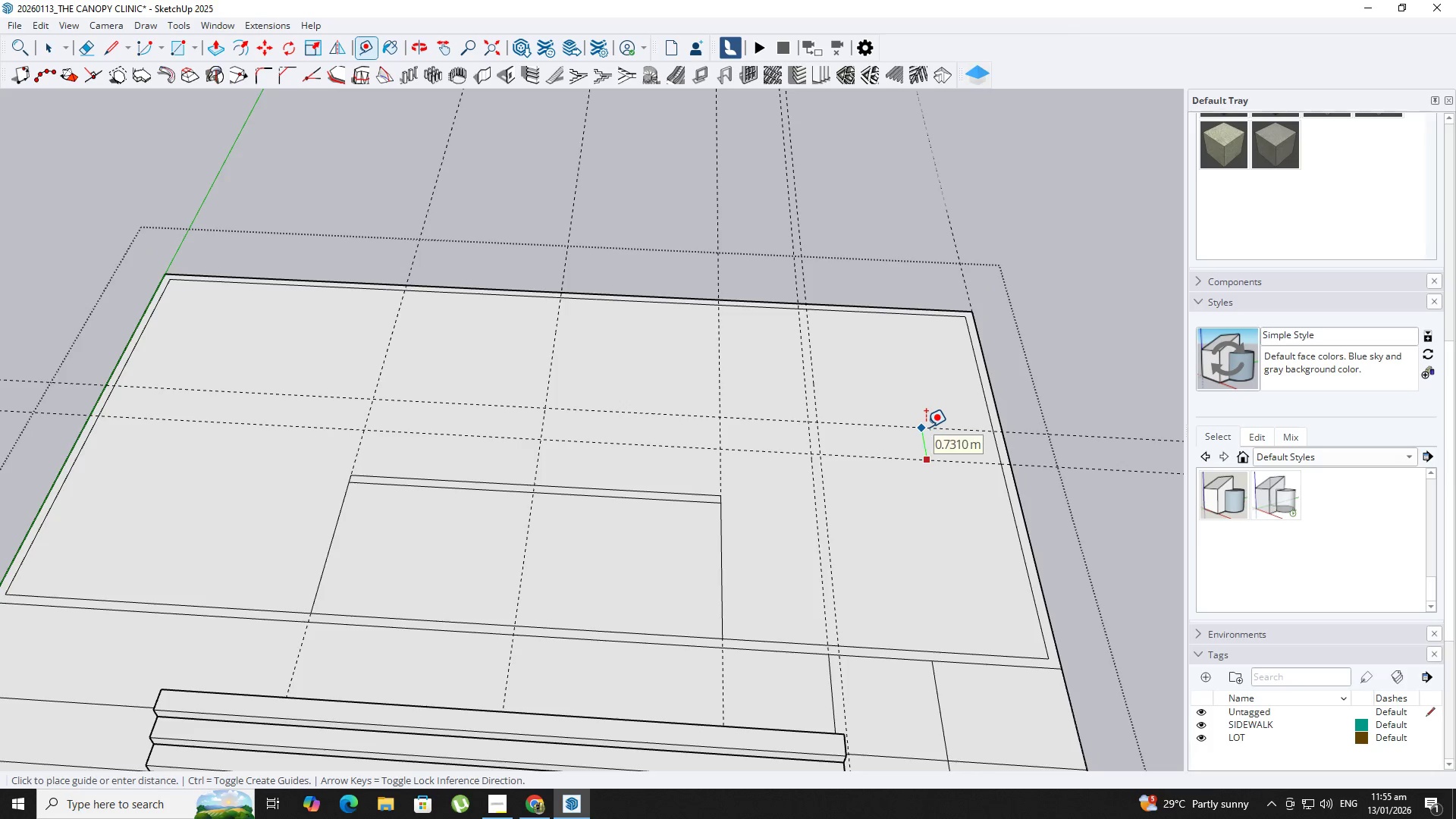 
key(NumpadDecimal)
 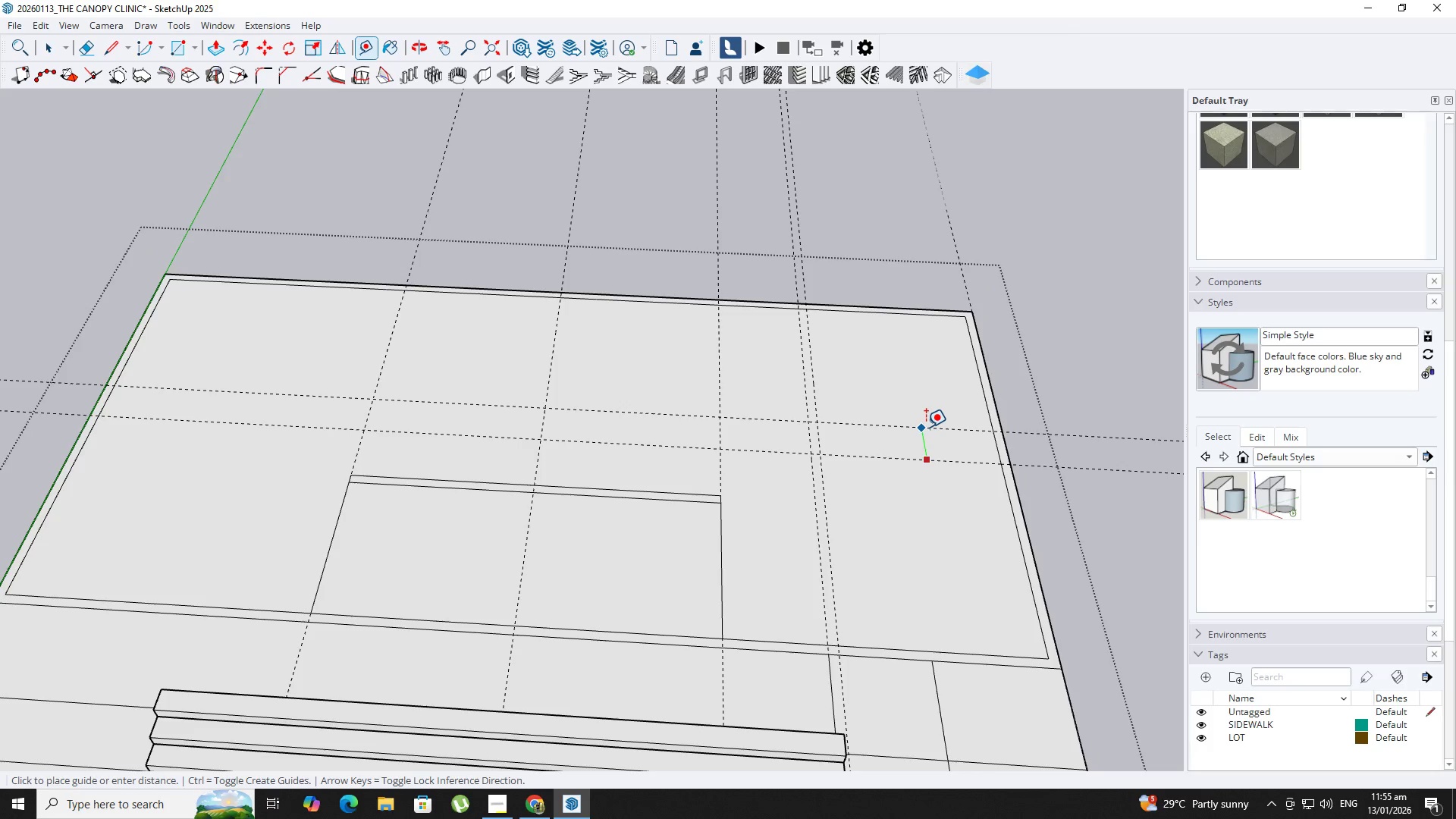 
key(Numpad0)
 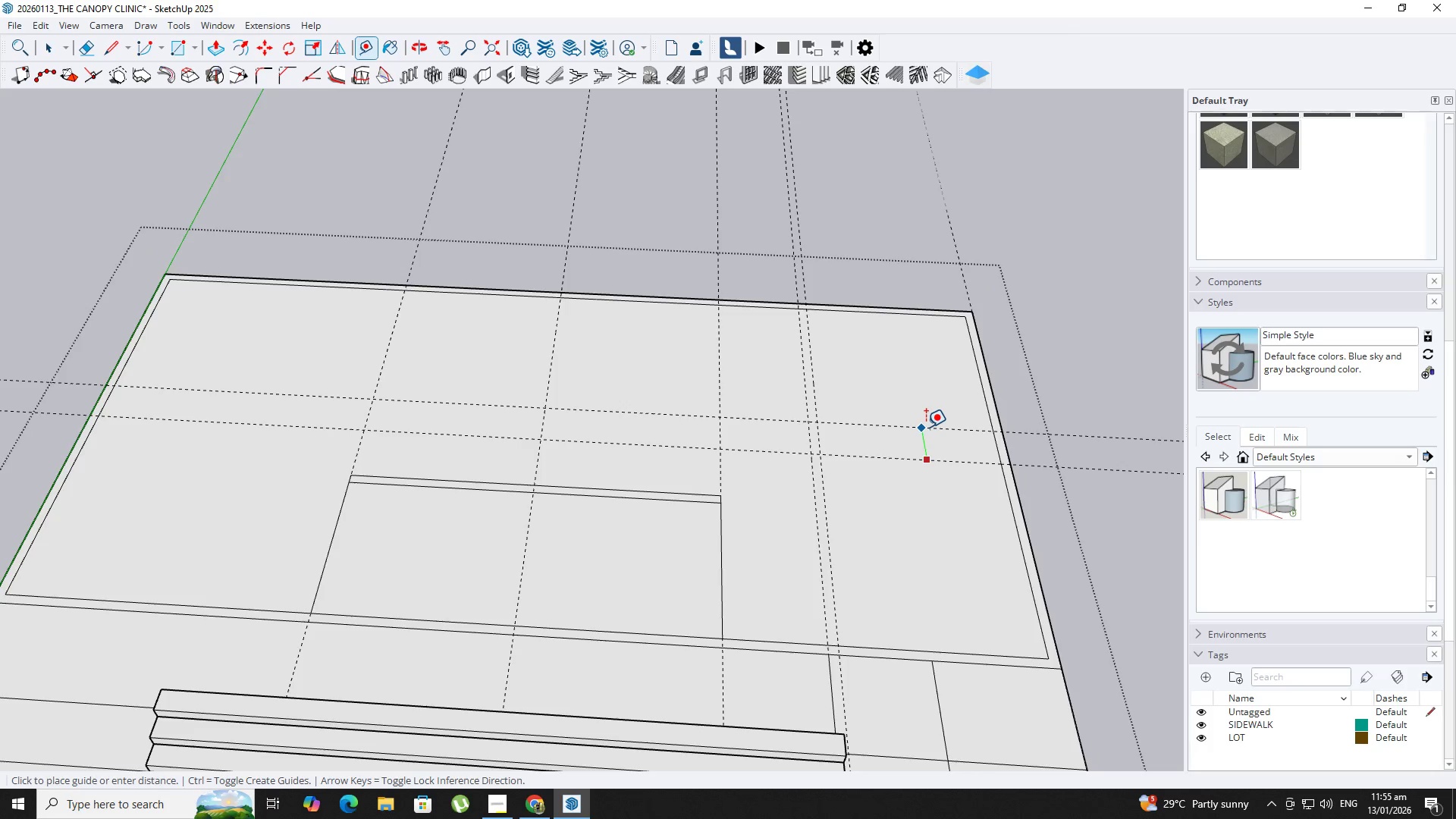 
key(Numpad7)
 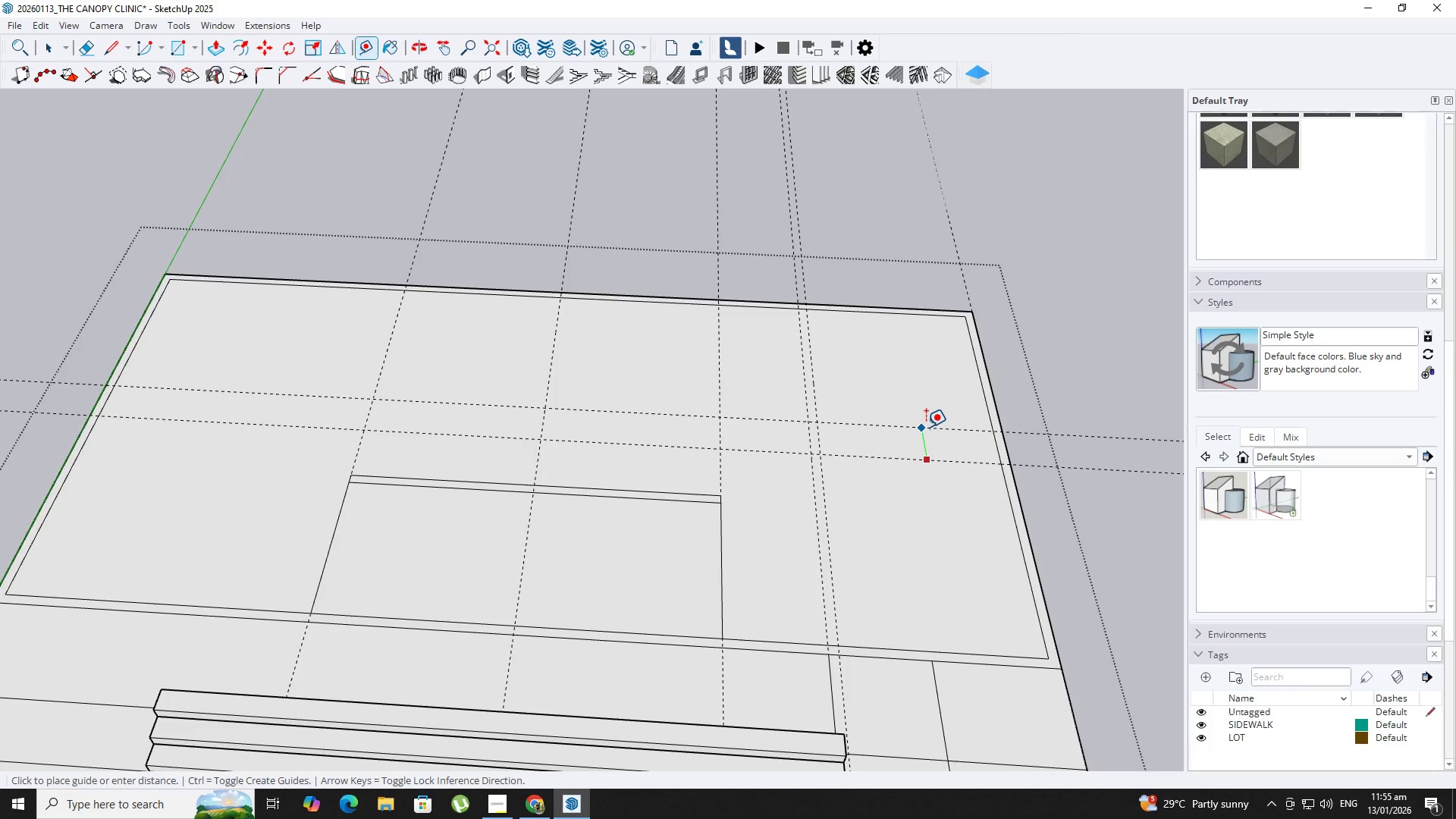 
key(Numpad5)
 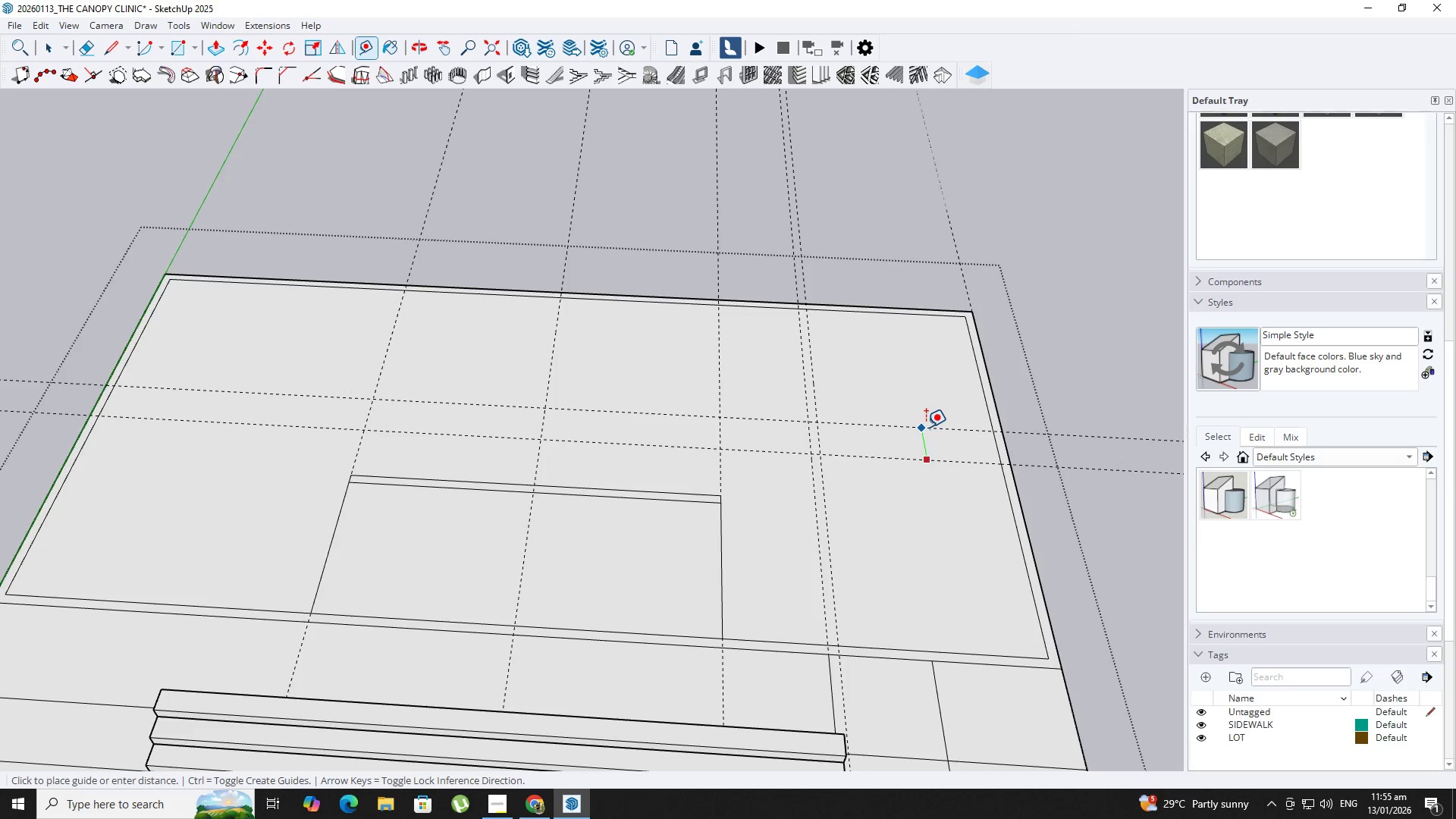 
key(NumpadEnter)
 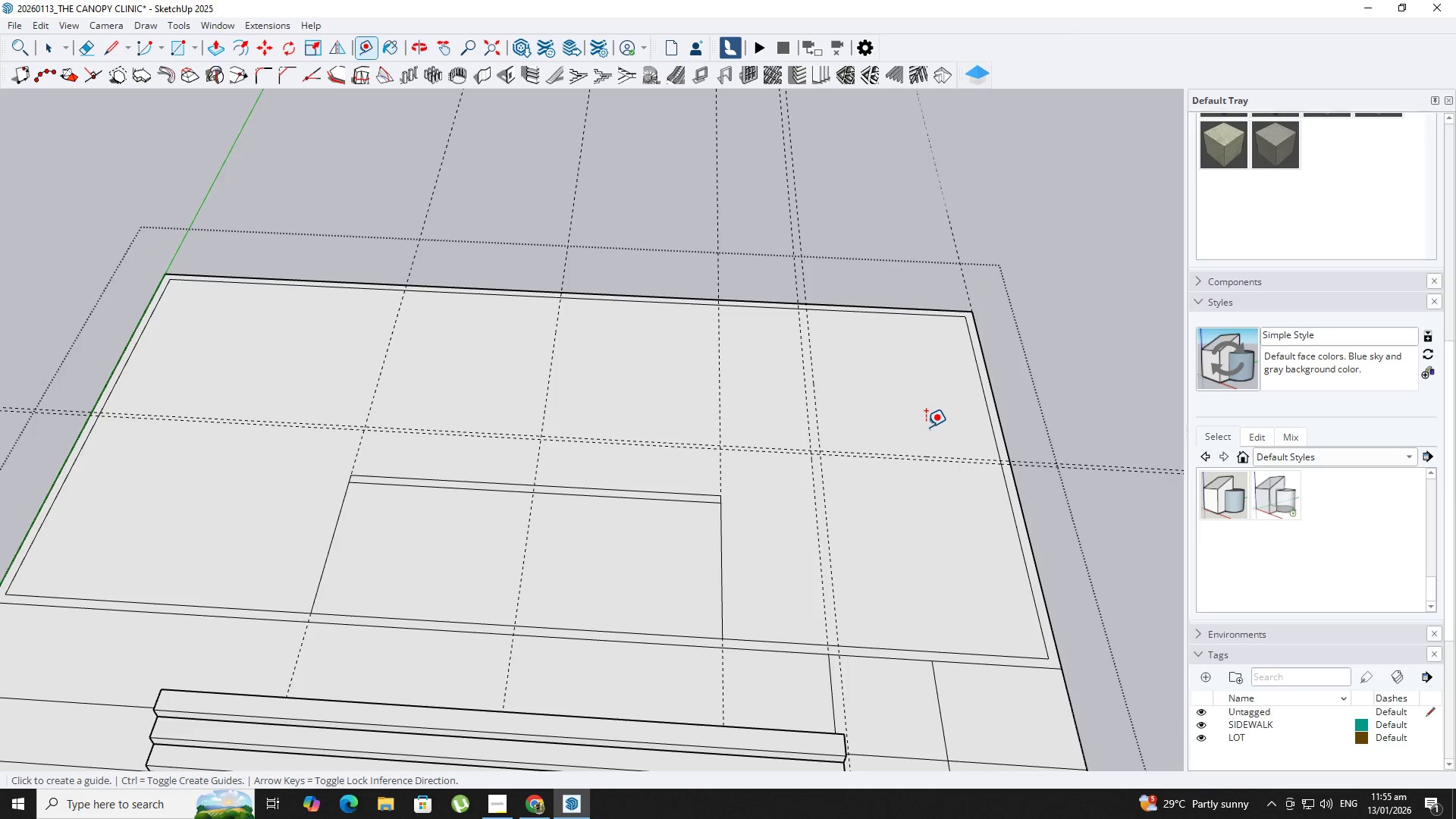 
scroll: coordinate [926, 427], scroll_direction: up, amount: 1.0
 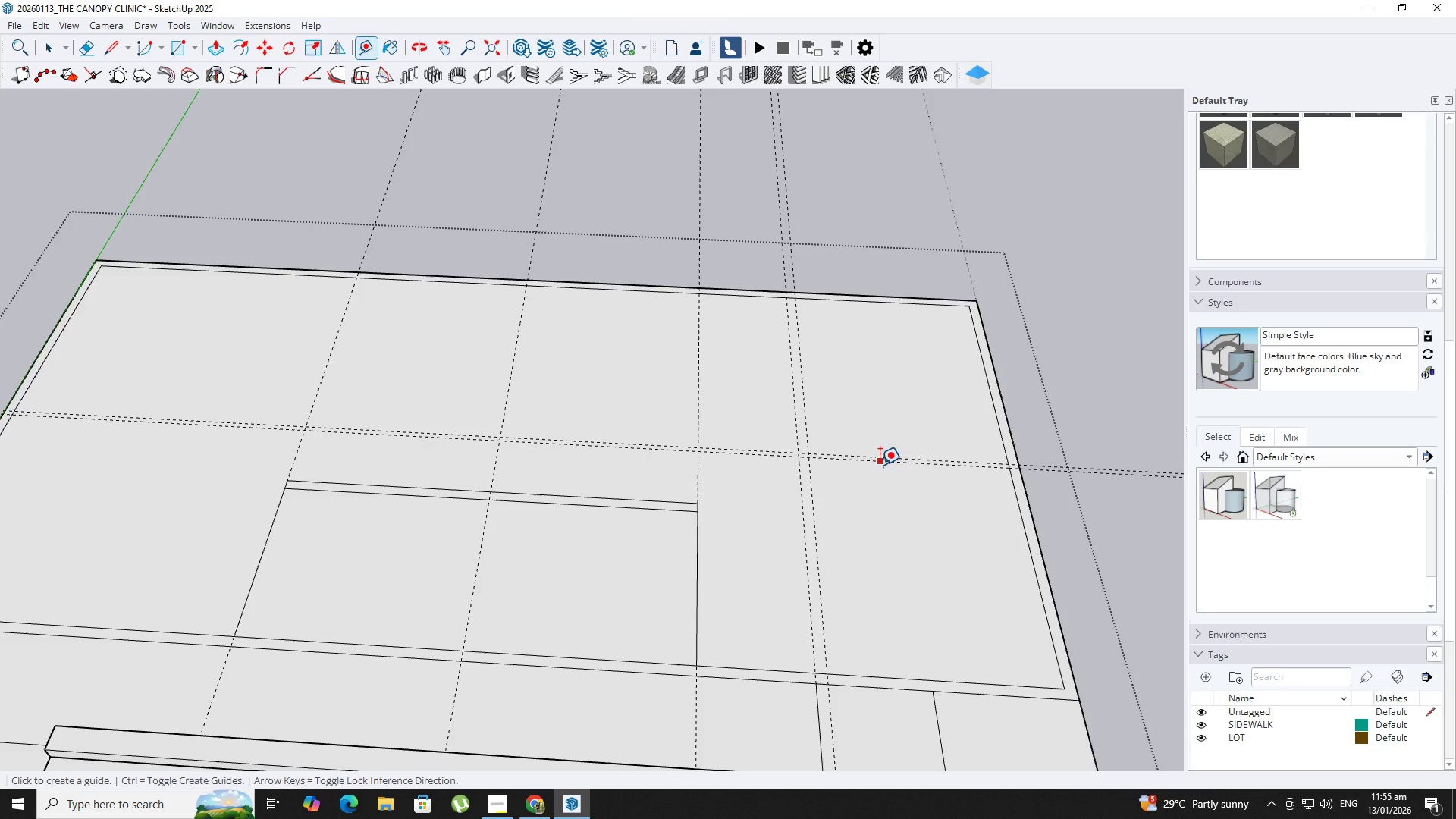 
left_click_drag(start_coordinate=[880, 465], to_coordinate=[880, 472])
 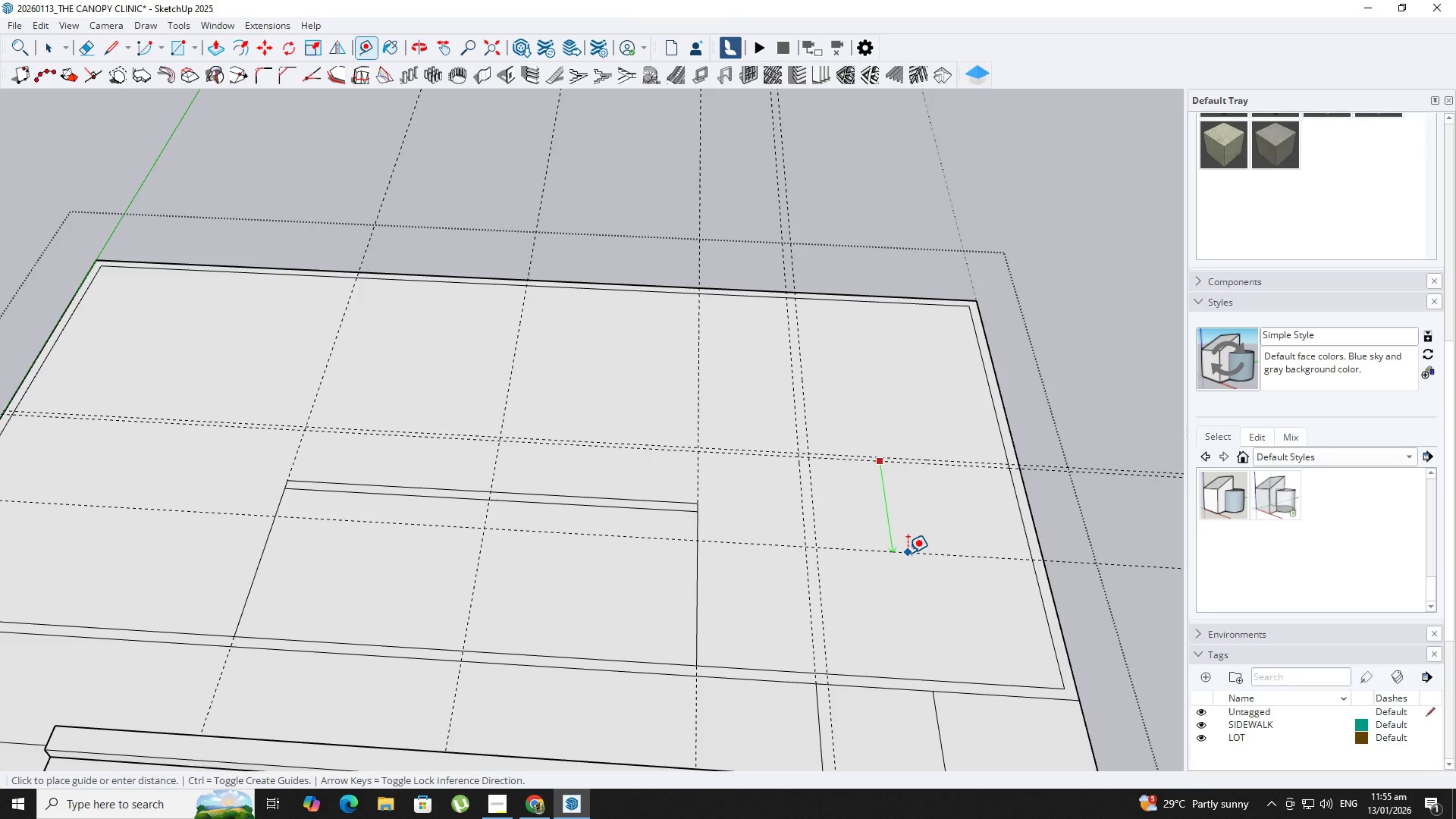 
key(NumpadDecimal)
 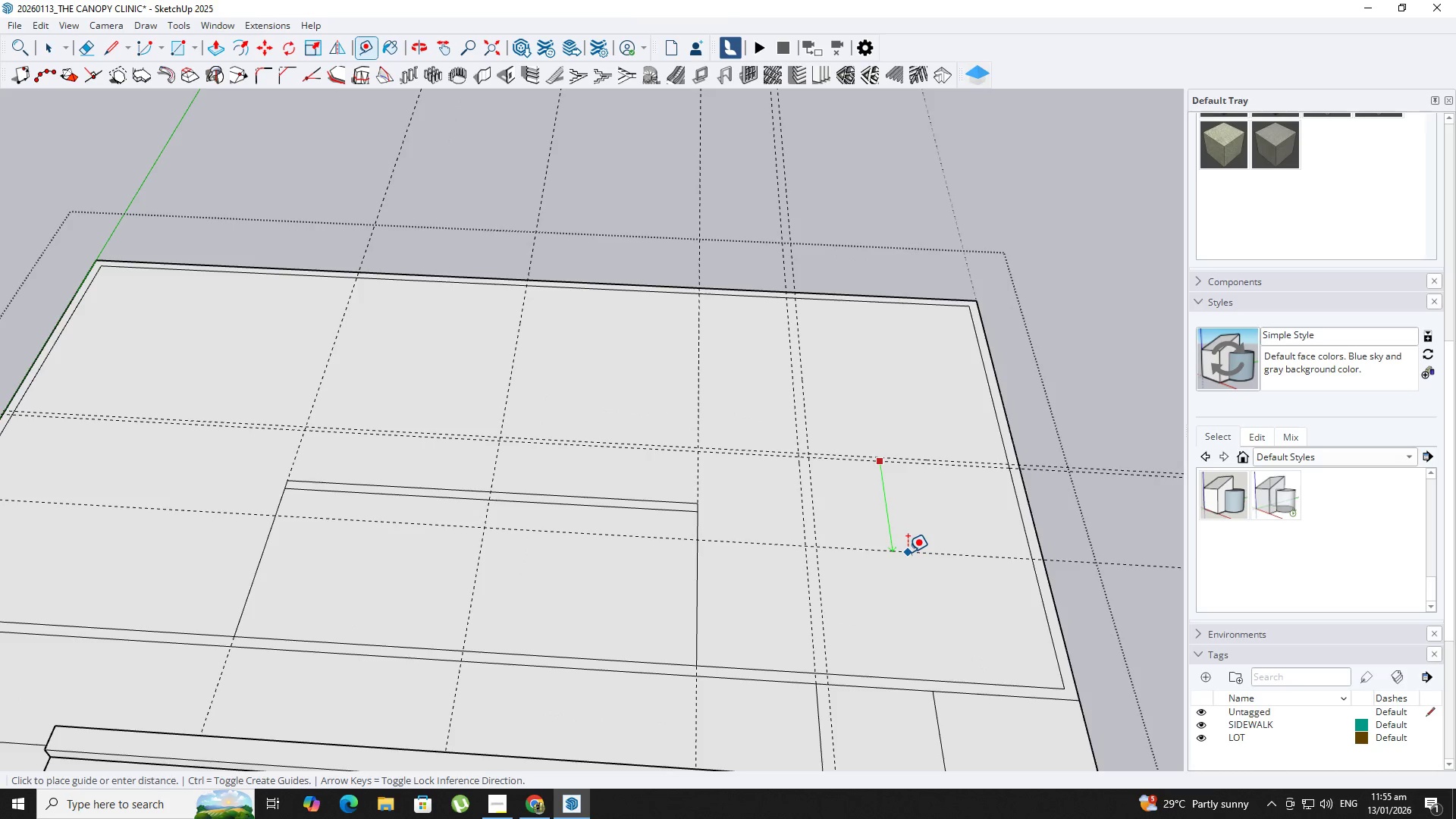 
key(Numpad0)
 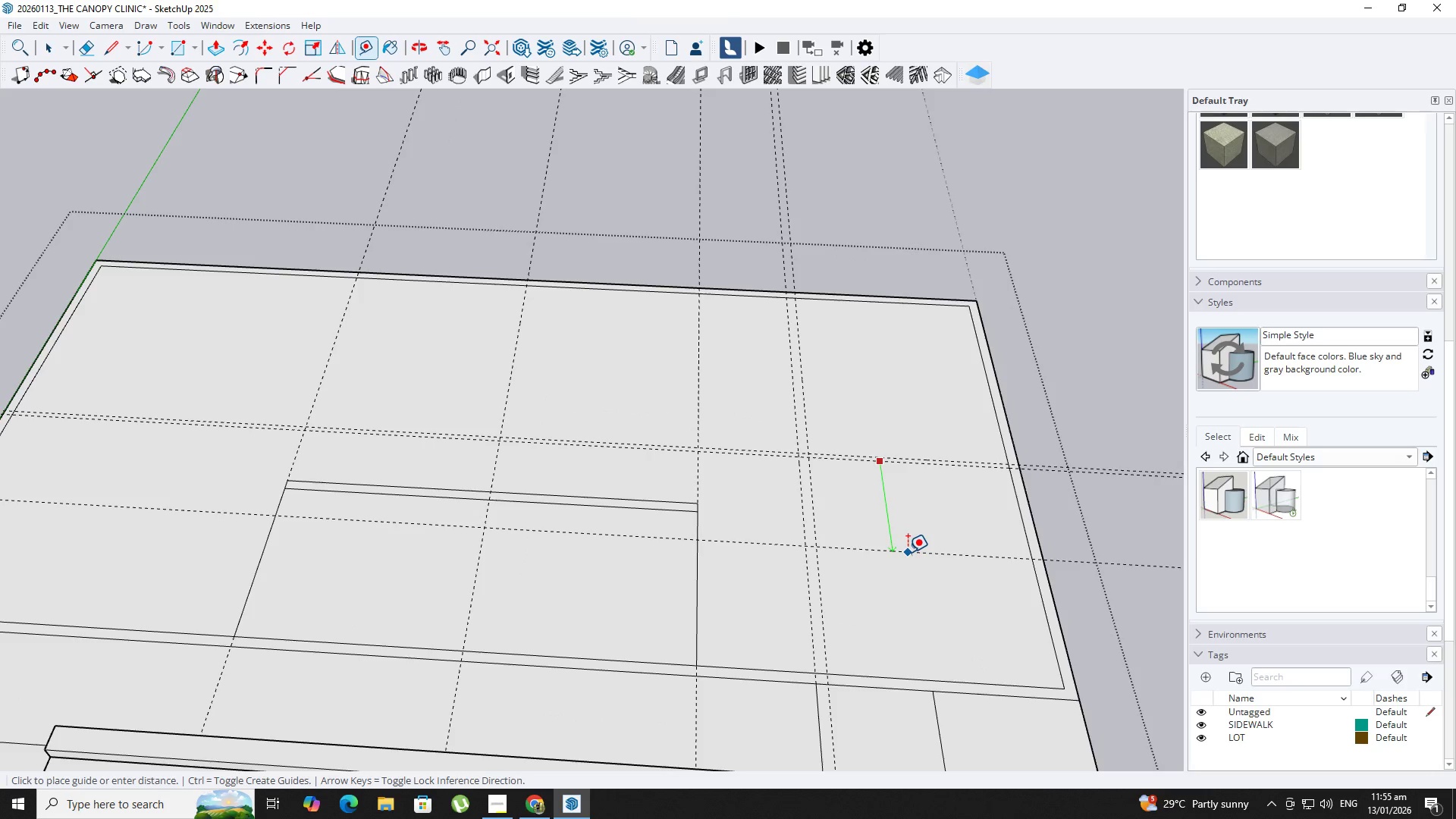 
key(Numpad7)
 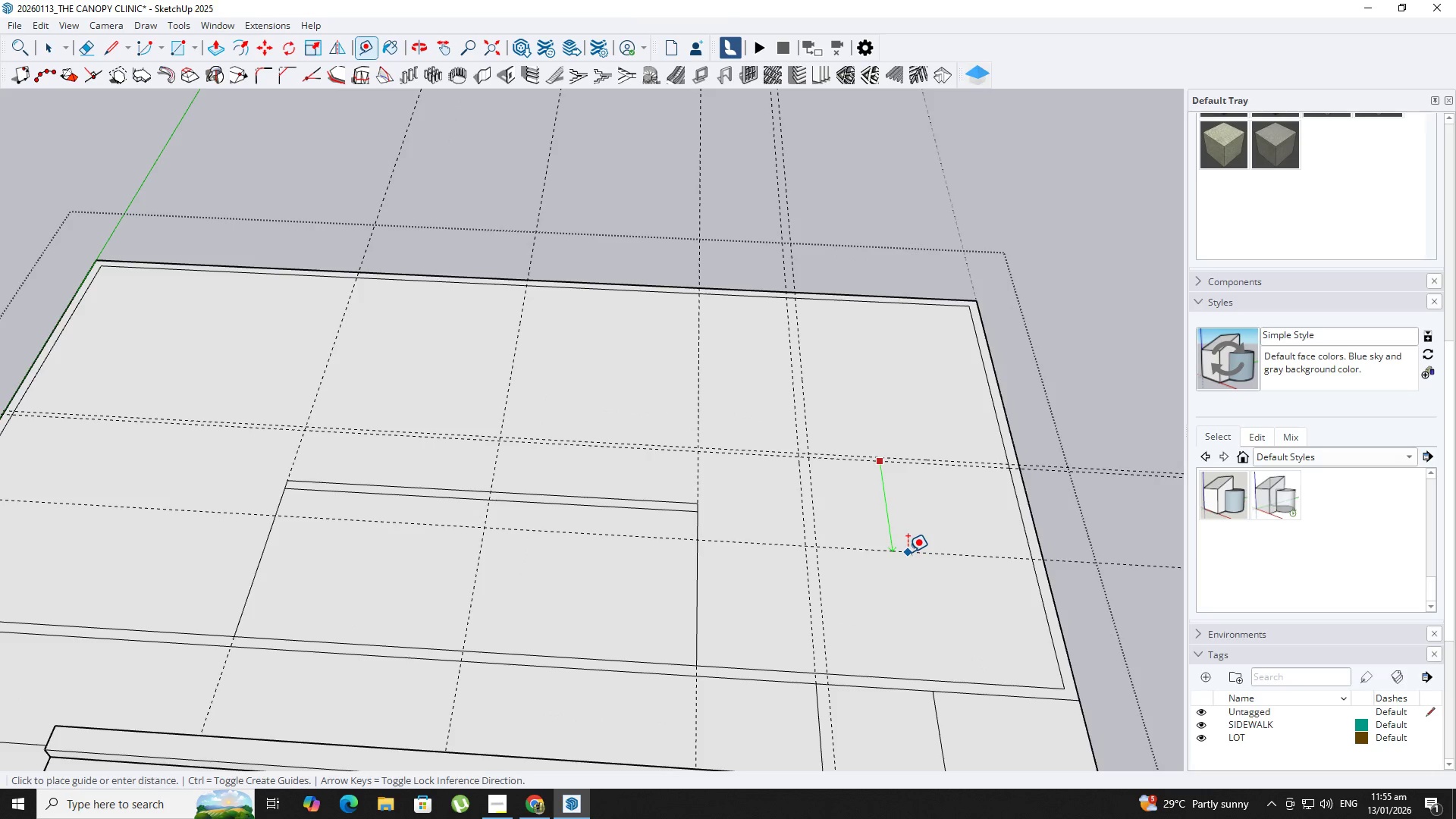 
key(Numpad5)
 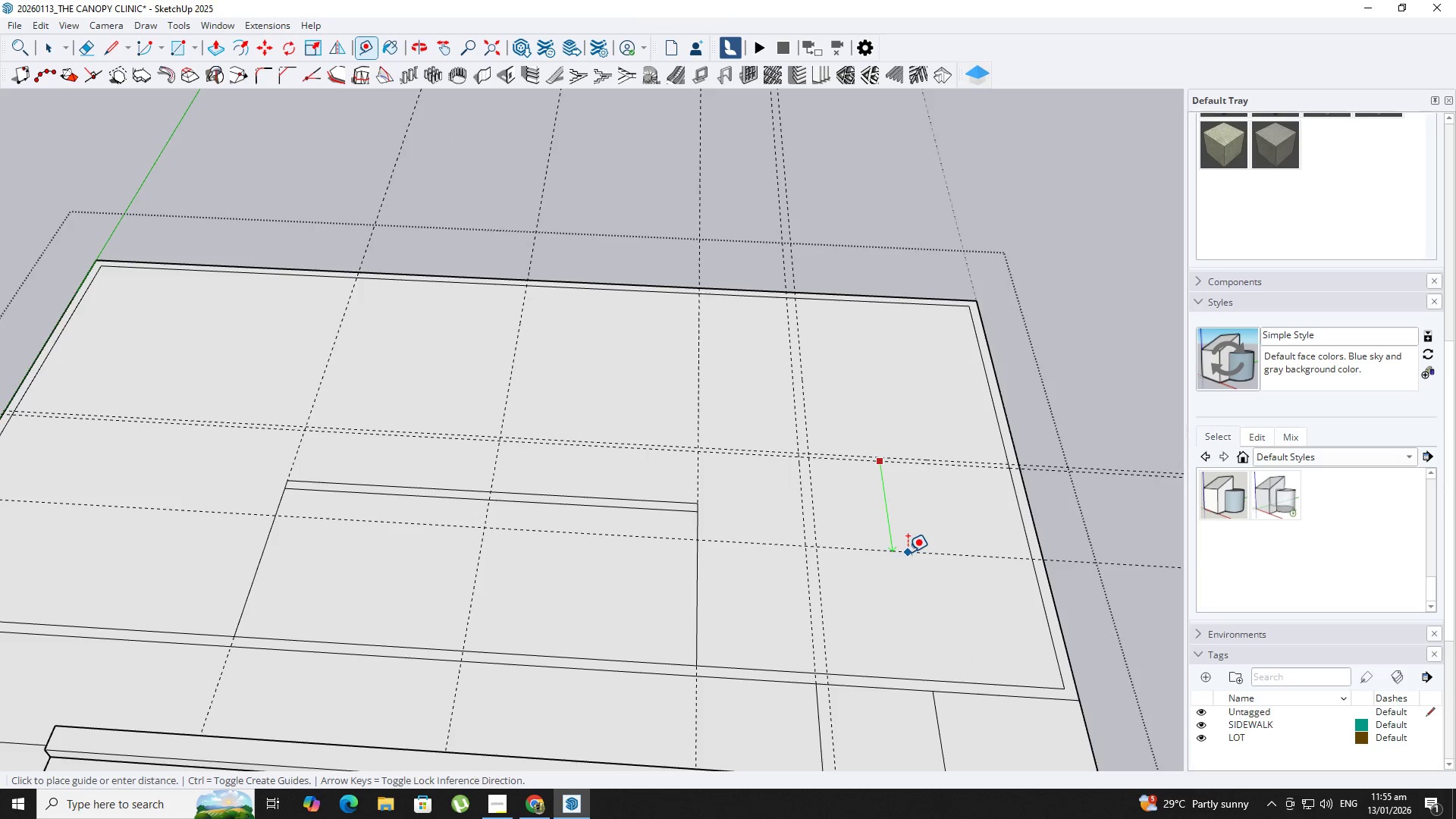 
key(NumpadEnter)
 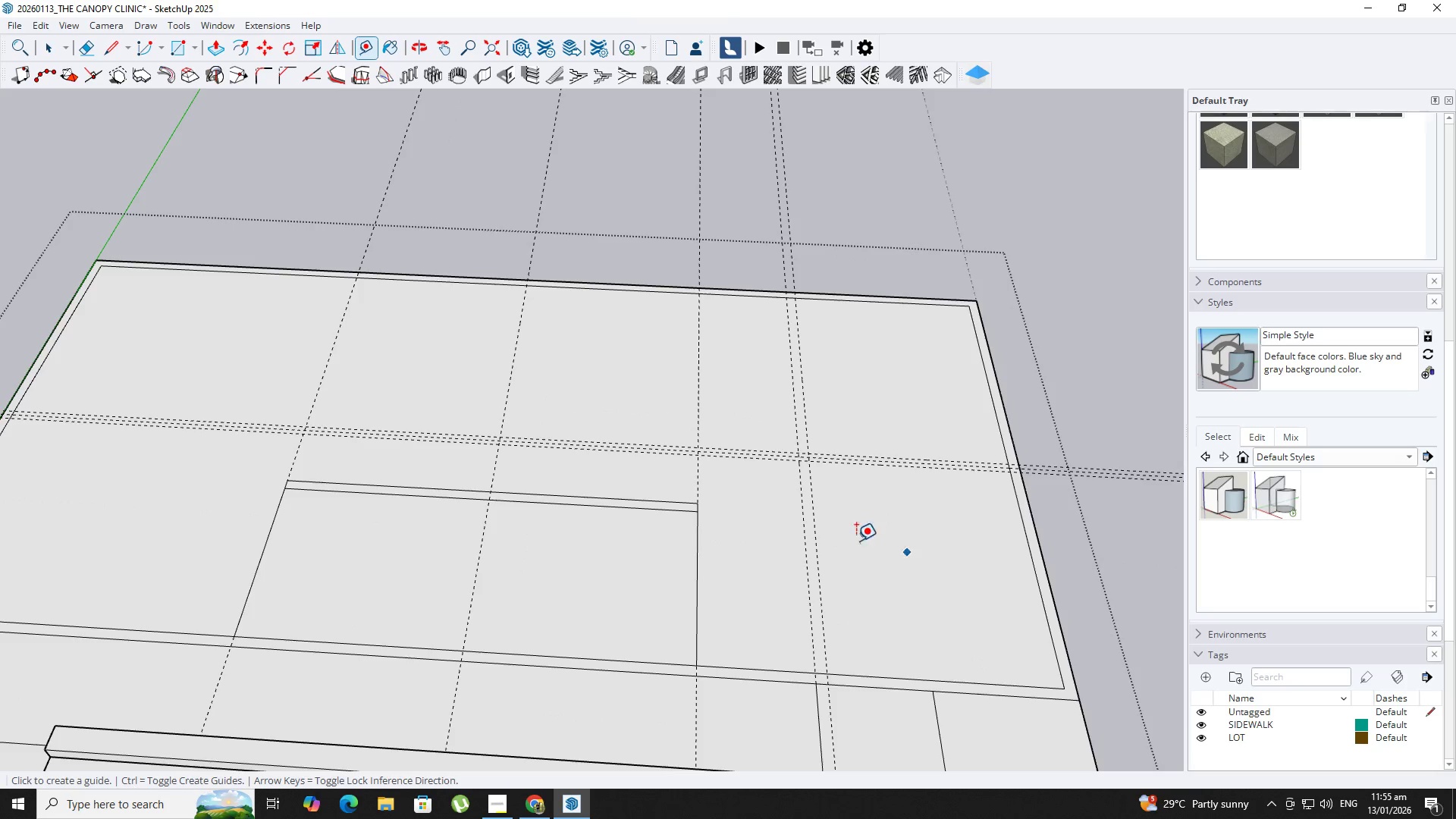 
key(R)
 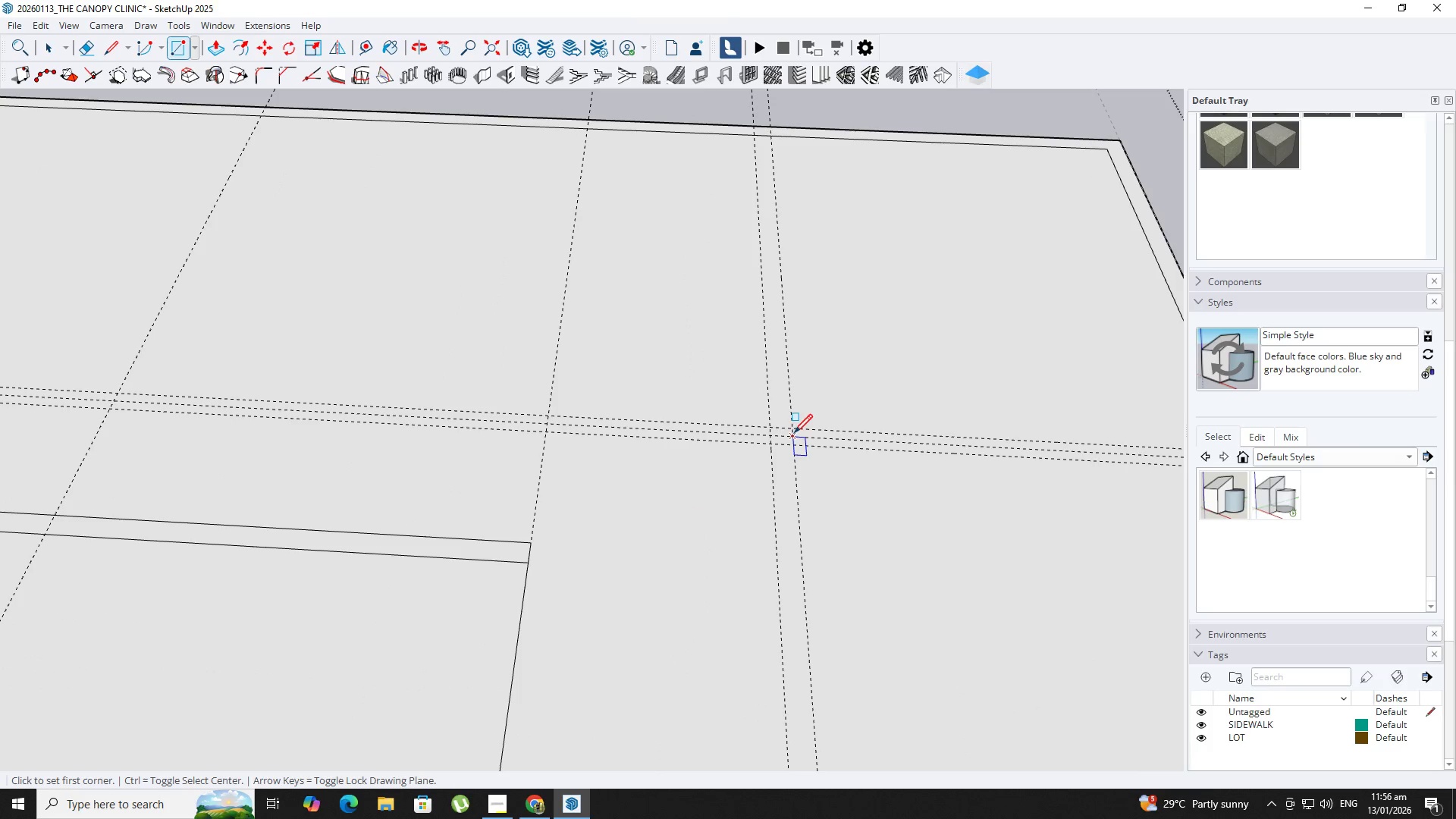 
scroll: coordinate [774, 397], scroll_direction: up, amount: 8.0
 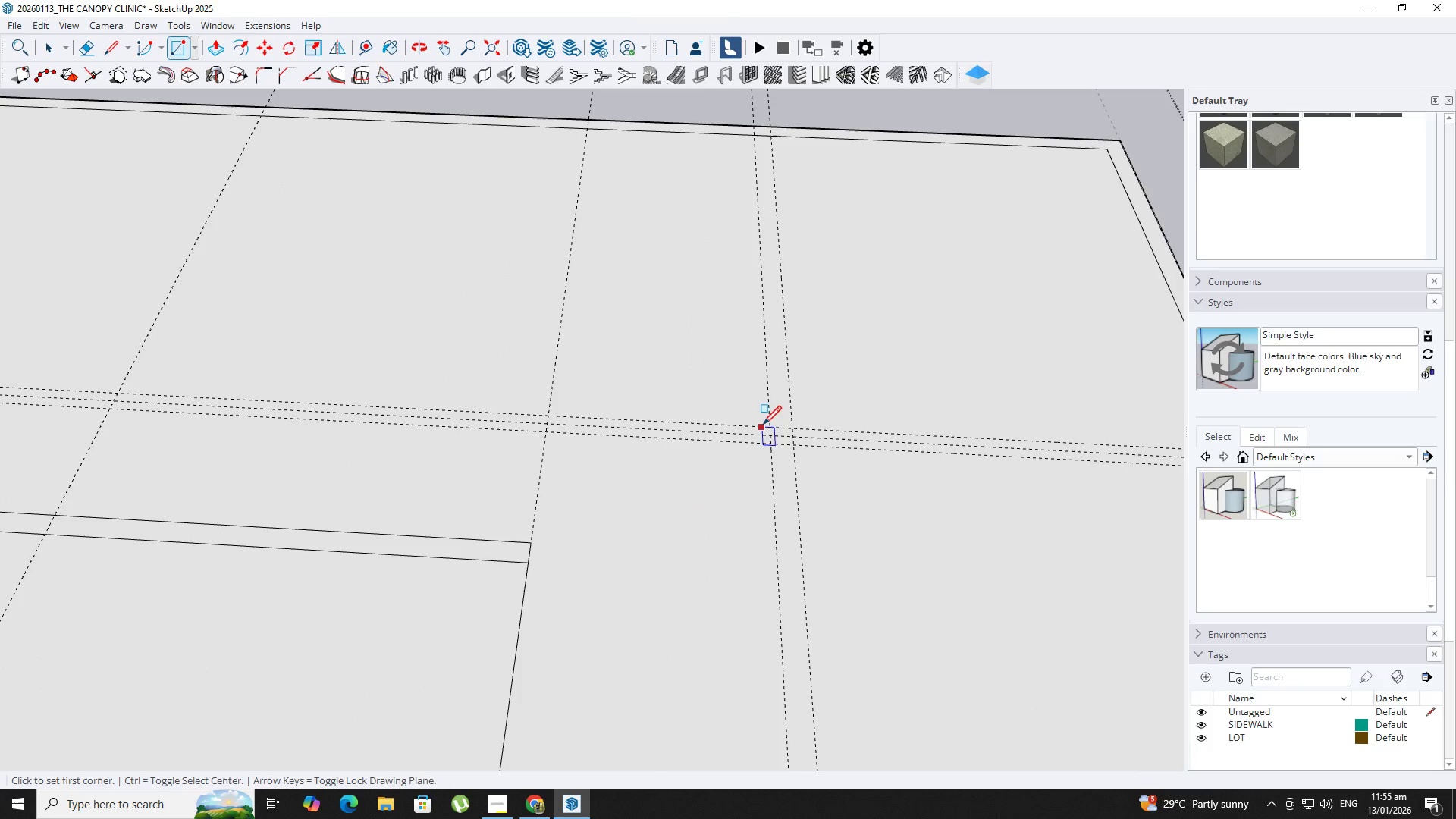 
left_click([798, 429])
 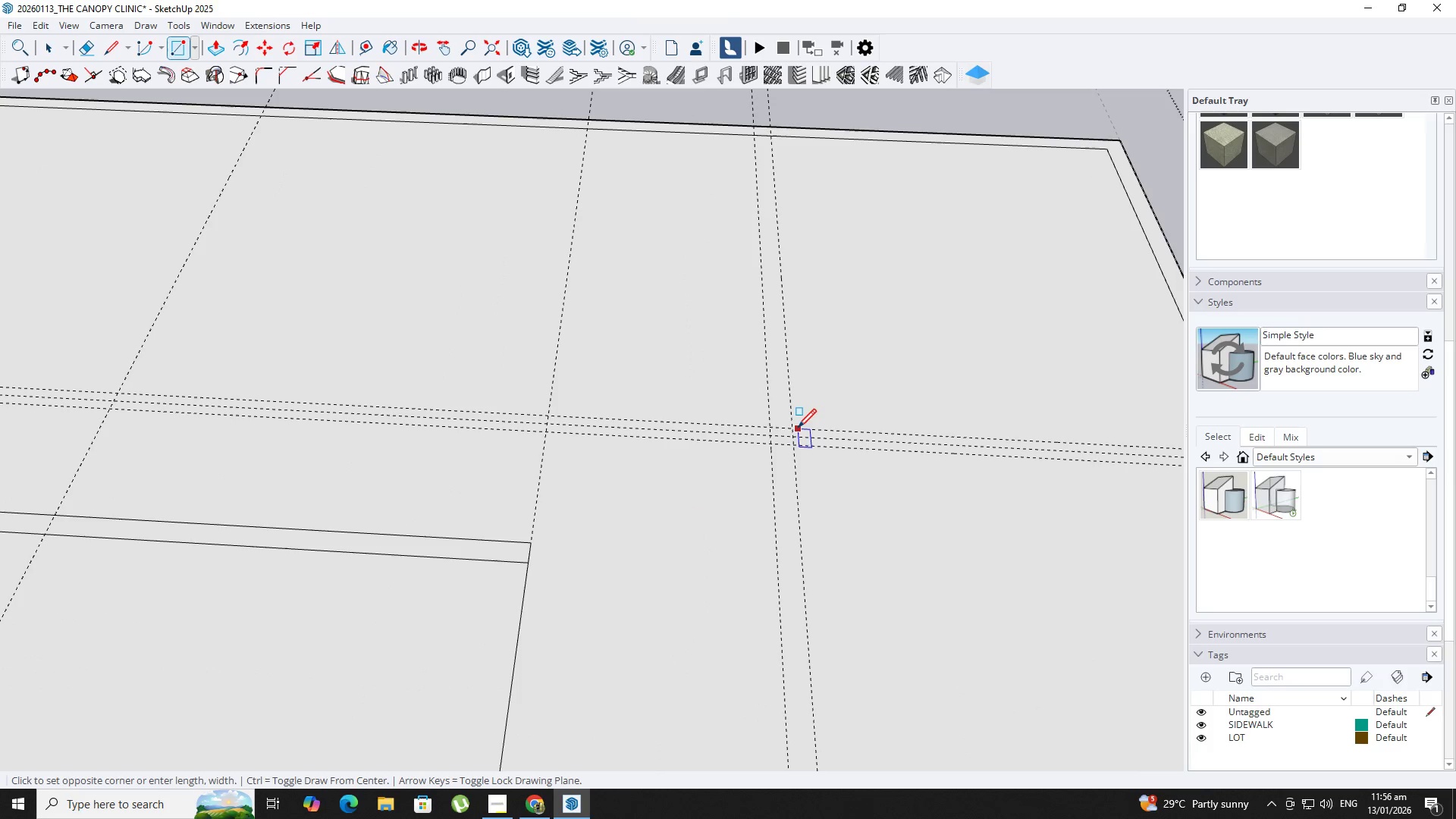 
key(Escape)
 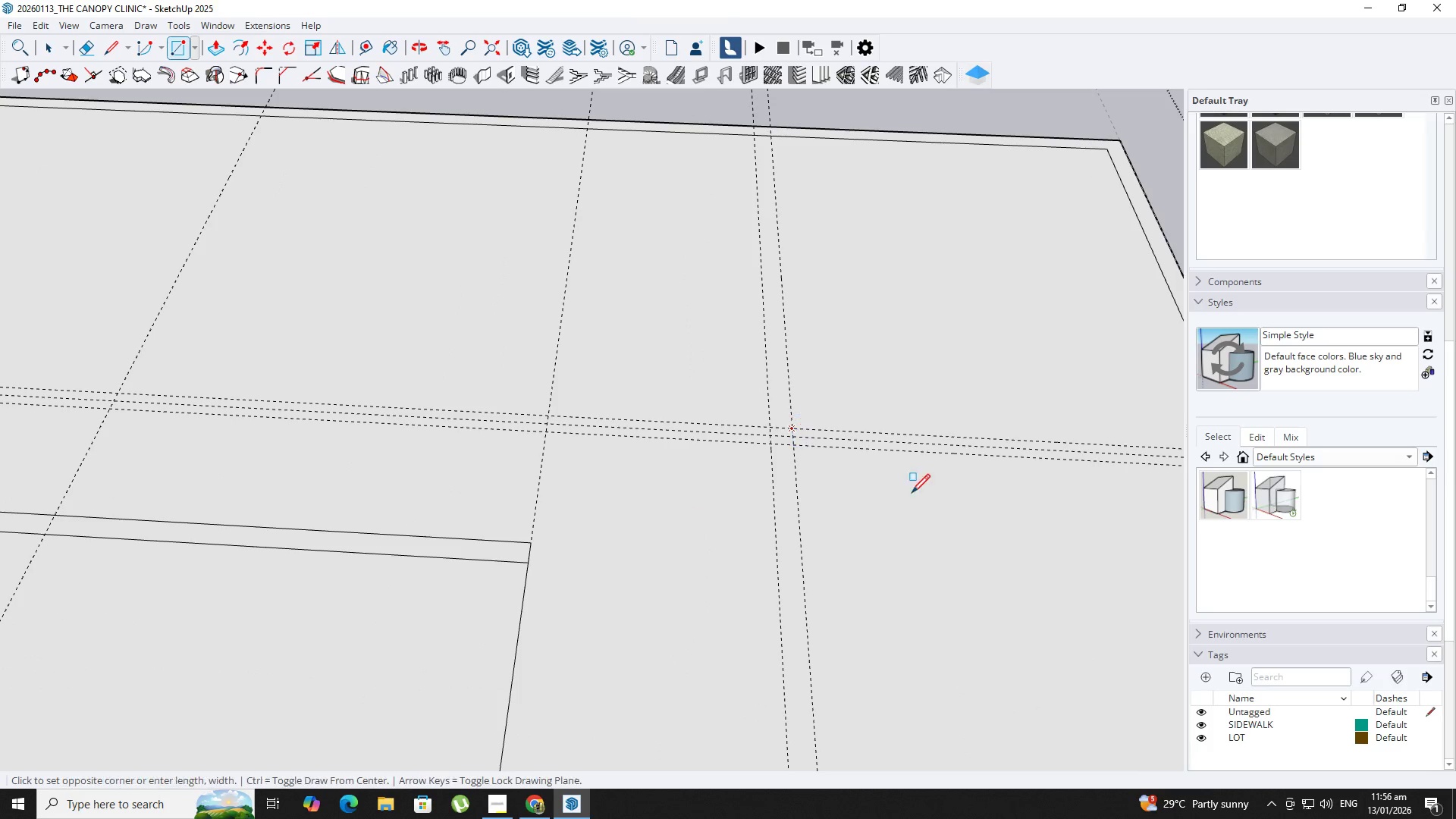 
hold_key(key=ShiftLeft, duration=0.38)
scroll: coordinate [786, 482], scroll_direction: down, amount: 1.0
 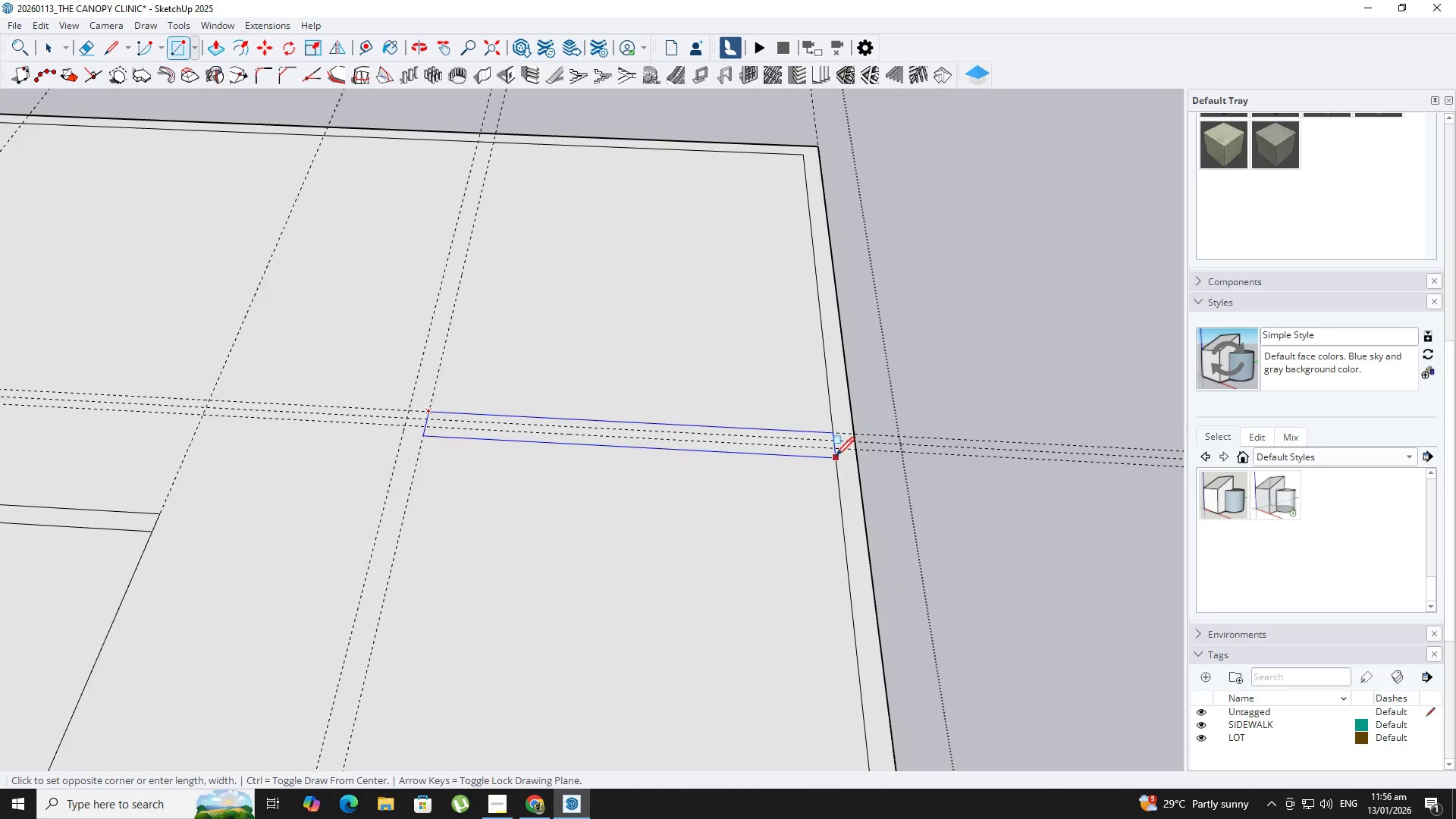 
left_click([833, 449])
 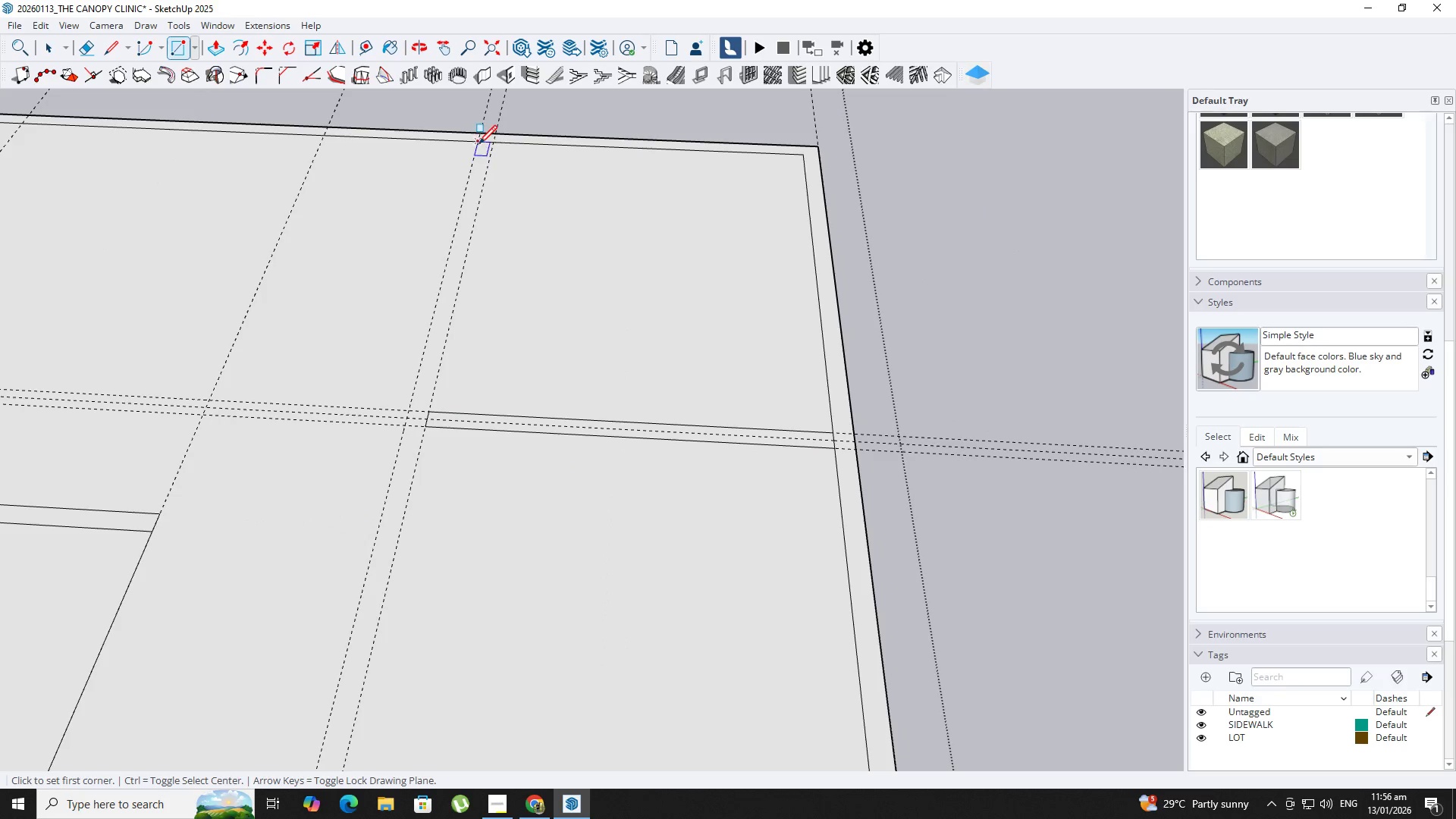 
hold_key(key=ShiftLeft, duration=0.31)
scroll: coordinate [419, 436], scroll_direction: down, amount: 3.0
 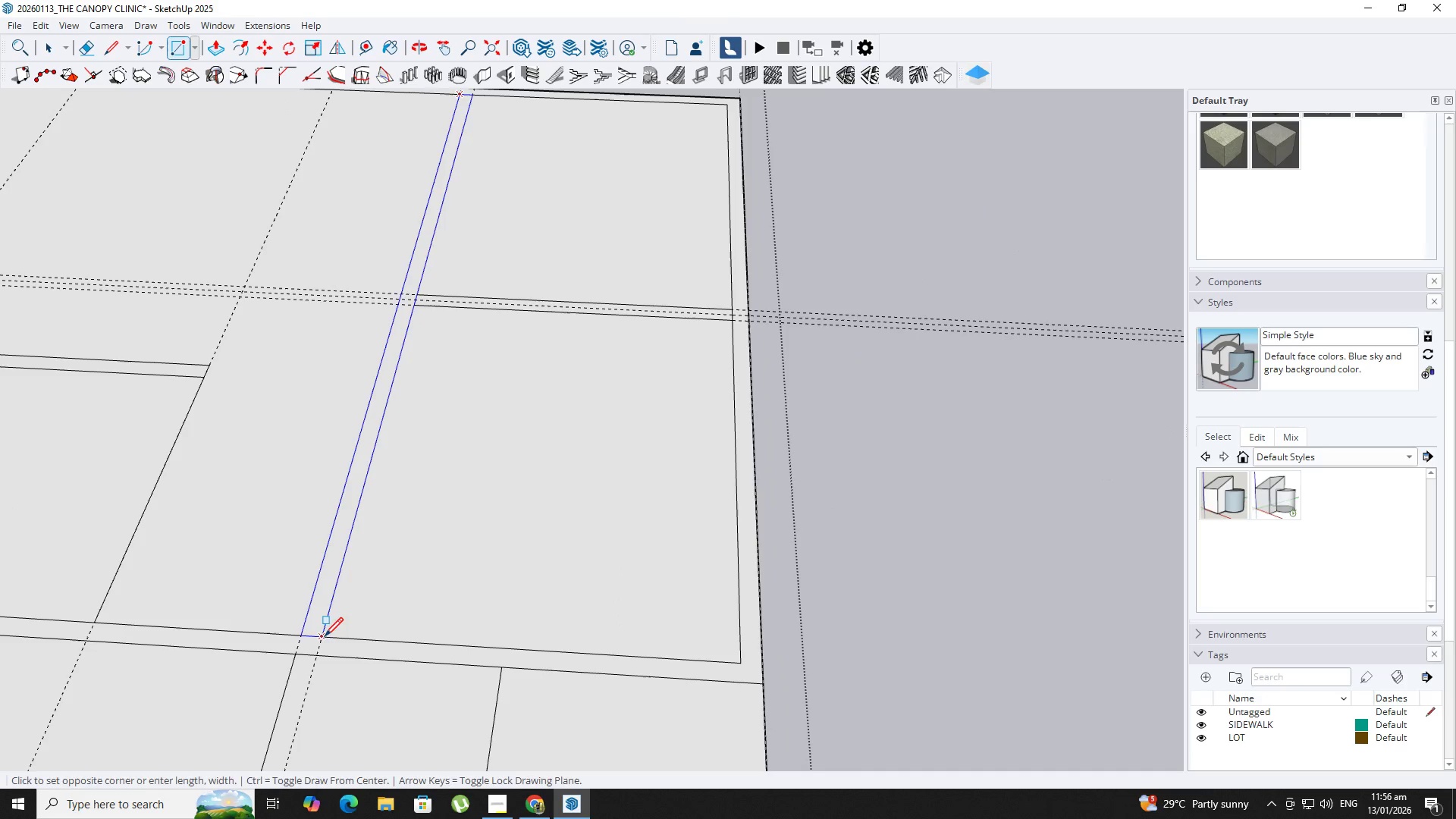 
key(E)
 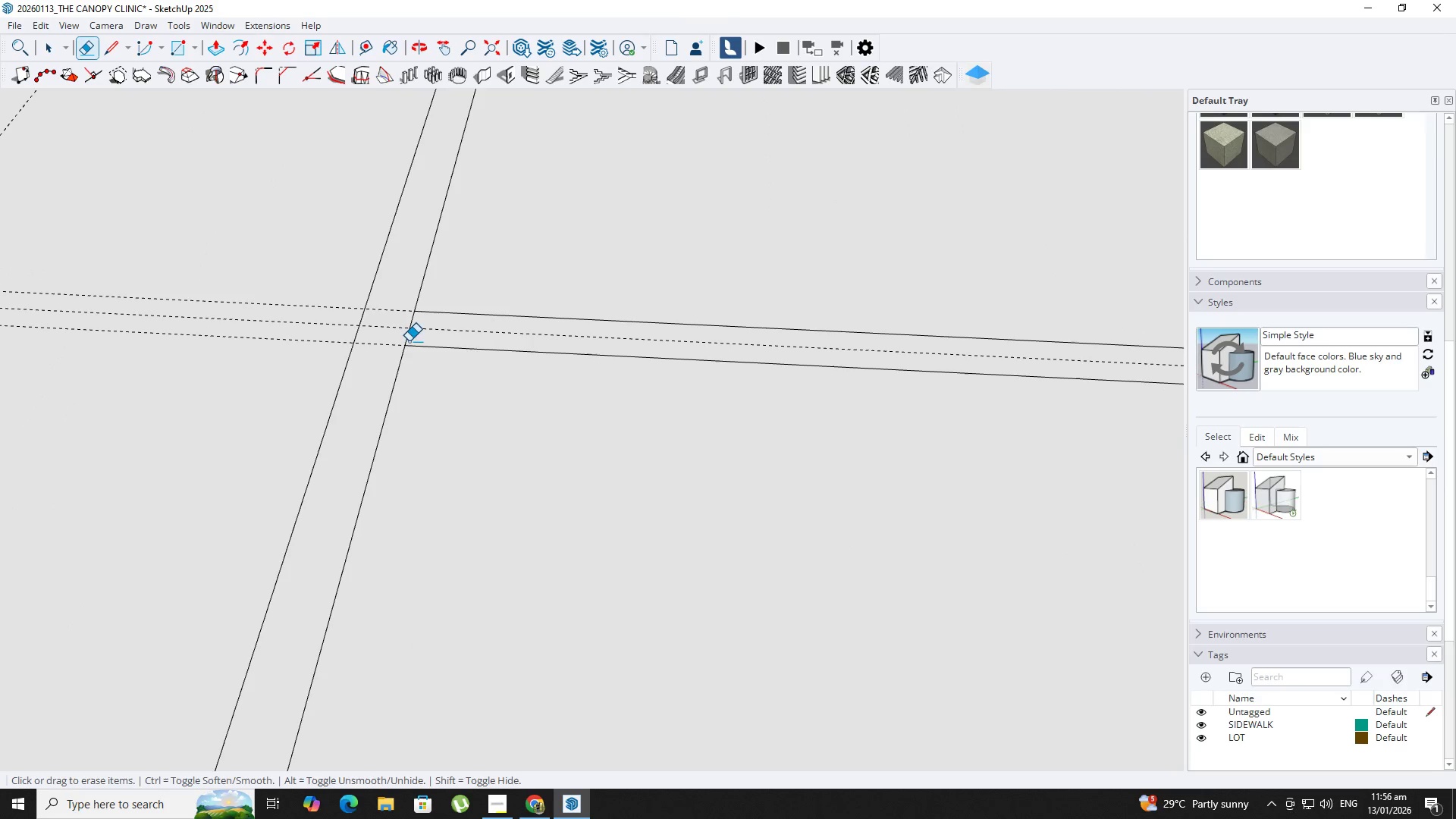 
left_click([409, 341])
 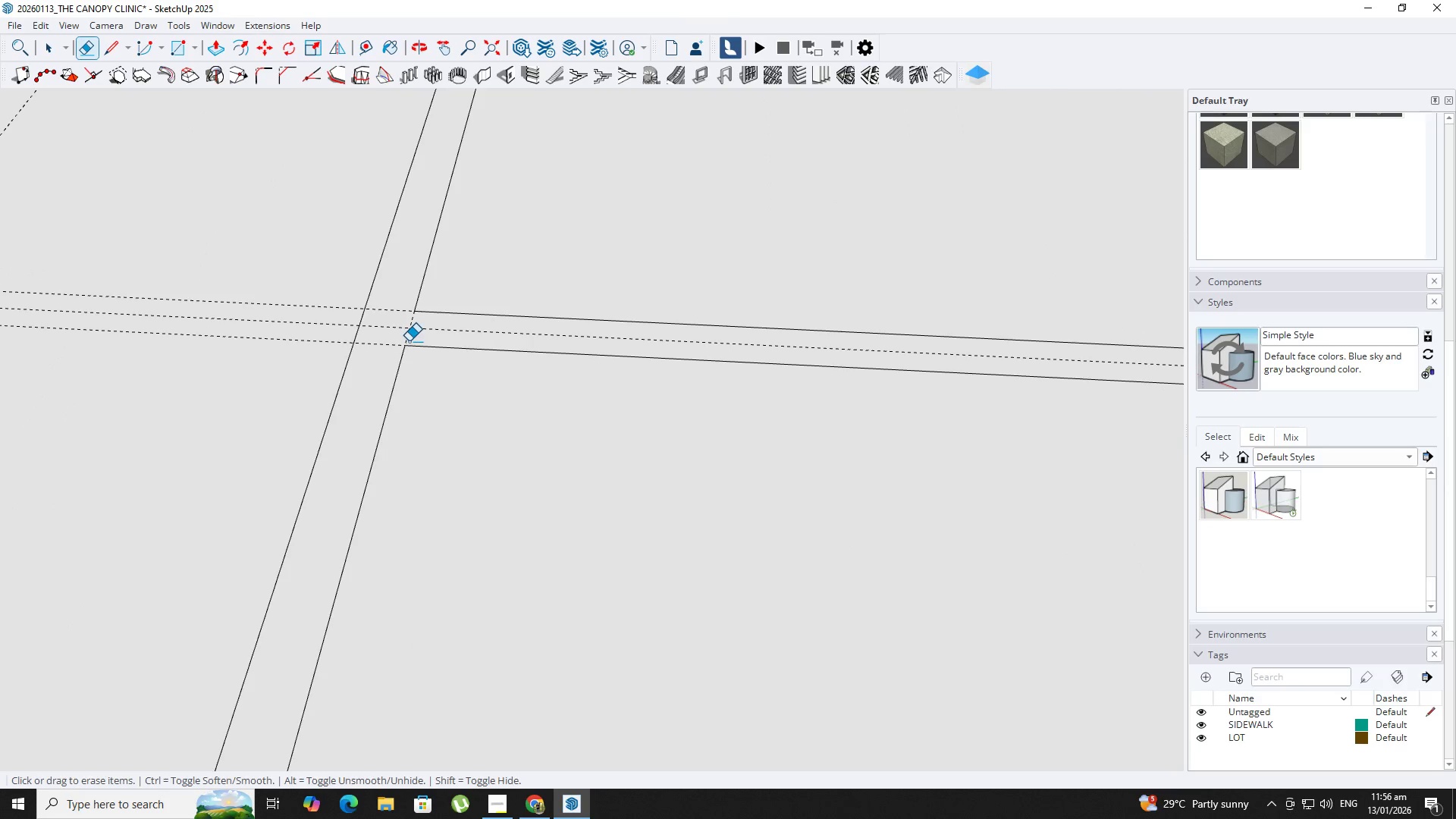 
scroll: coordinate [409, 343], scroll_direction: up, amount: 11.0
 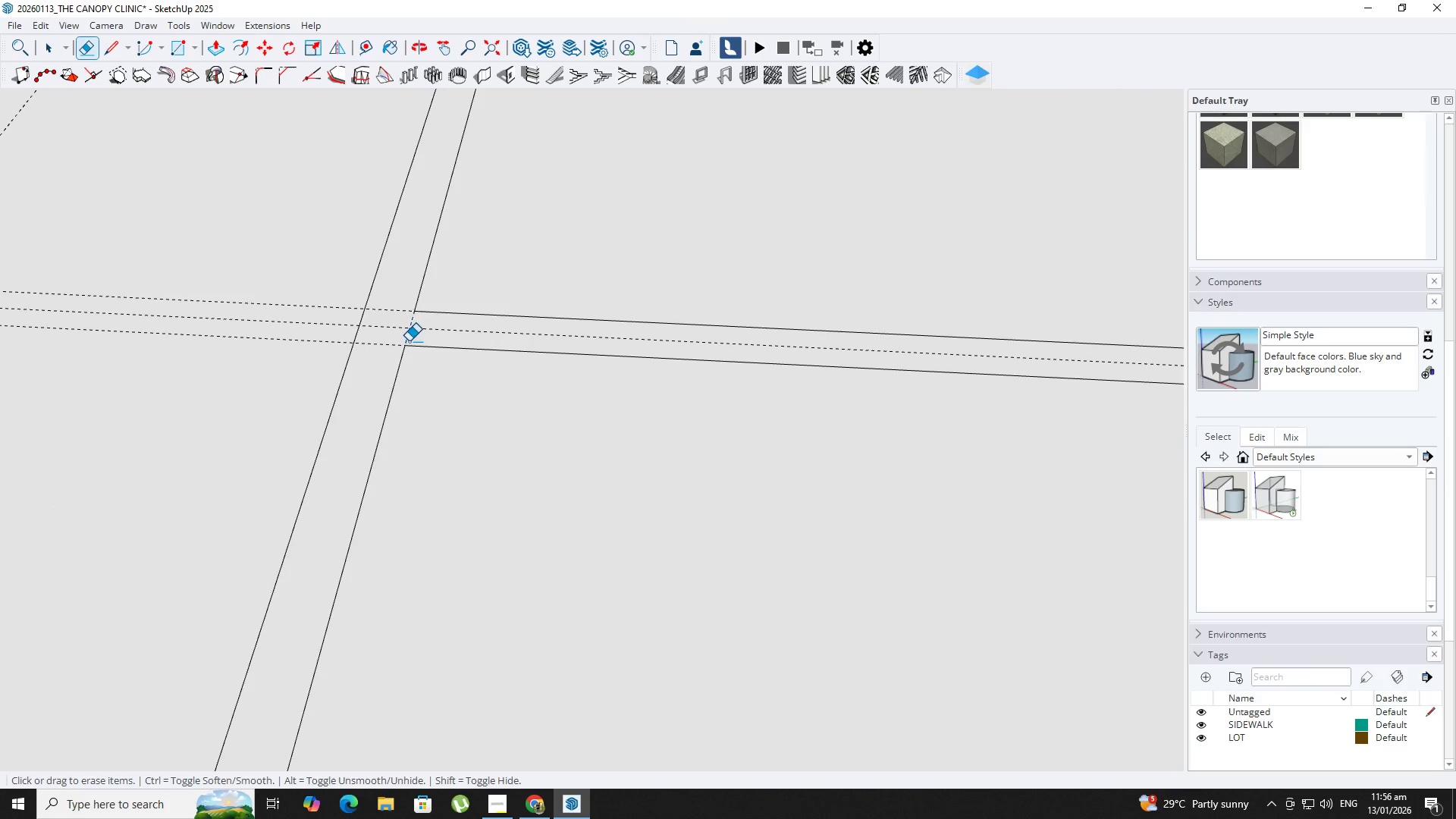 
key(Space)
 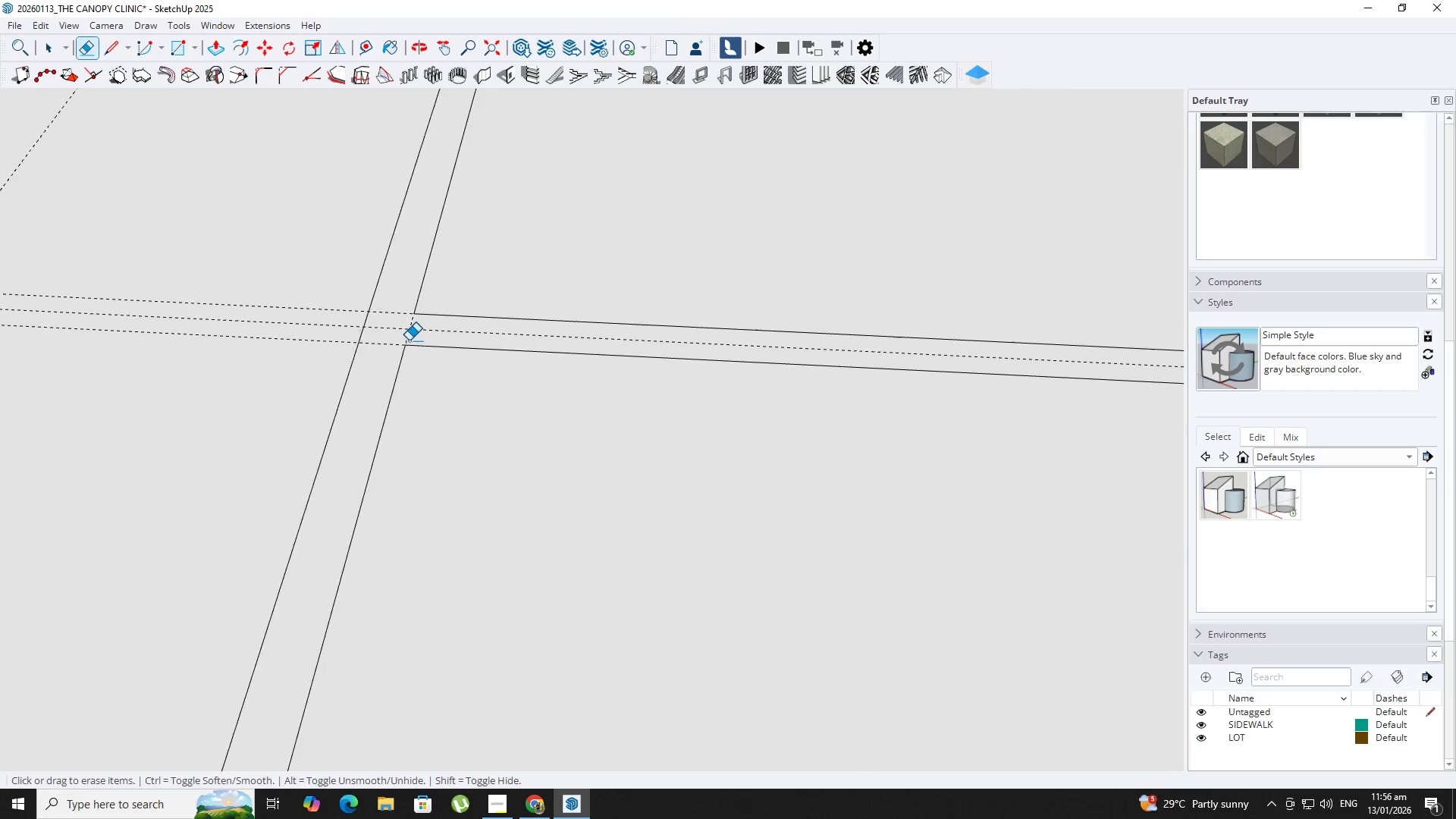 
key(Shift+ShiftLeft)
 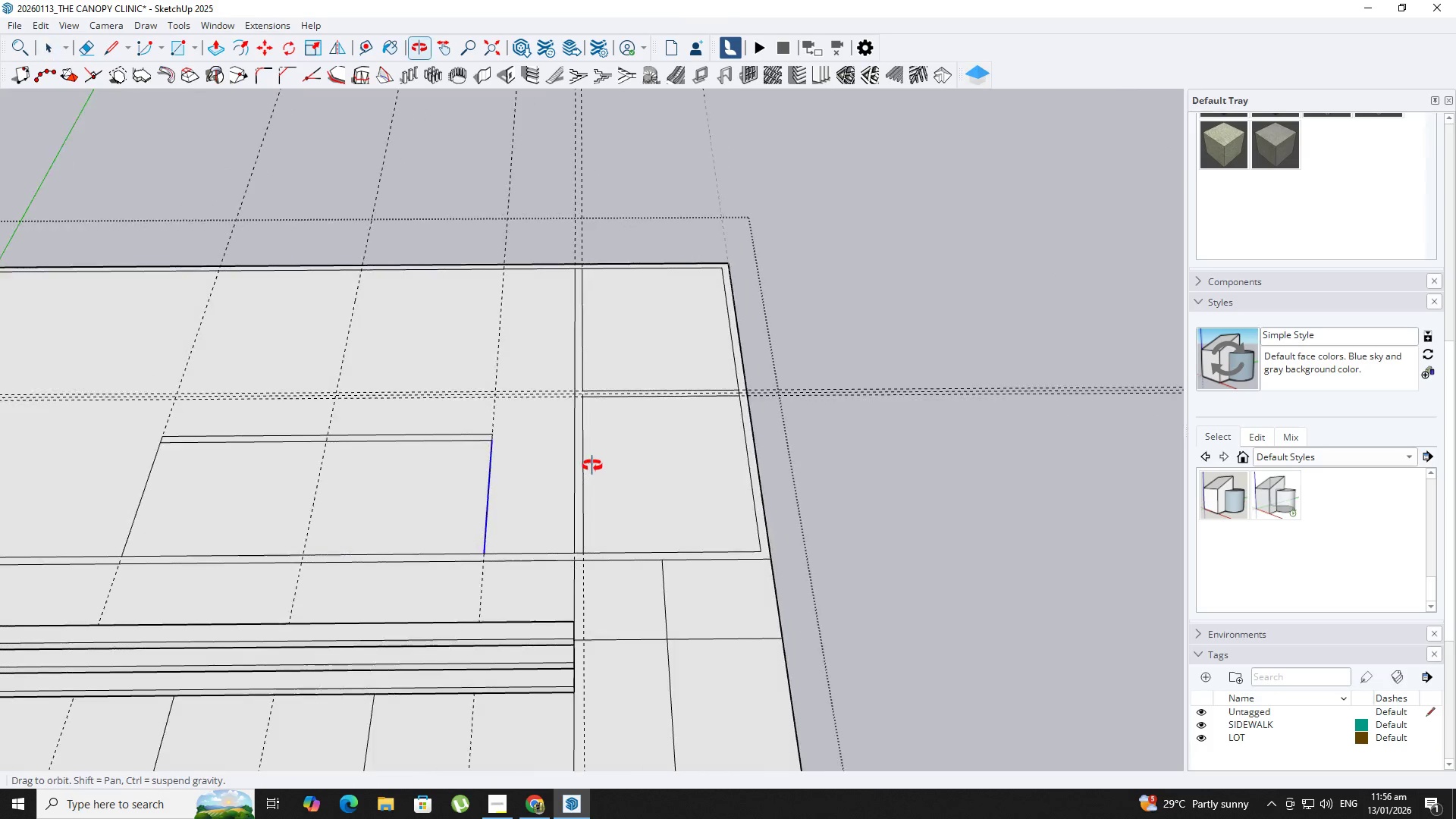 
scroll: coordinate [409, 368], scroll_direction: down, amount: 20.0
 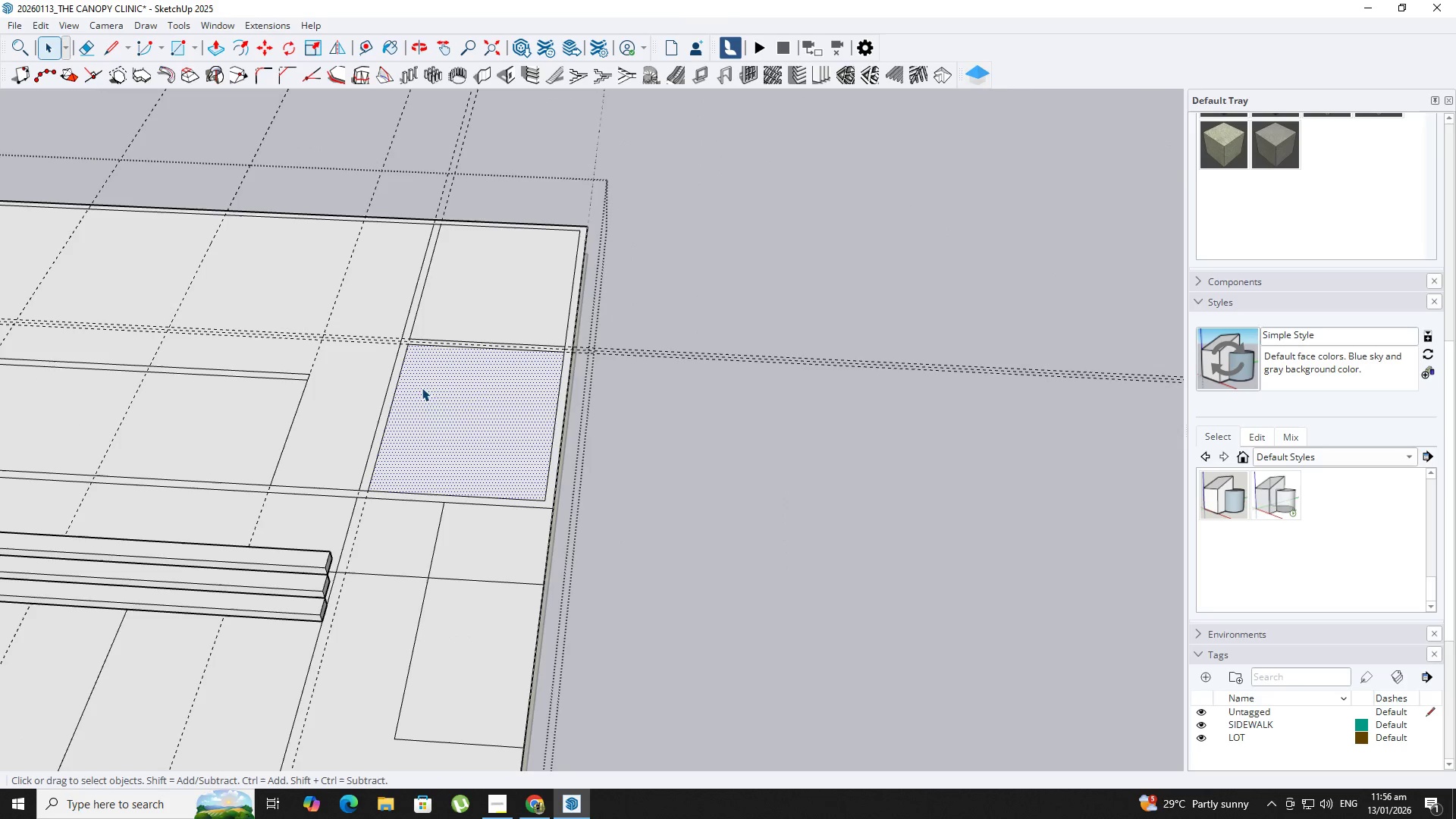 
key(T)
 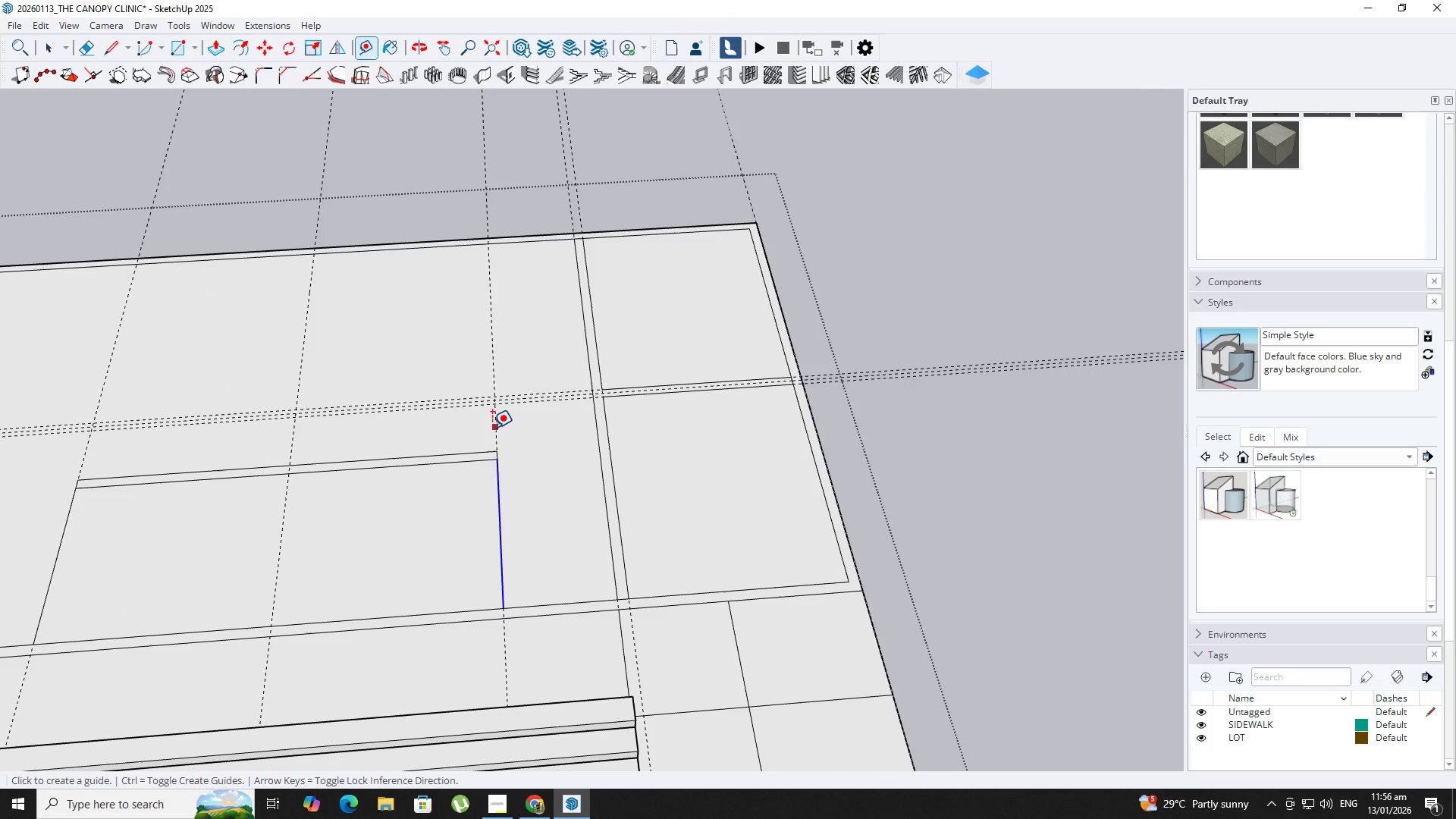 
scroll: coordinate [529, 425], scroll_direction: up, amount: 2.0
 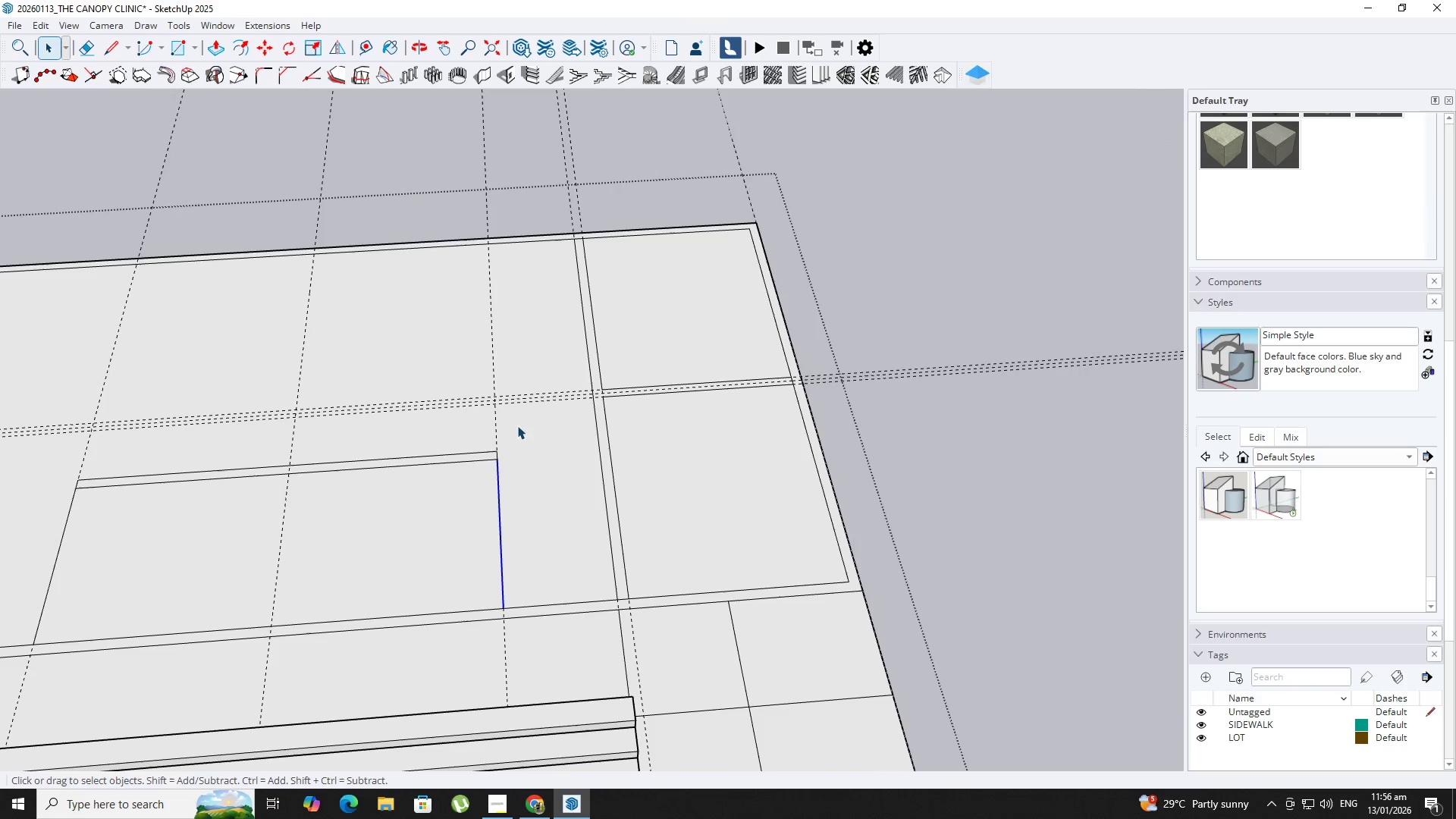 
left_click([492, 428])
 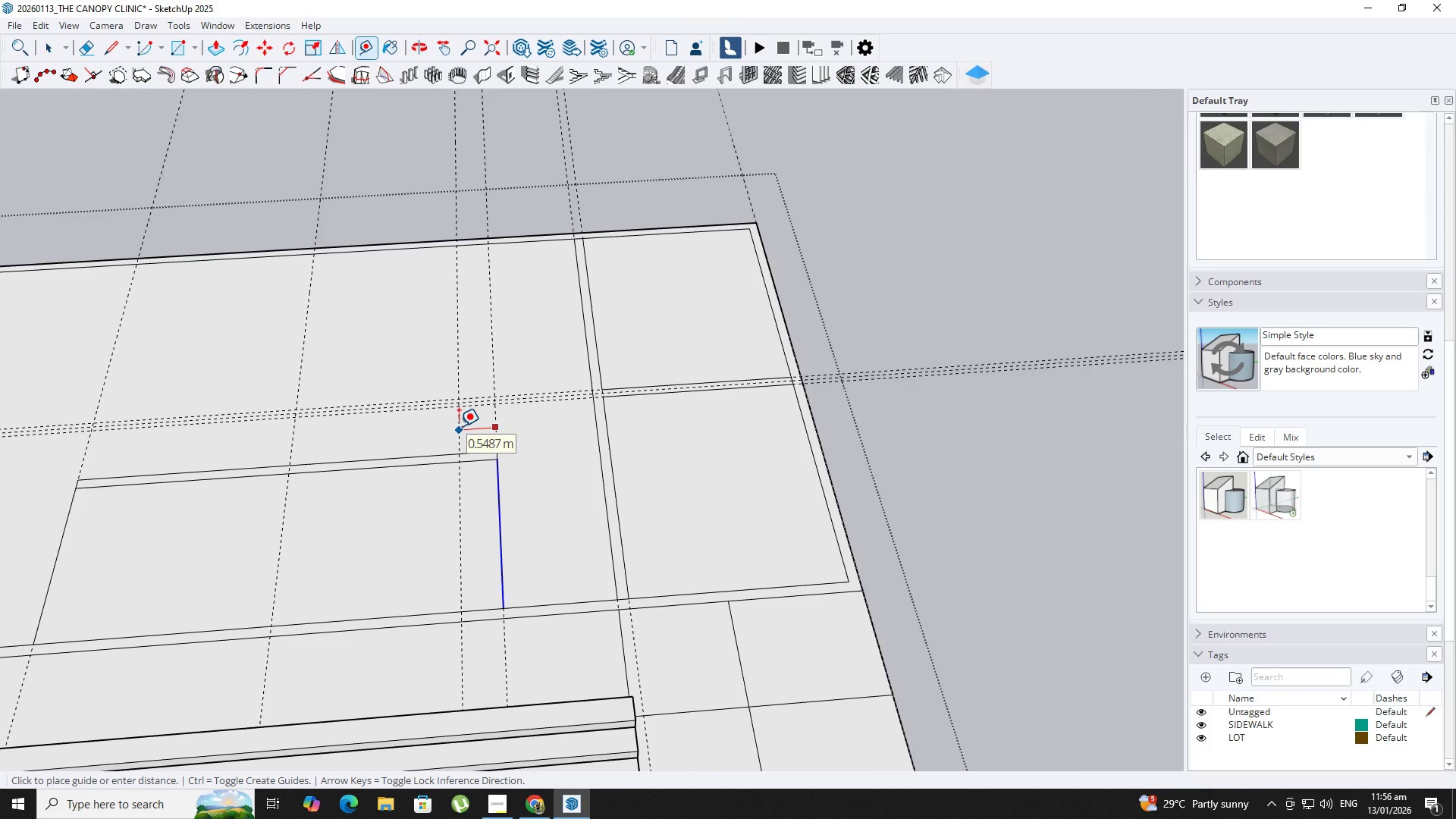 
key(NumpadDecimal)
 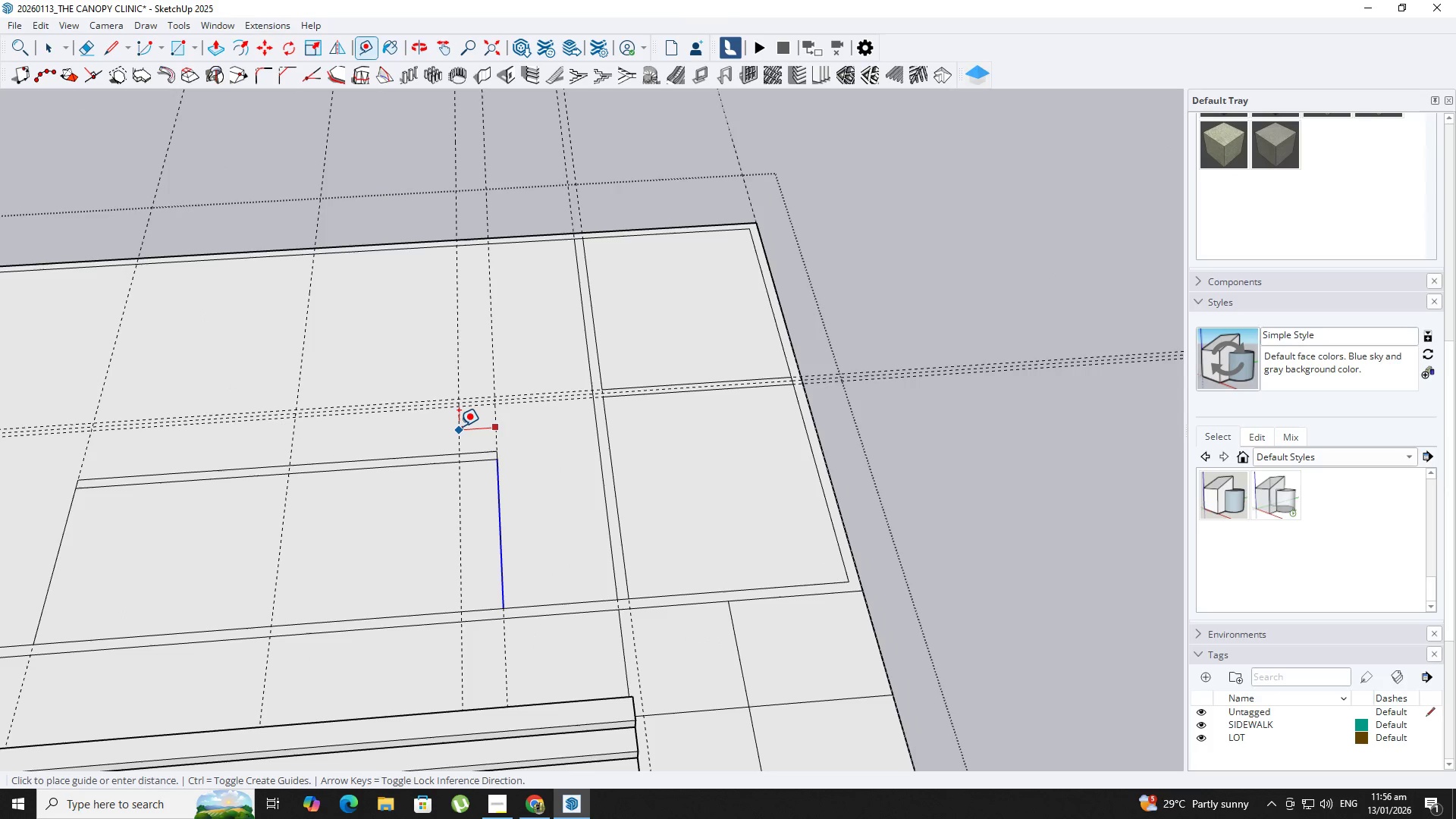 
key(Numpad1)
 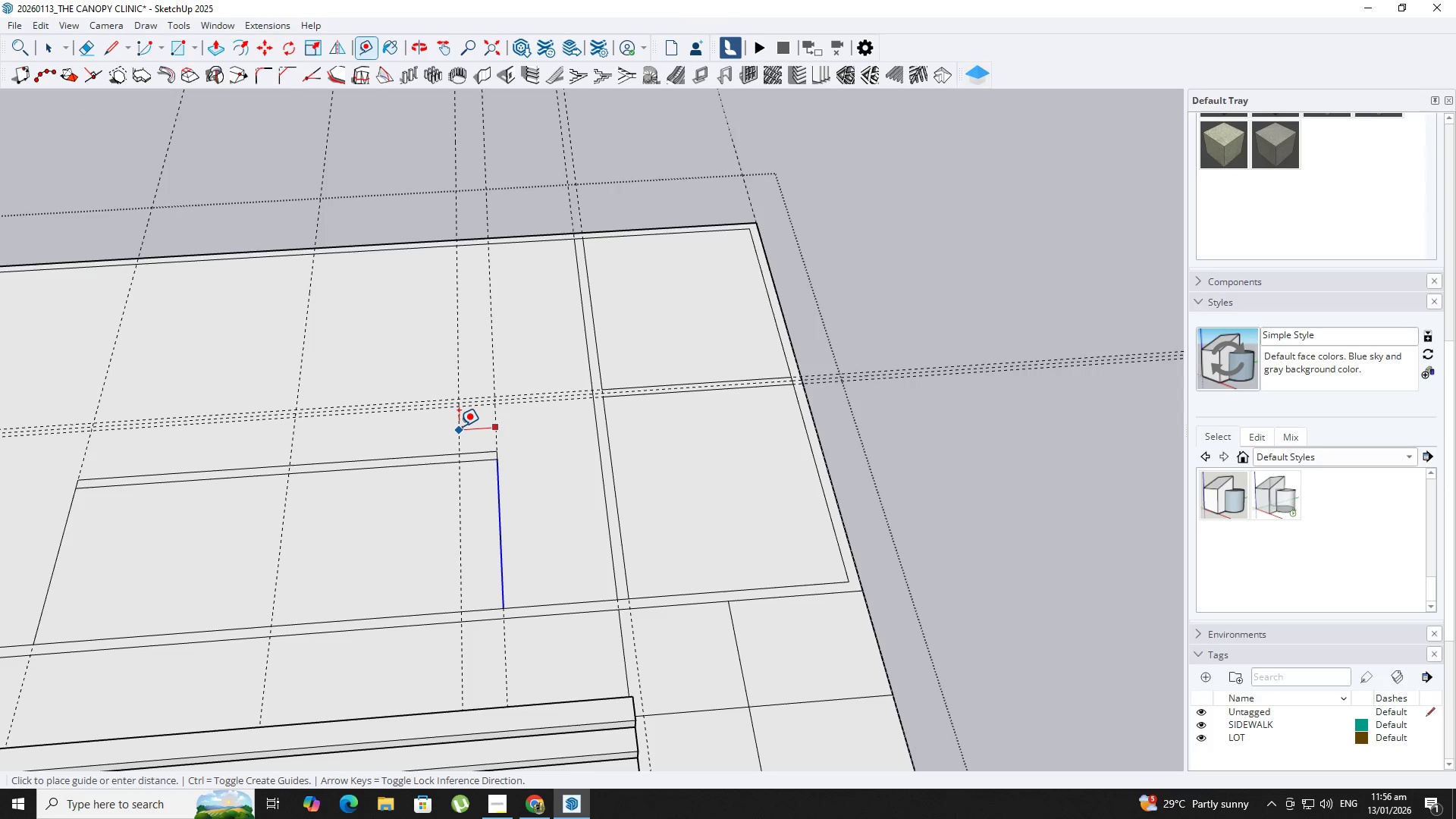 
key(Numpad5)
 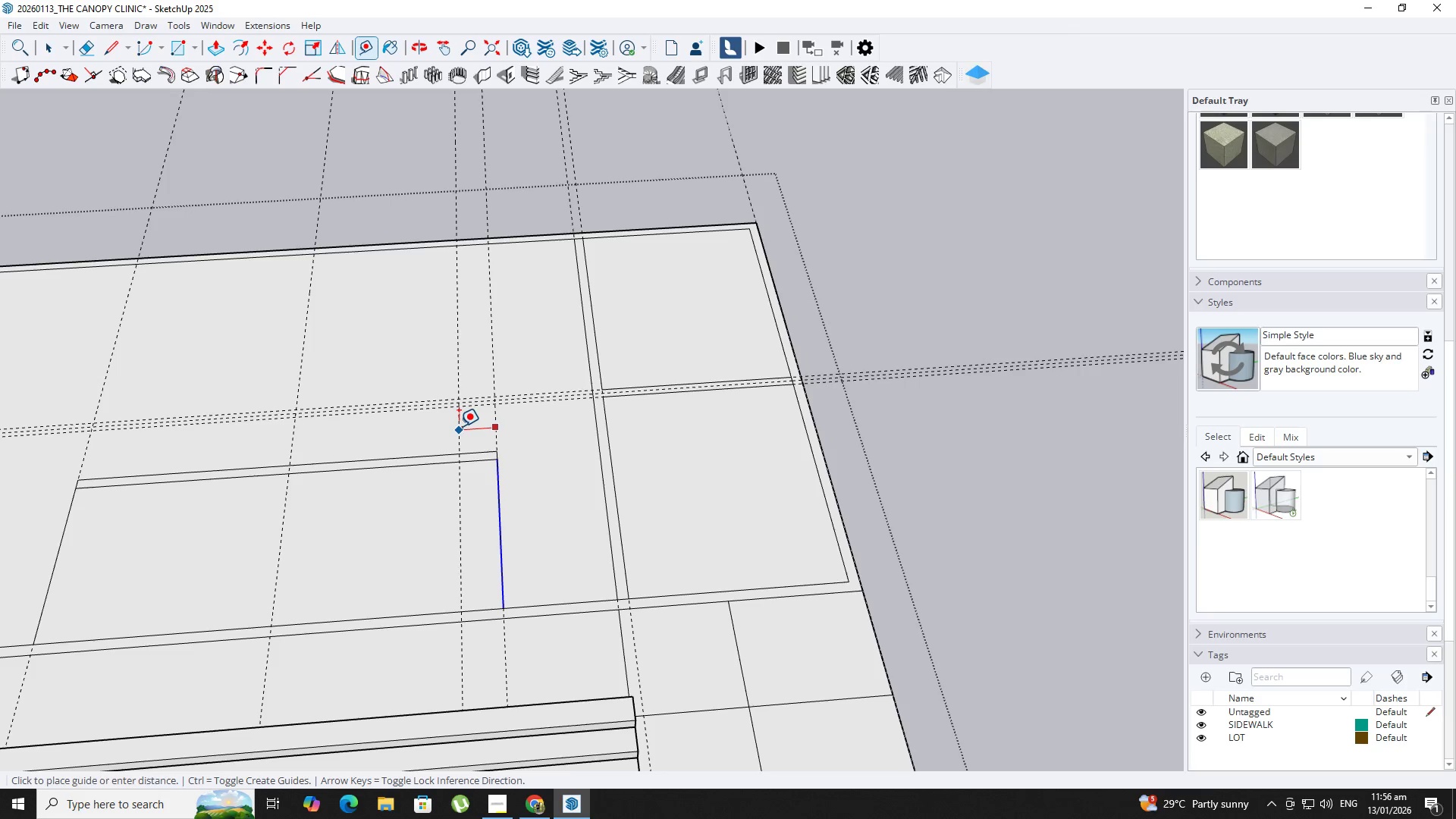 
key(NumpadEnter)
 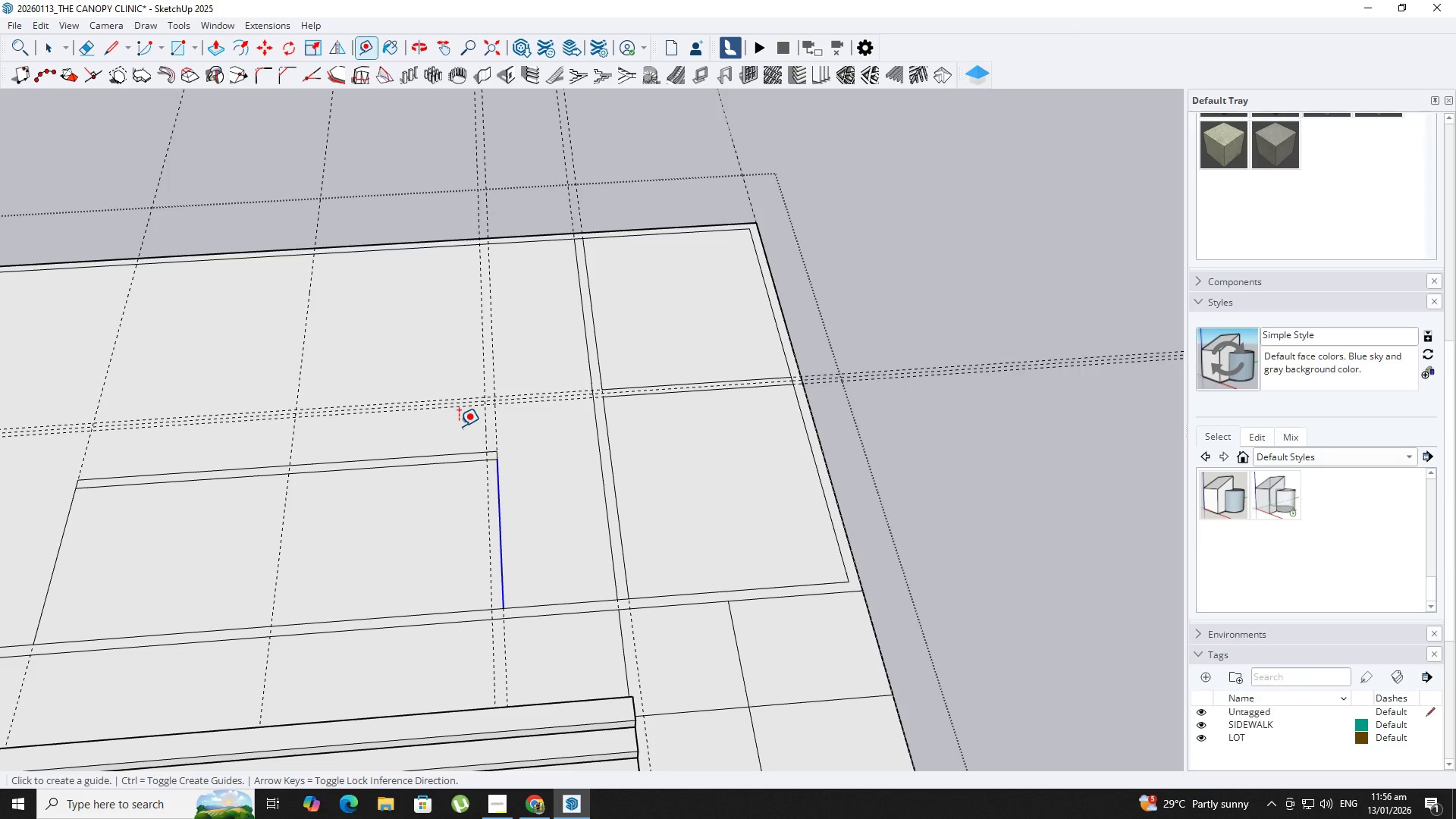 
key(R)
 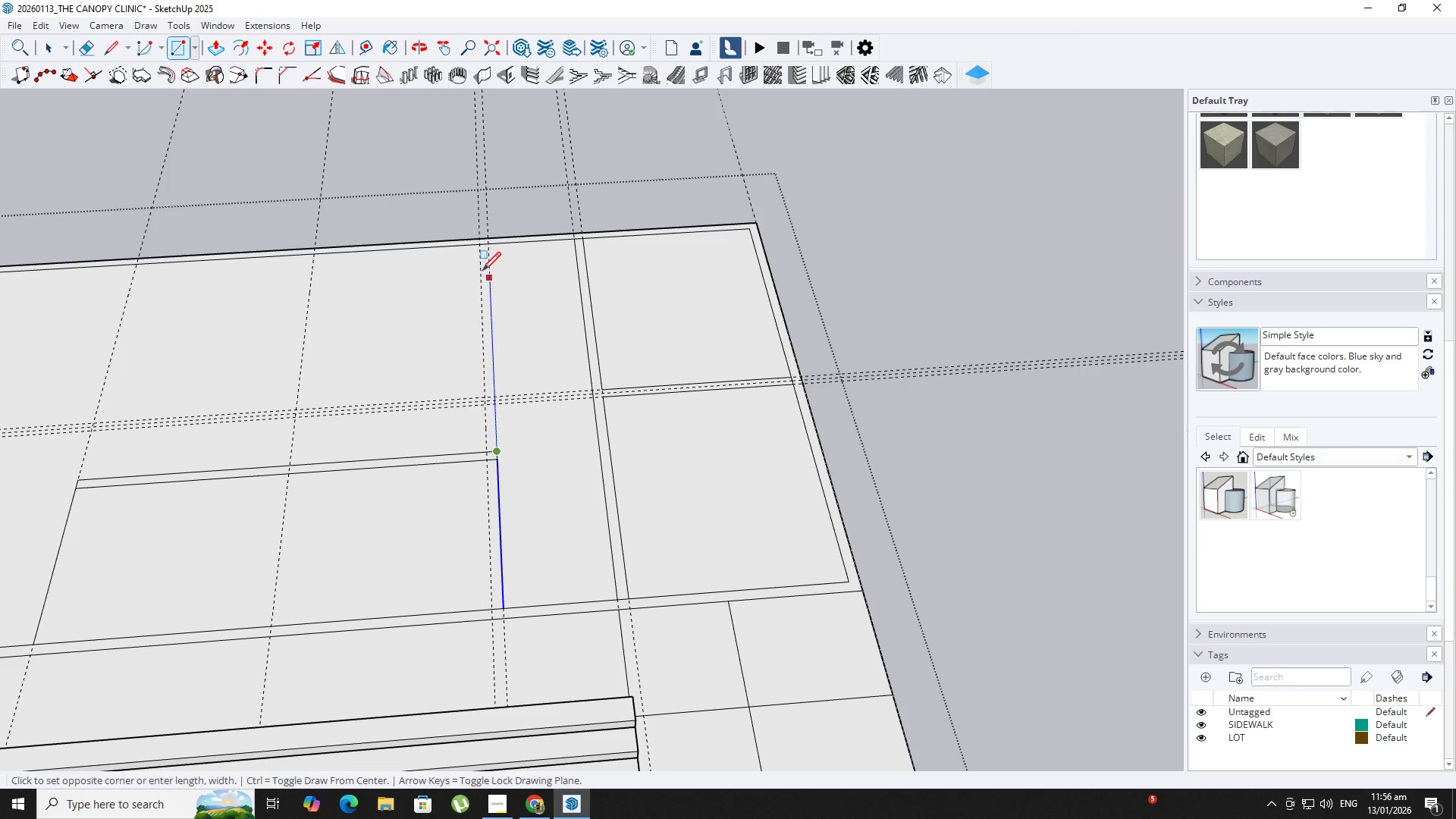 
key(Shift+ShiftLeft)
 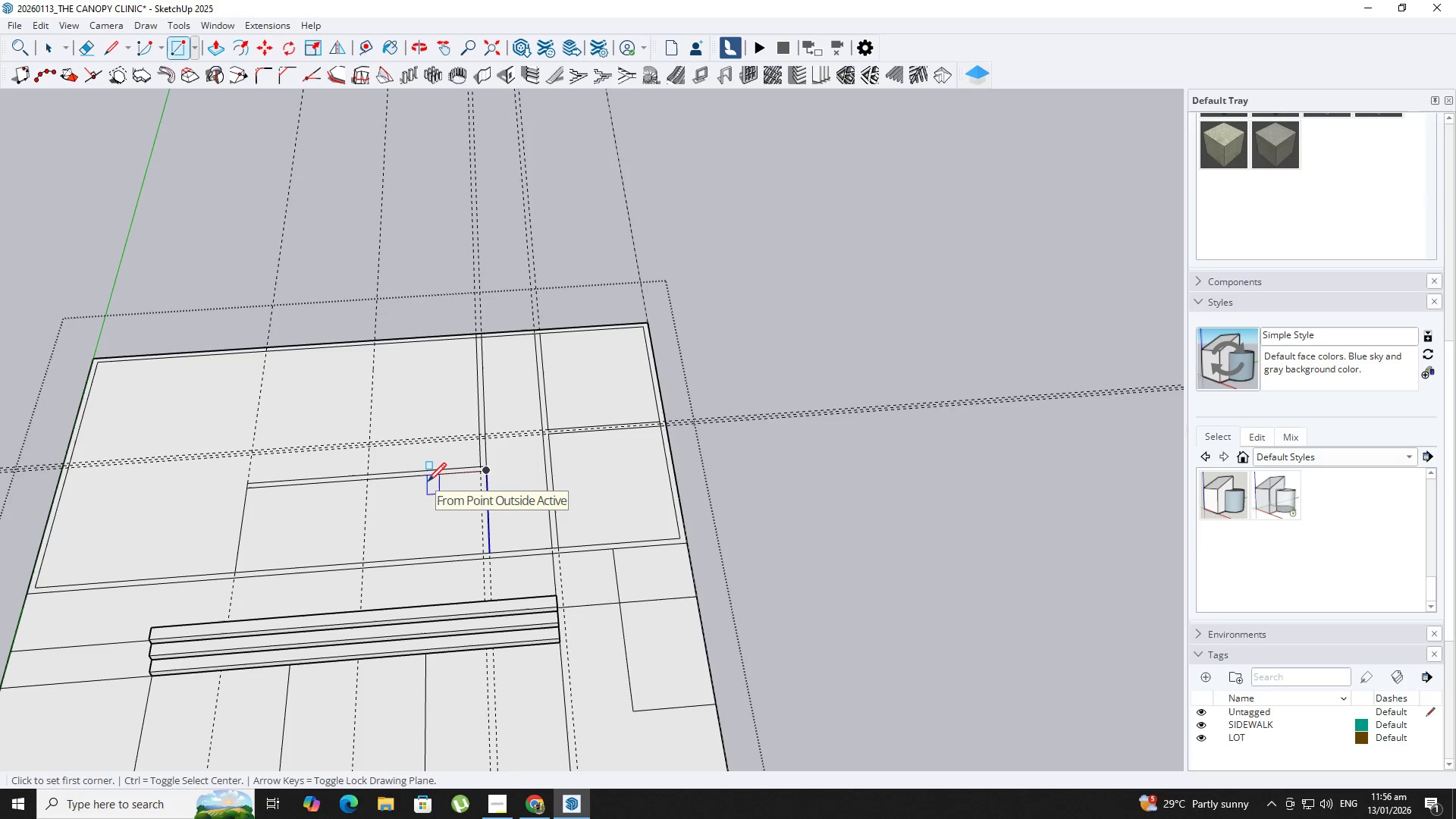 
scroll: coordinate [430, 483], scroll_direction: down, amount: 6.0
 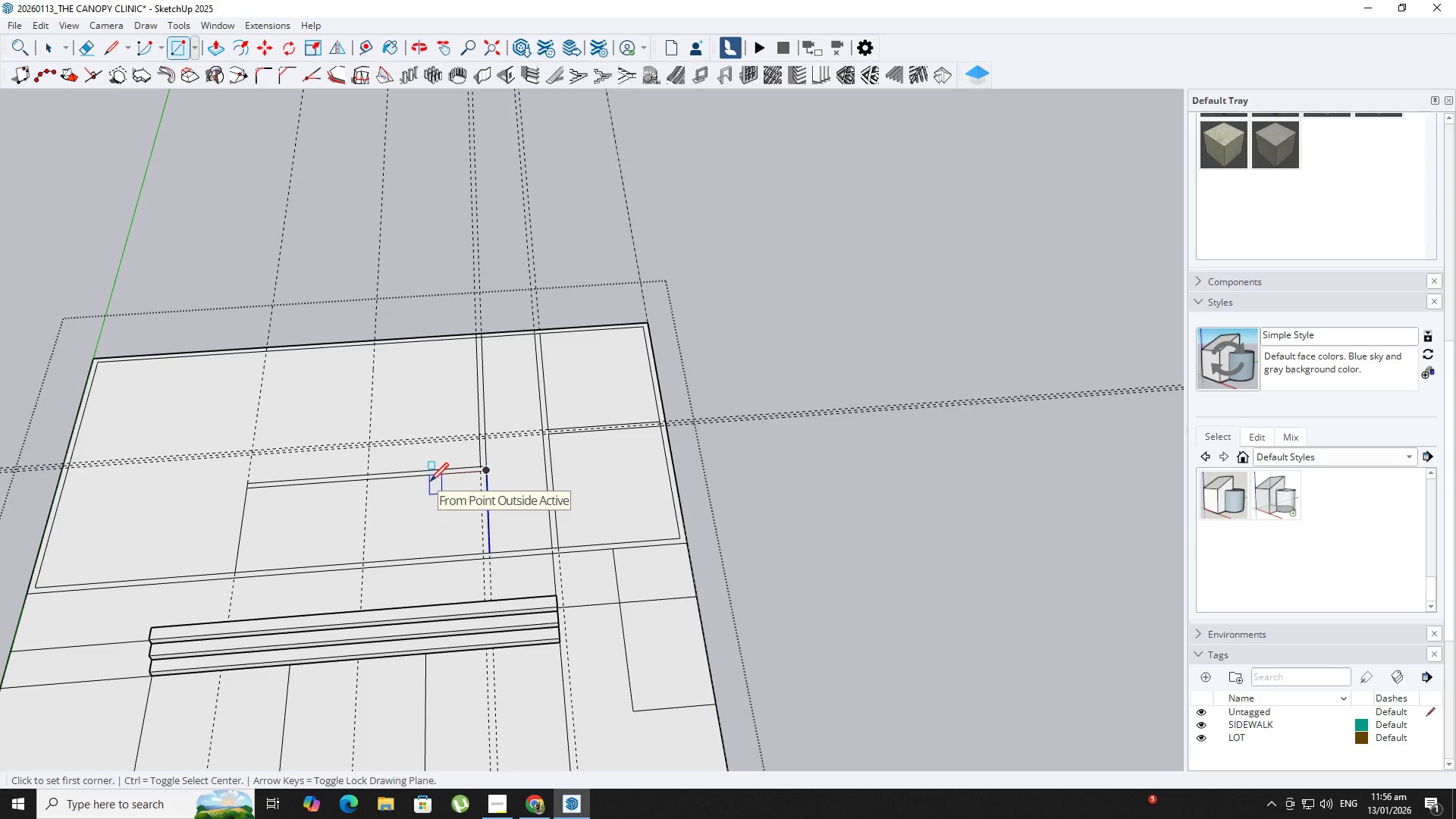 
wait(7.55)
 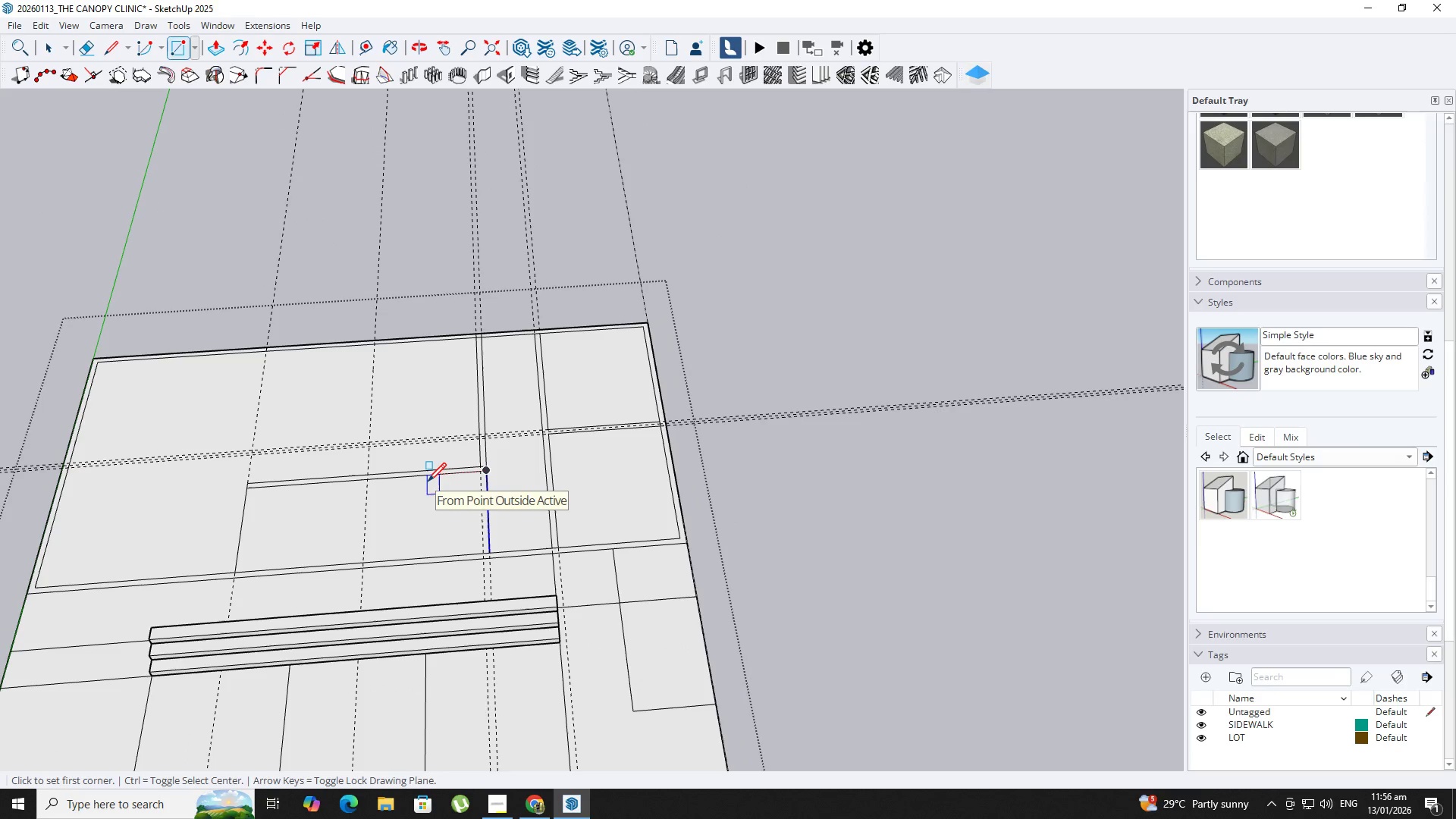 
key(Control+Z)
 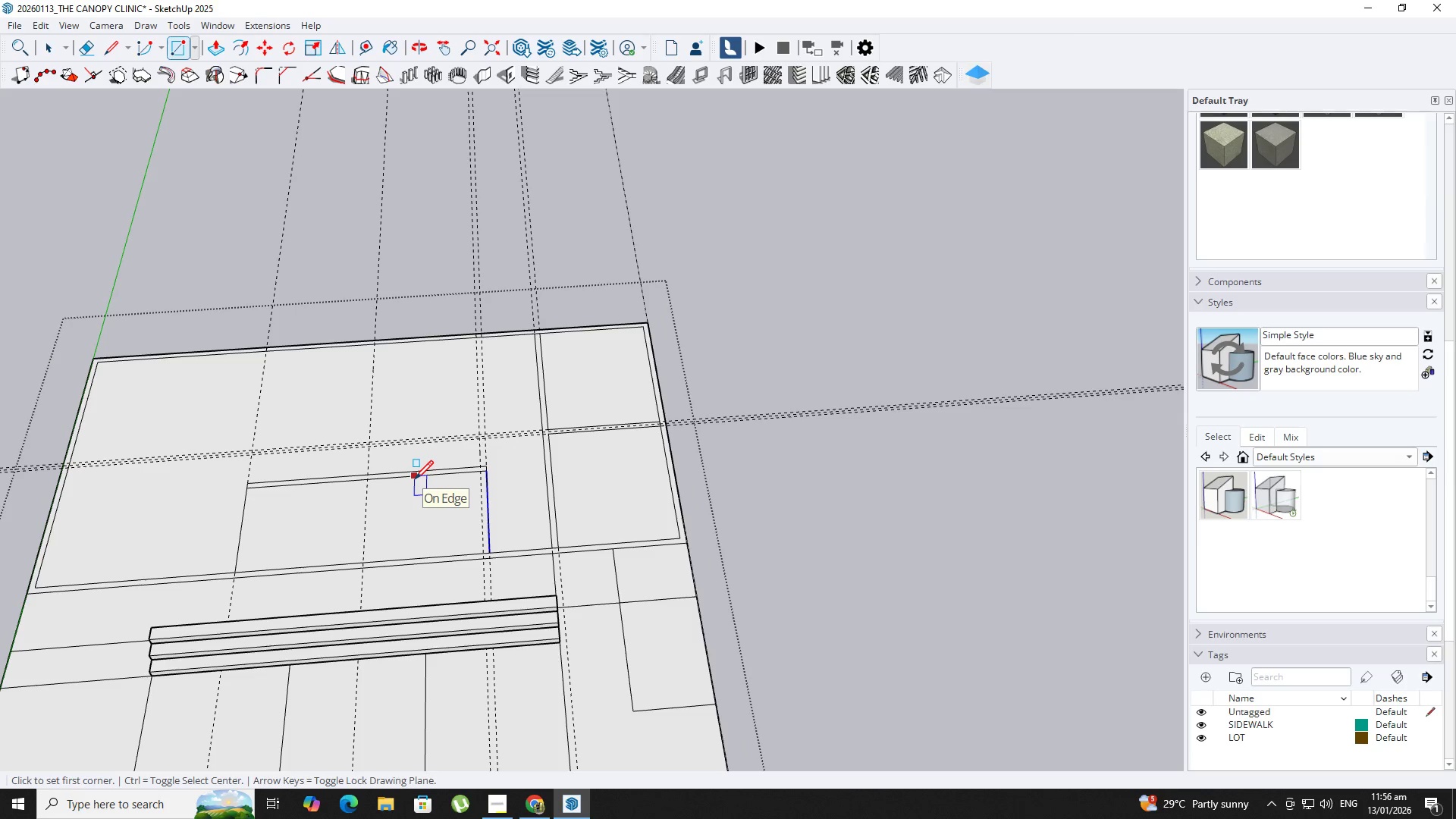 
key(Control+Z)
 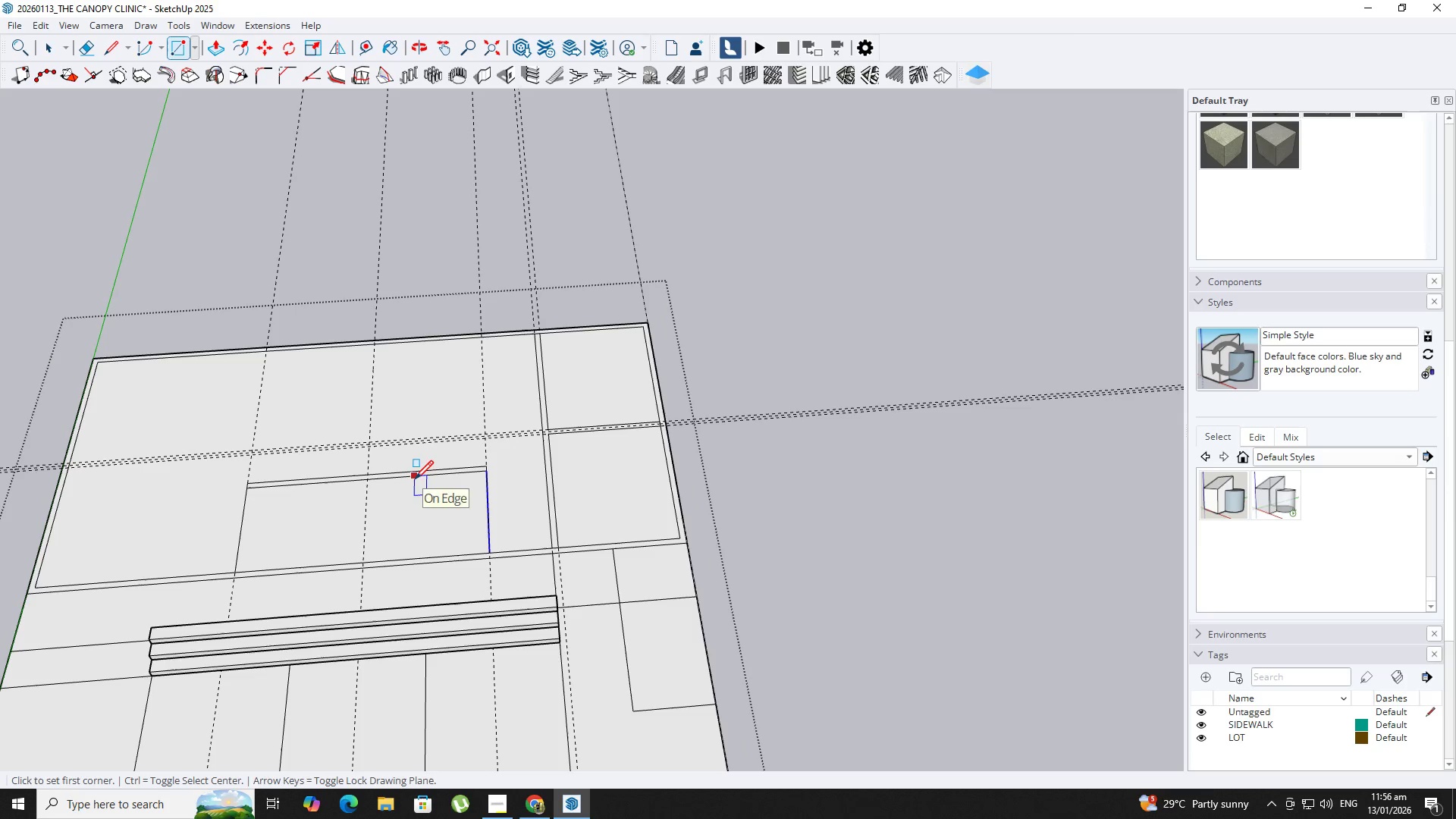 
key(T)
 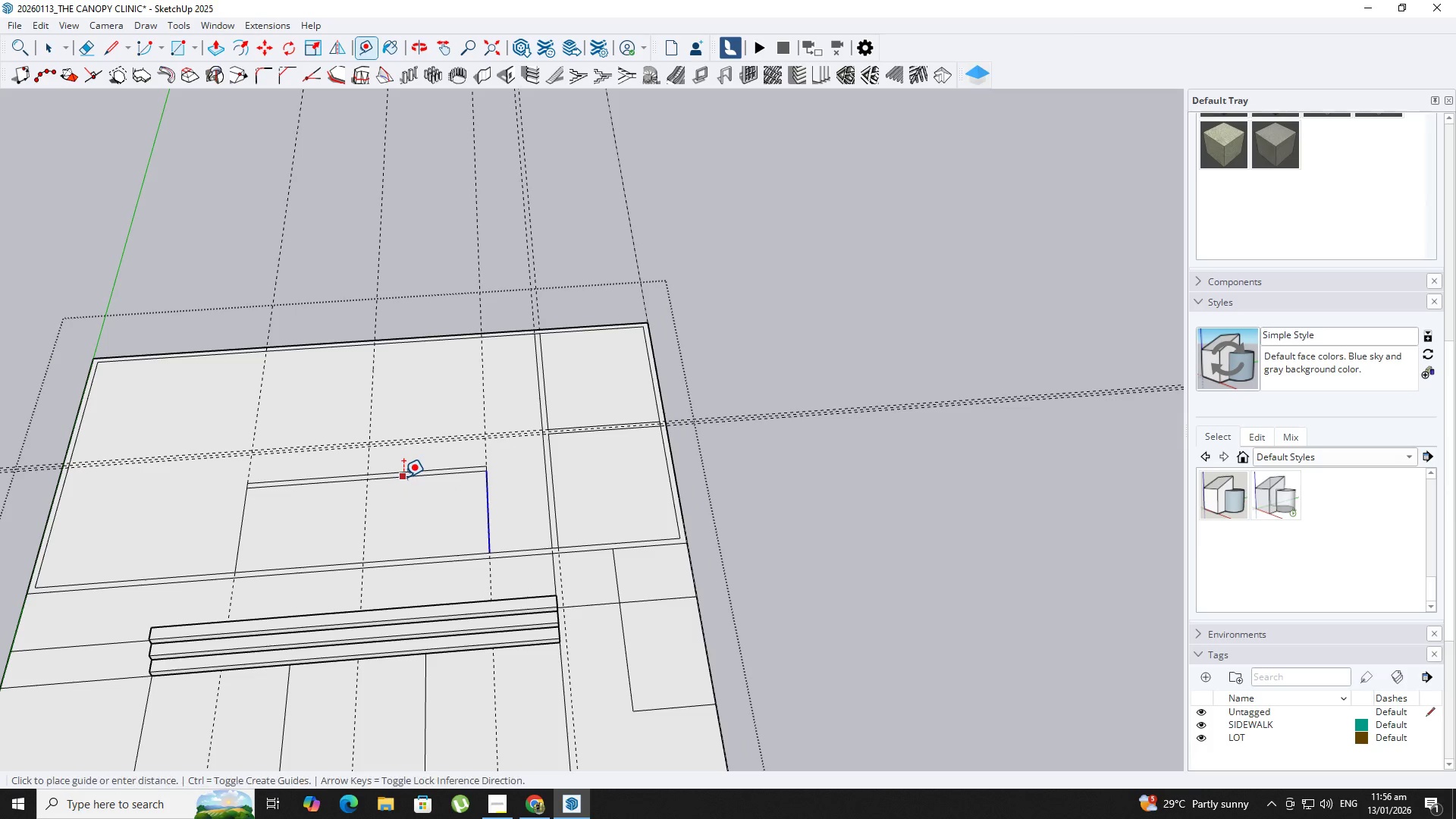 
mouse_move([390, 549])
 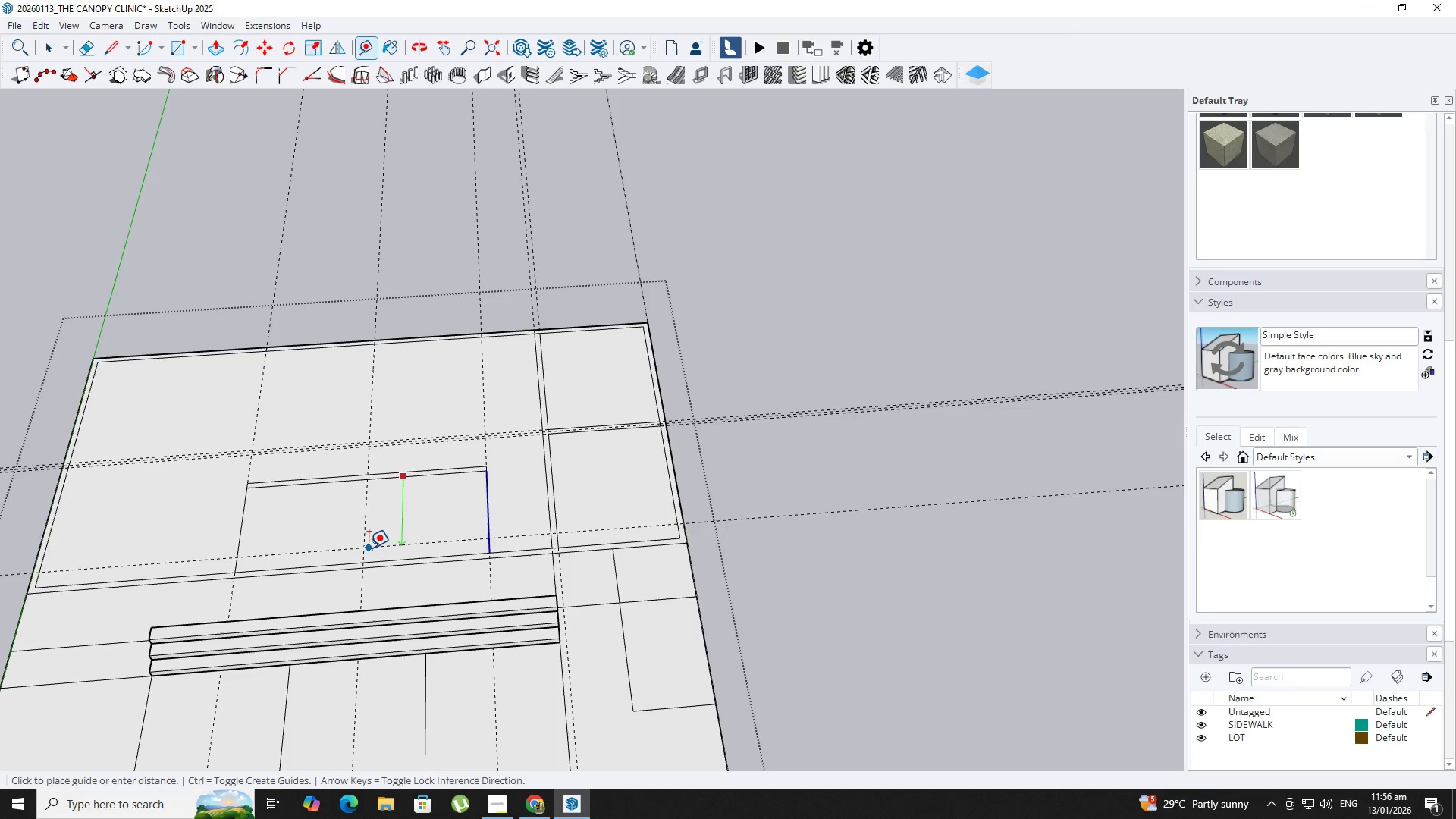 
key(Escape)
 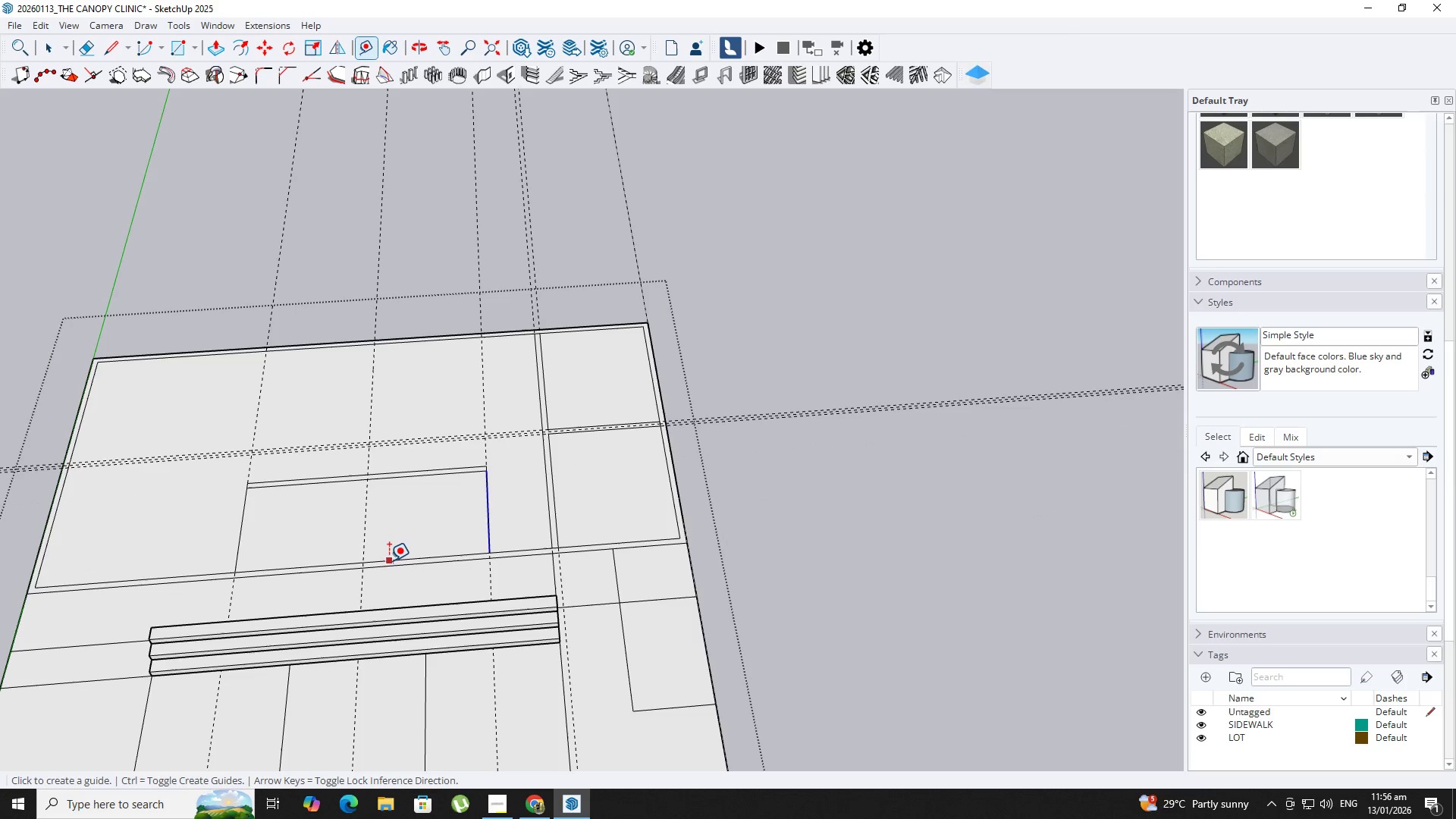 
wait(12.39)
 